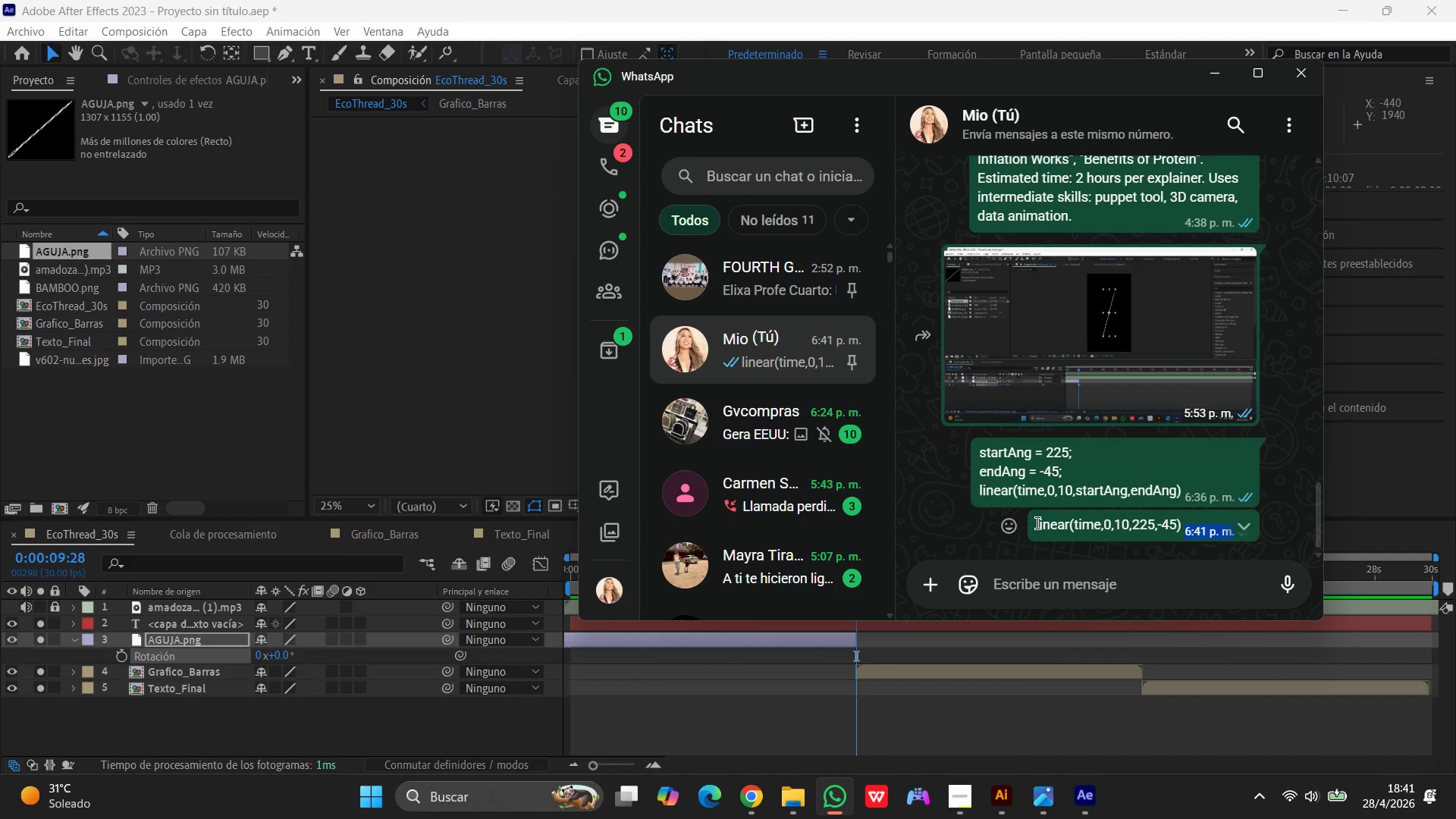 
left_click_drag(start_coordinate=[1037, 523], to_coordinate=[1180, 521])
 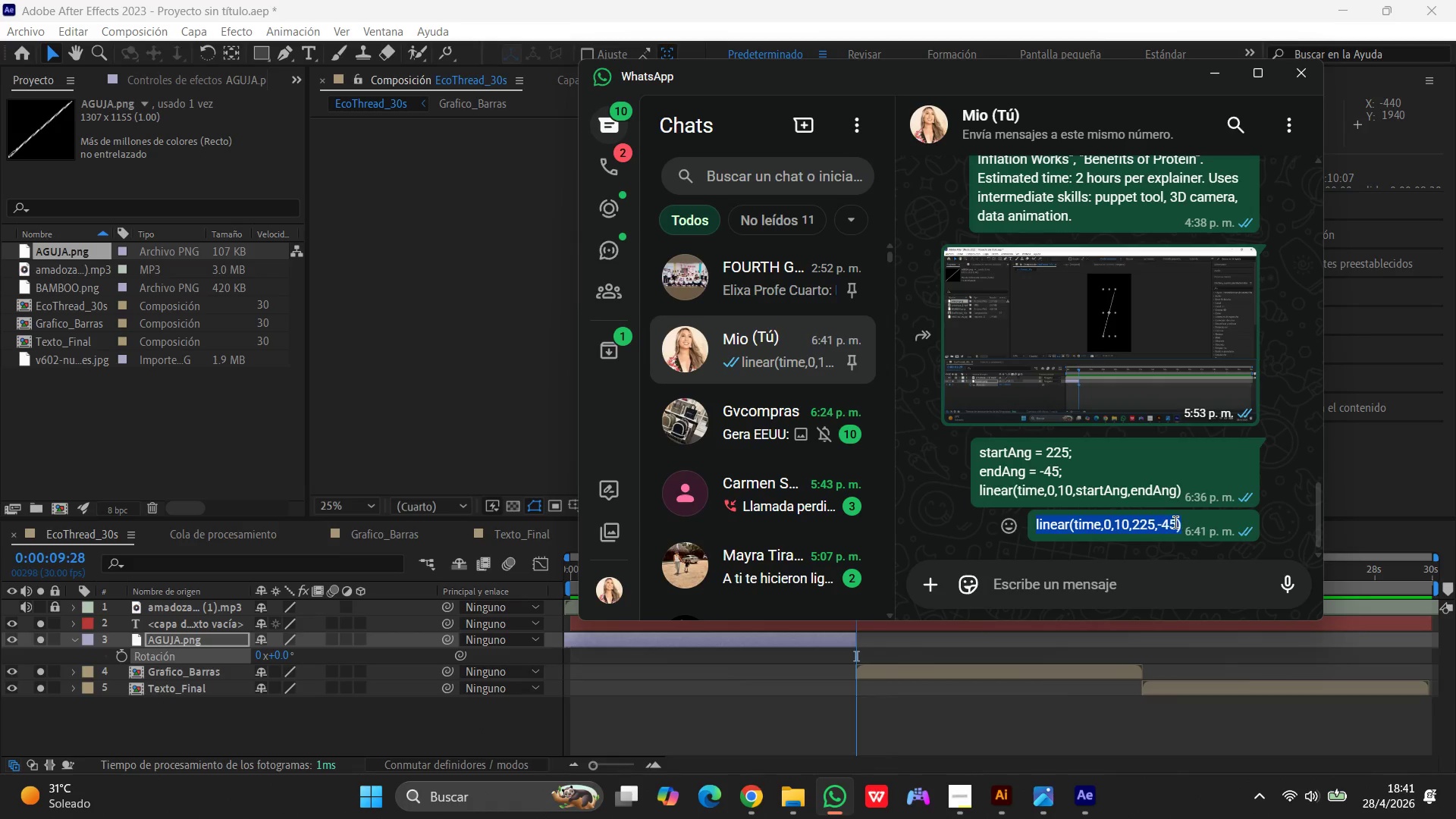 
key(Control+C)
 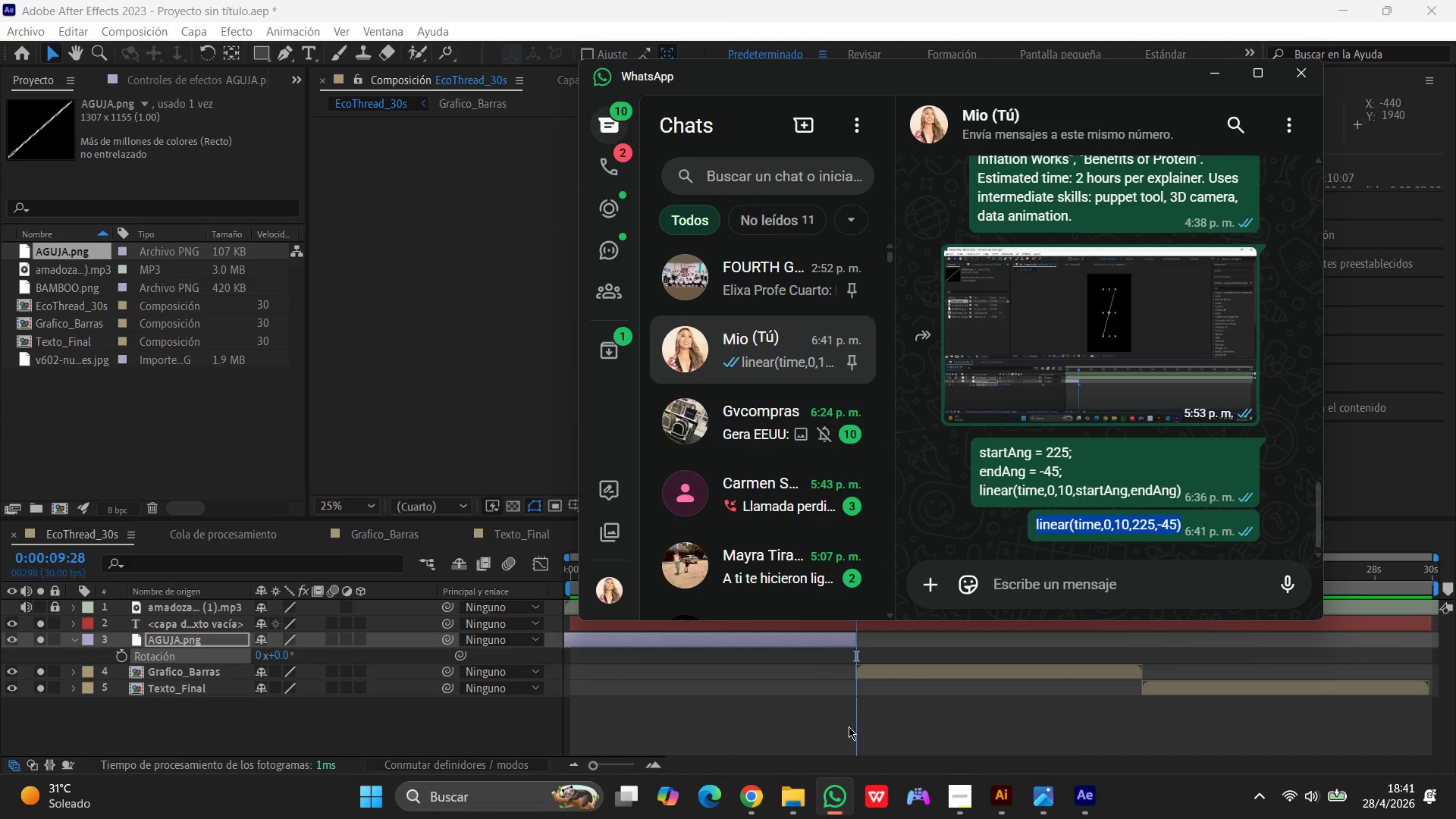 
left_click([849, 726])
 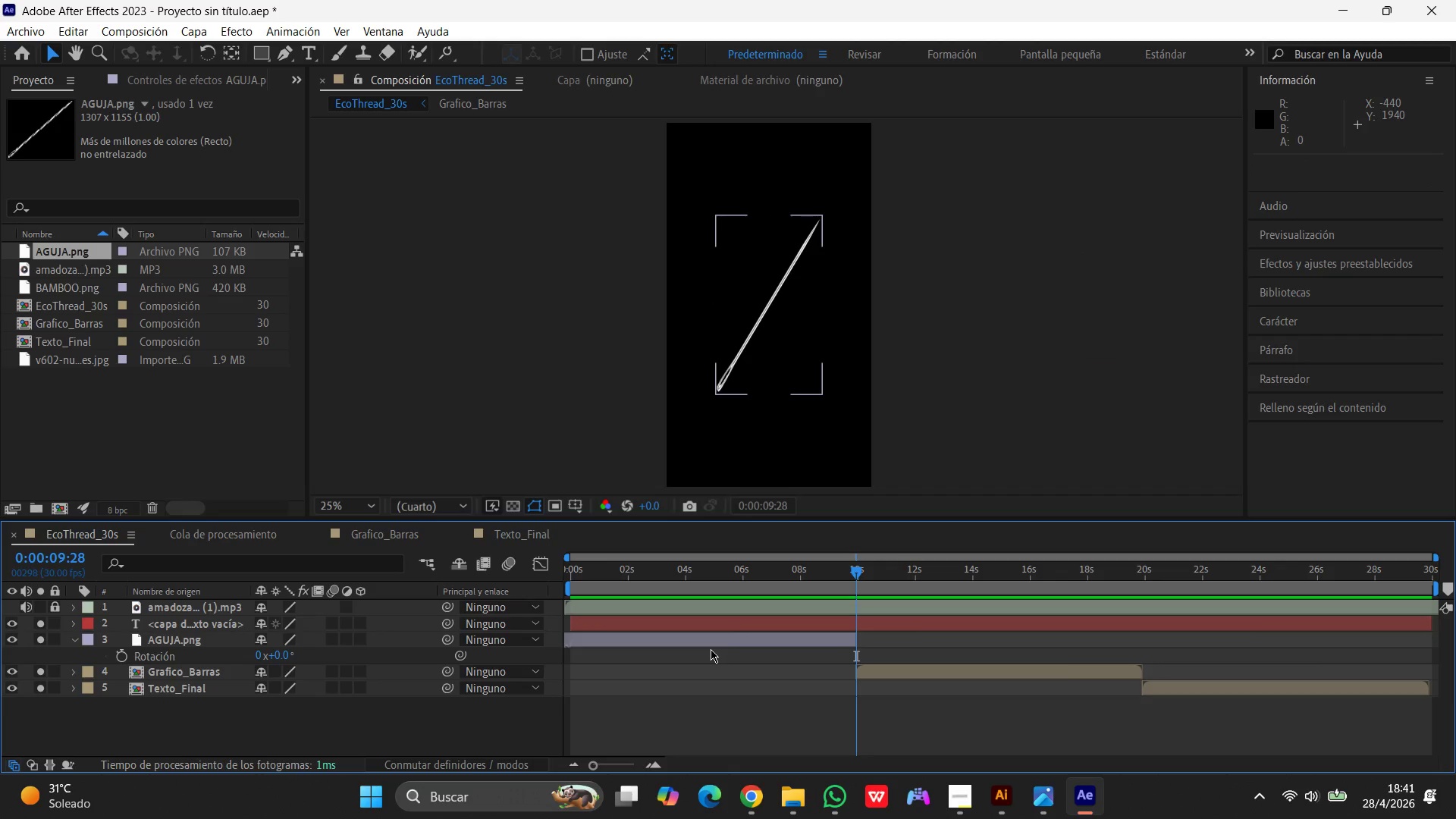 
left_click([709, 649])
 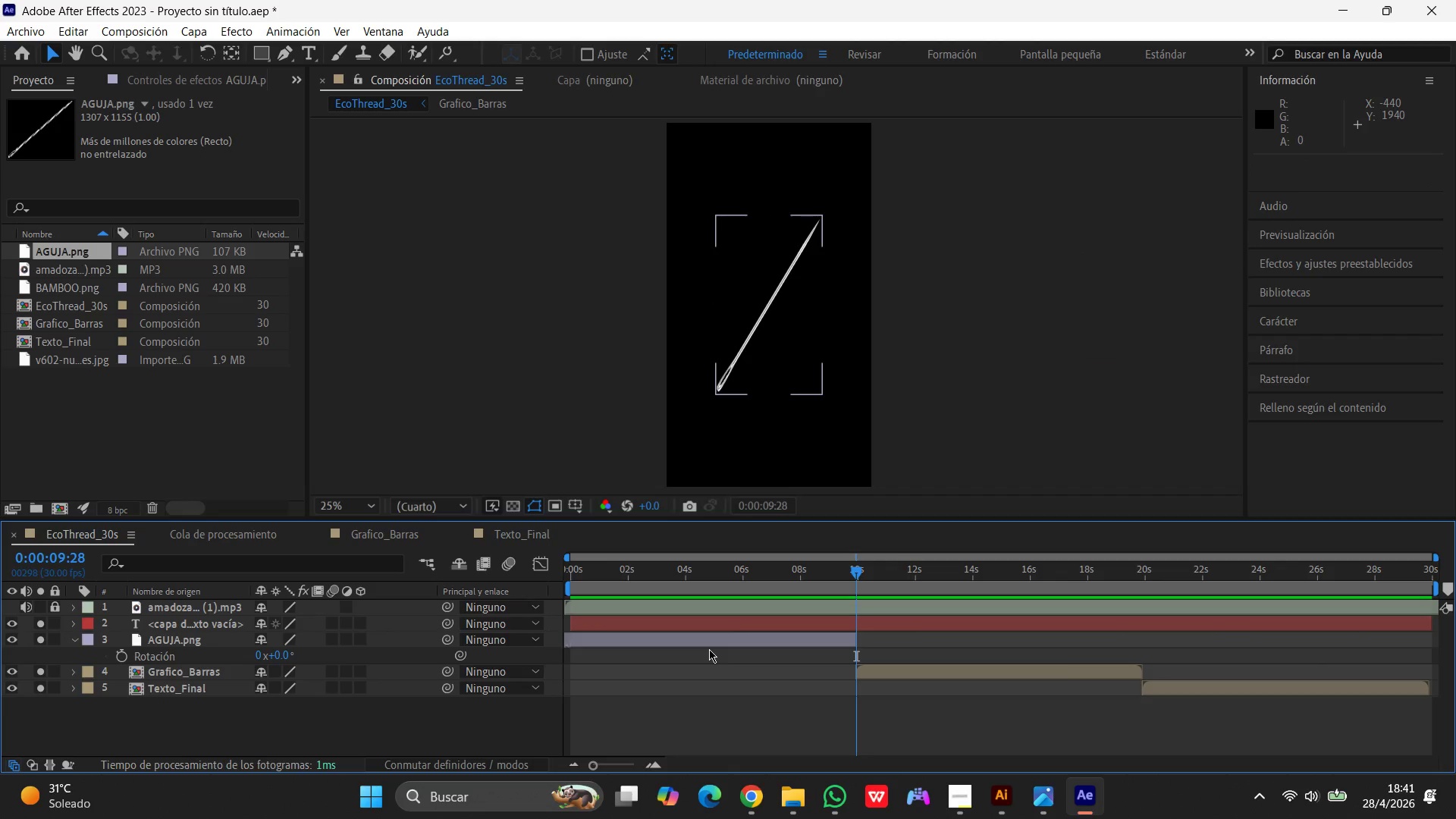 
left_click([709, 649])
 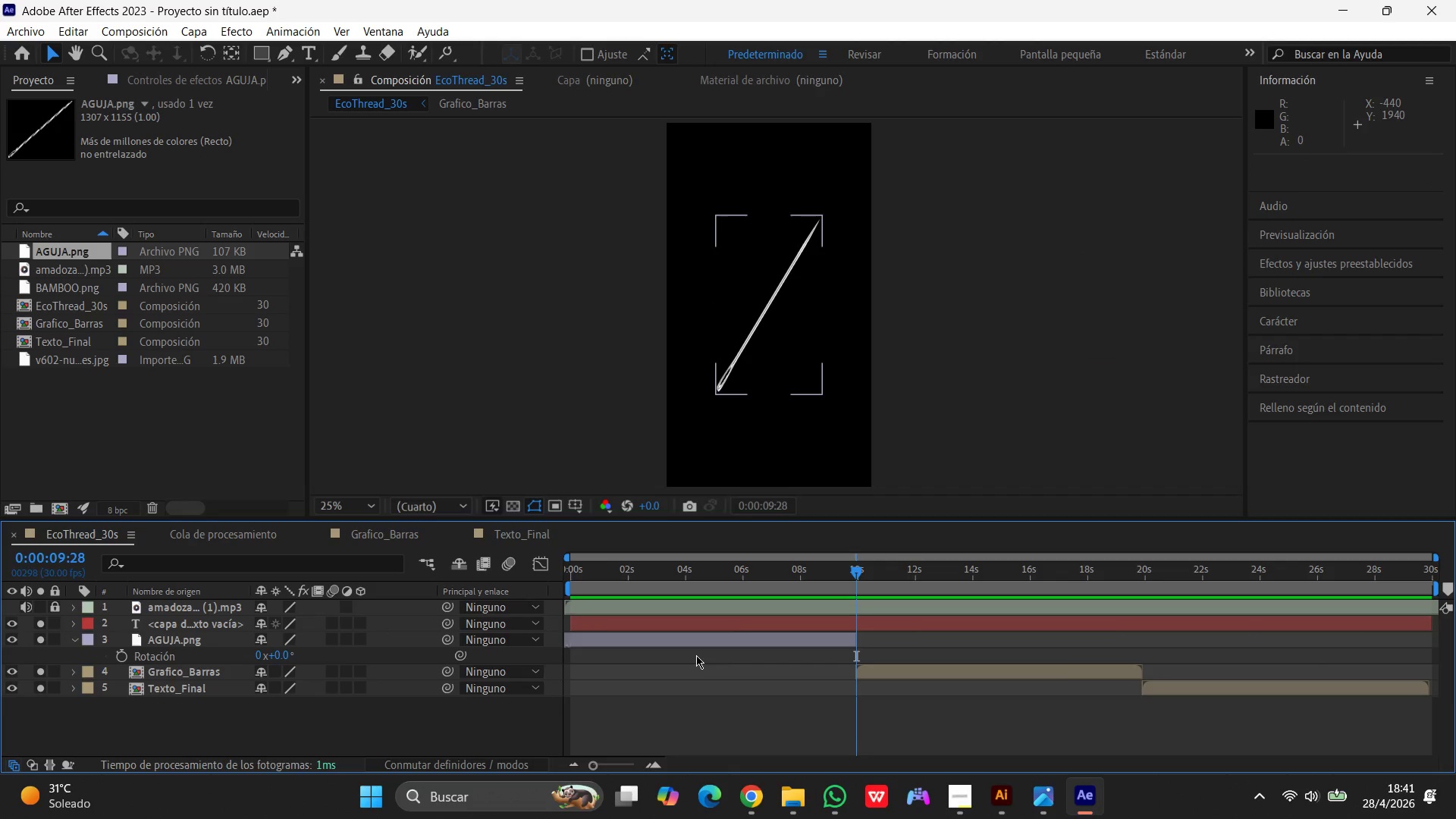 
left_click([696, 655])
 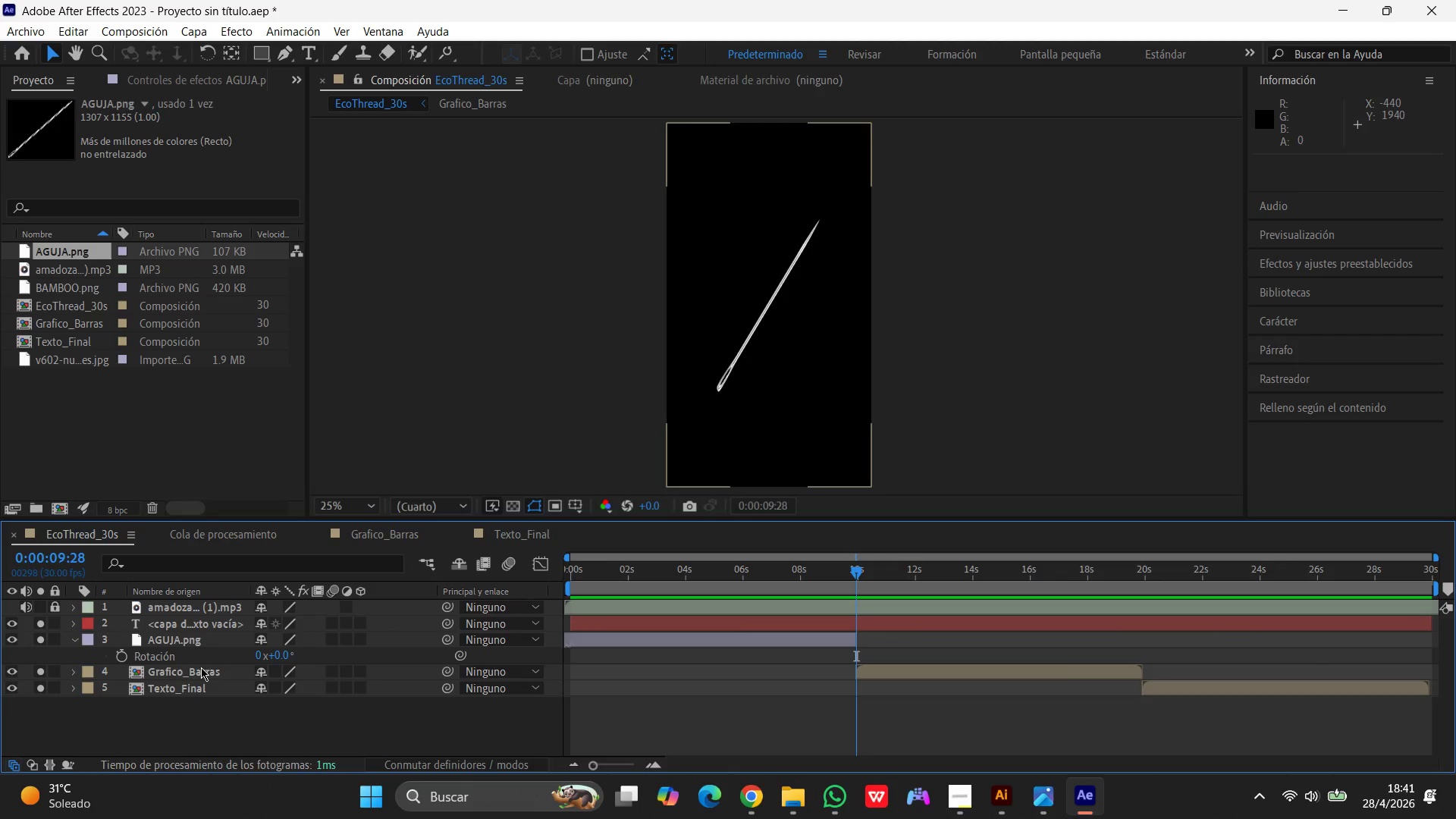 
left_click([218, 656])
 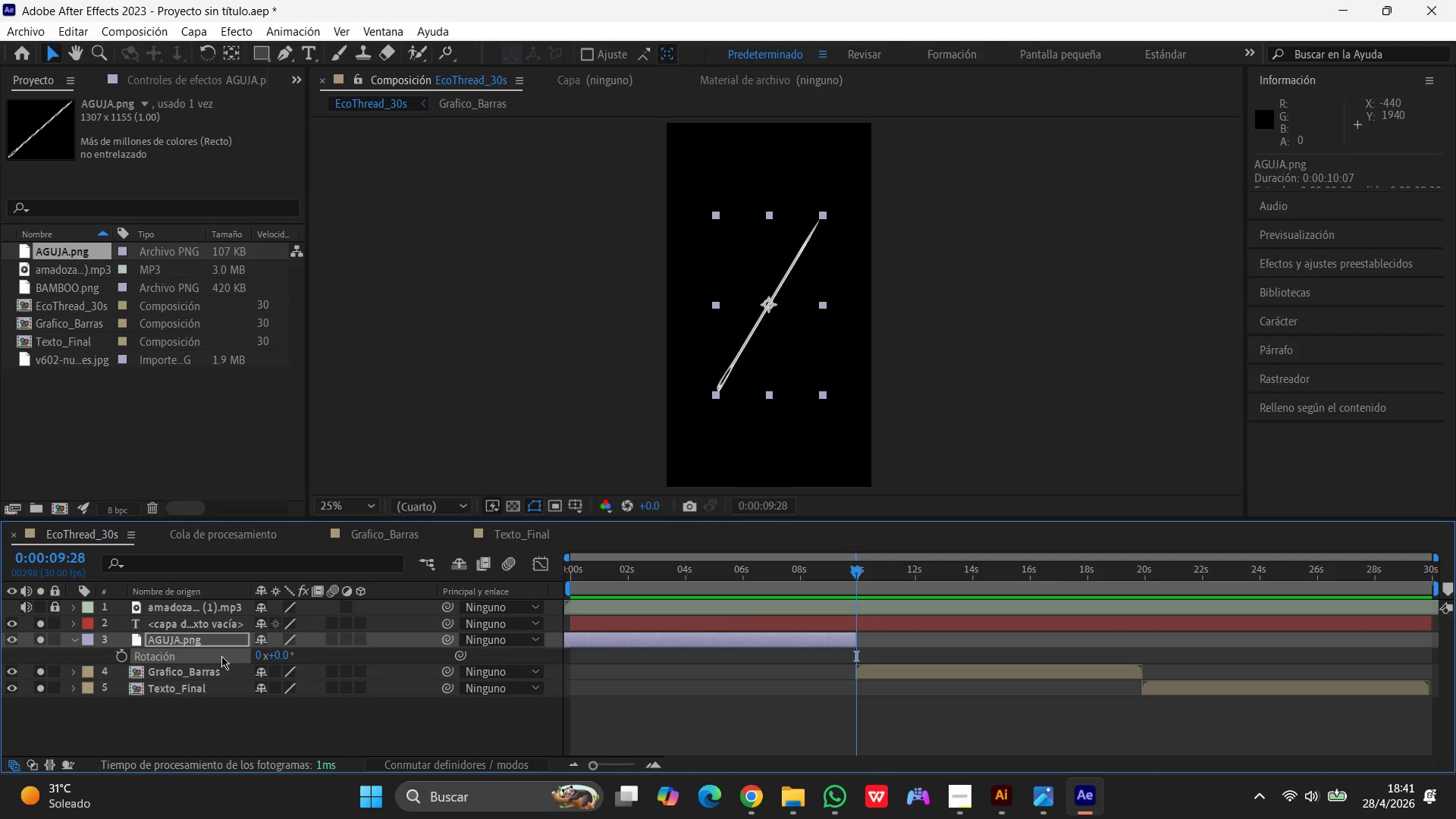 
wait(10.42)
 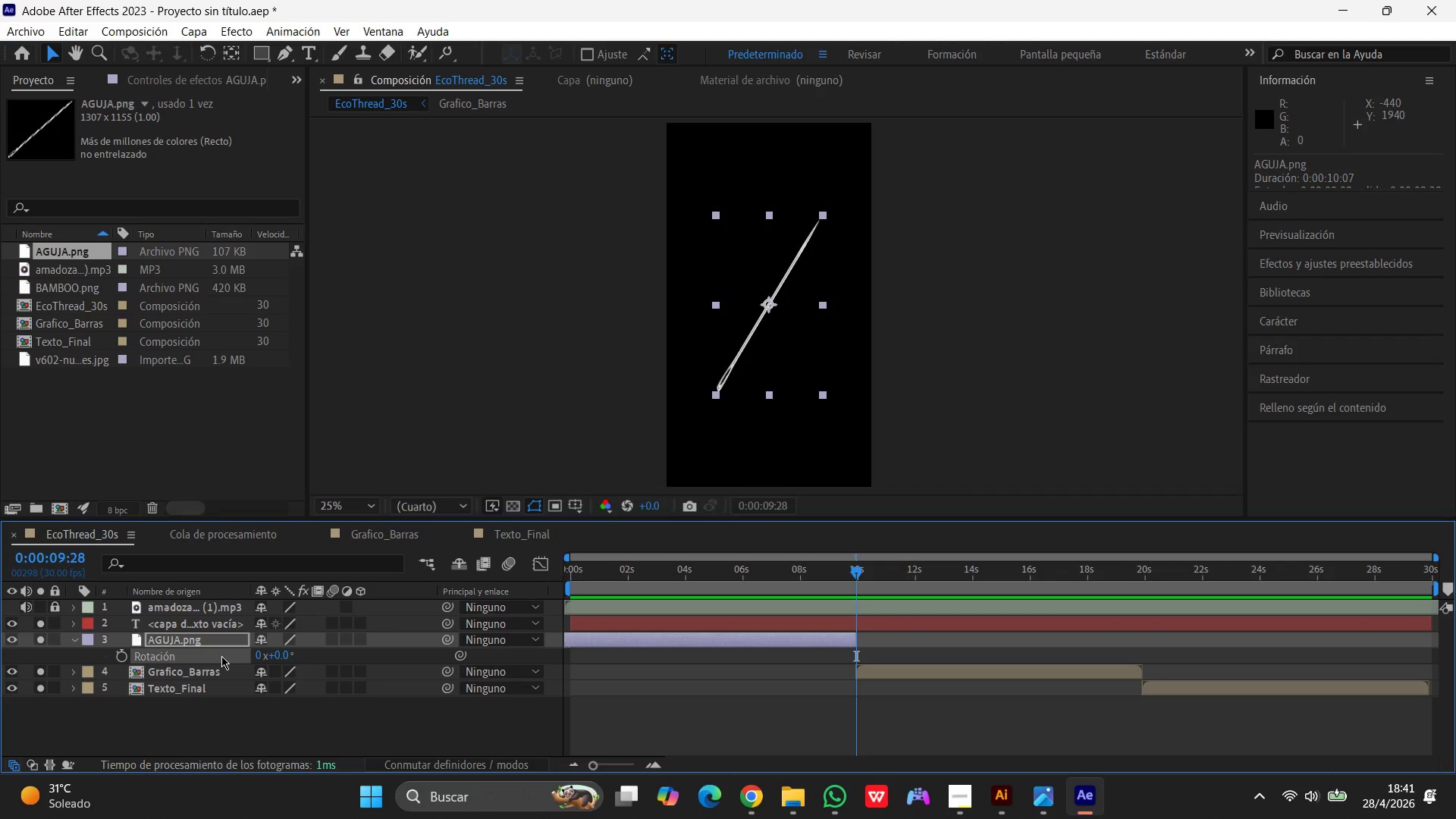 
left_click([124, 658])
 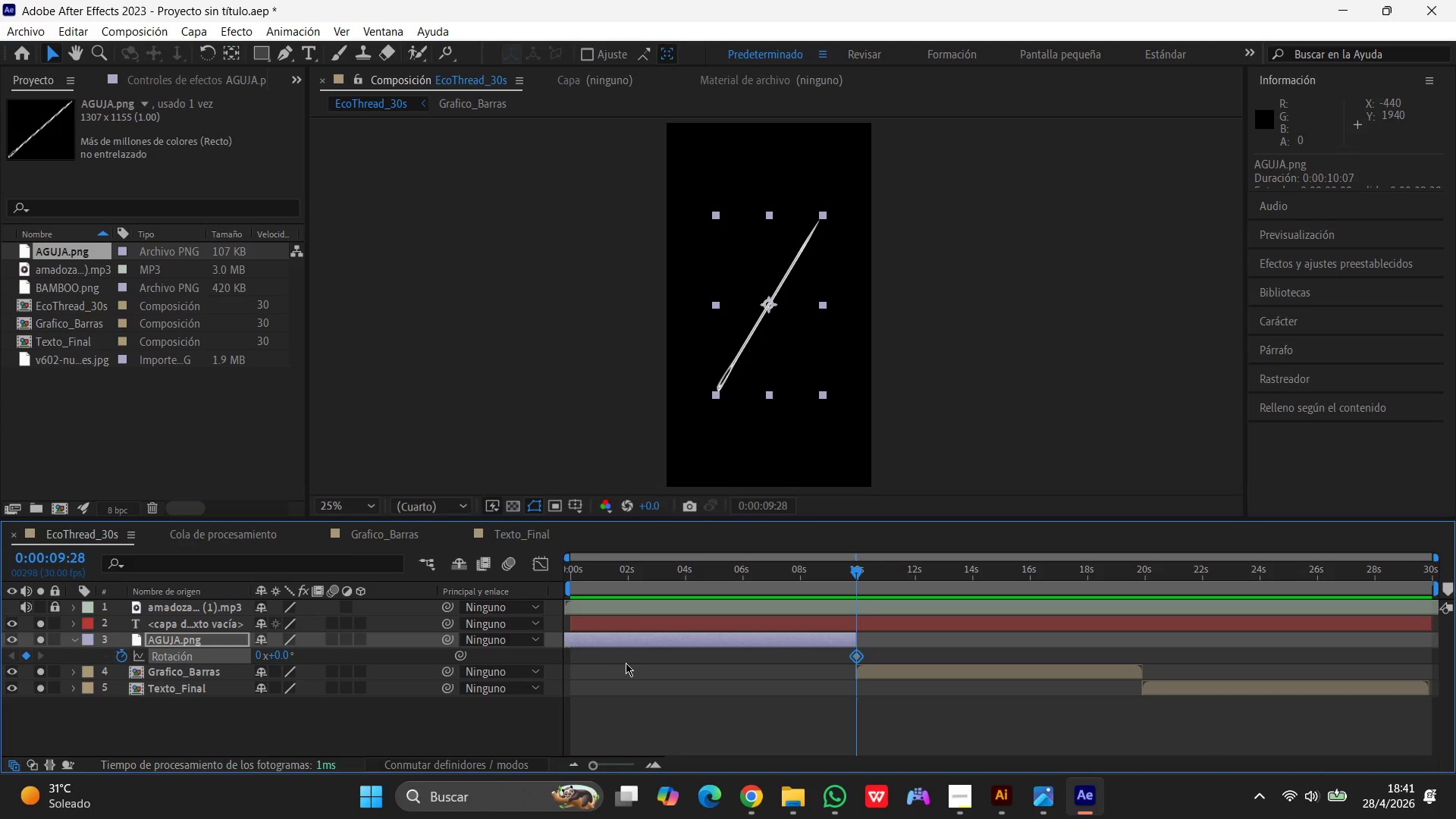 
left_click([631, 653])
 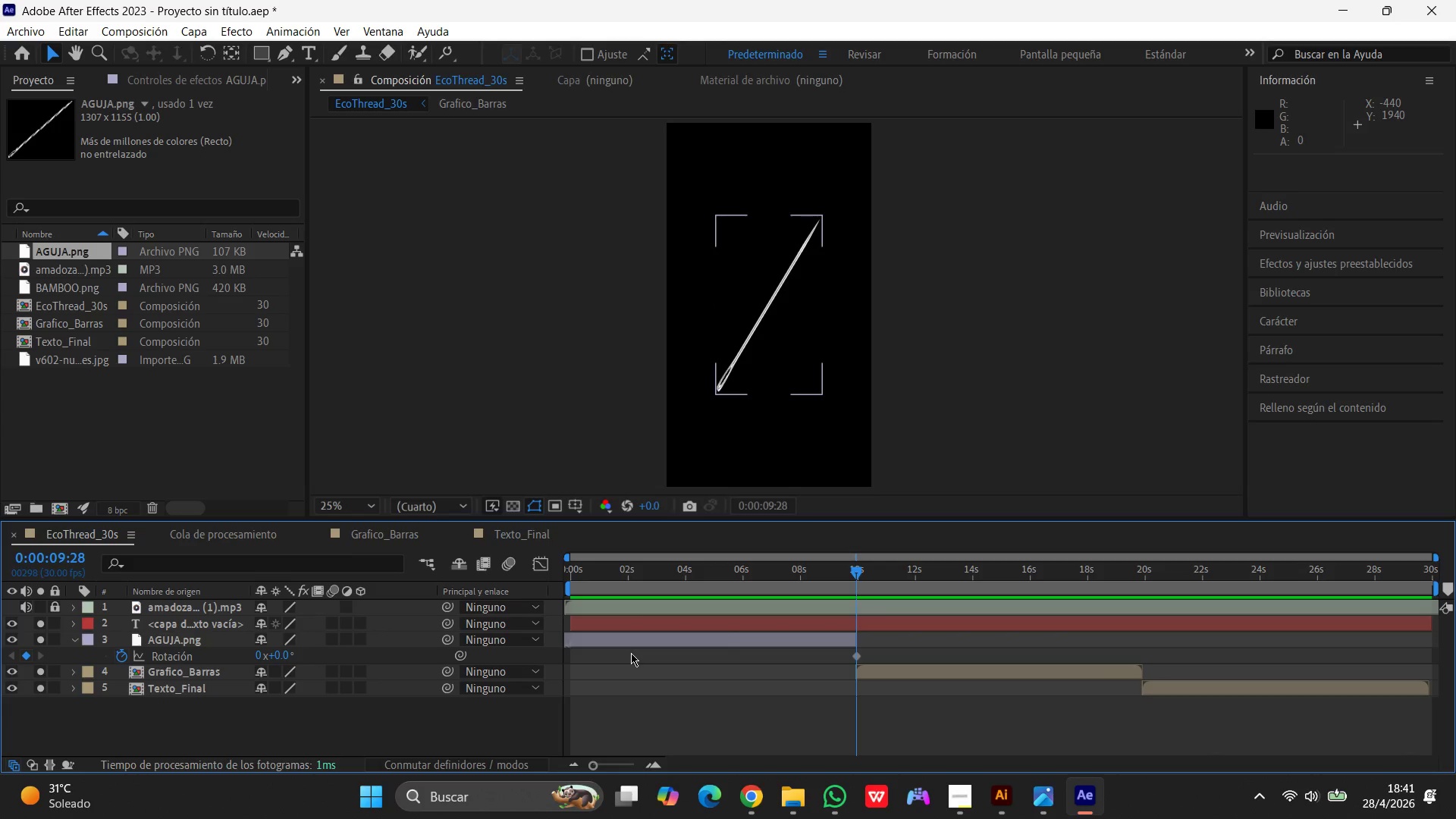 
key(Control+V)
 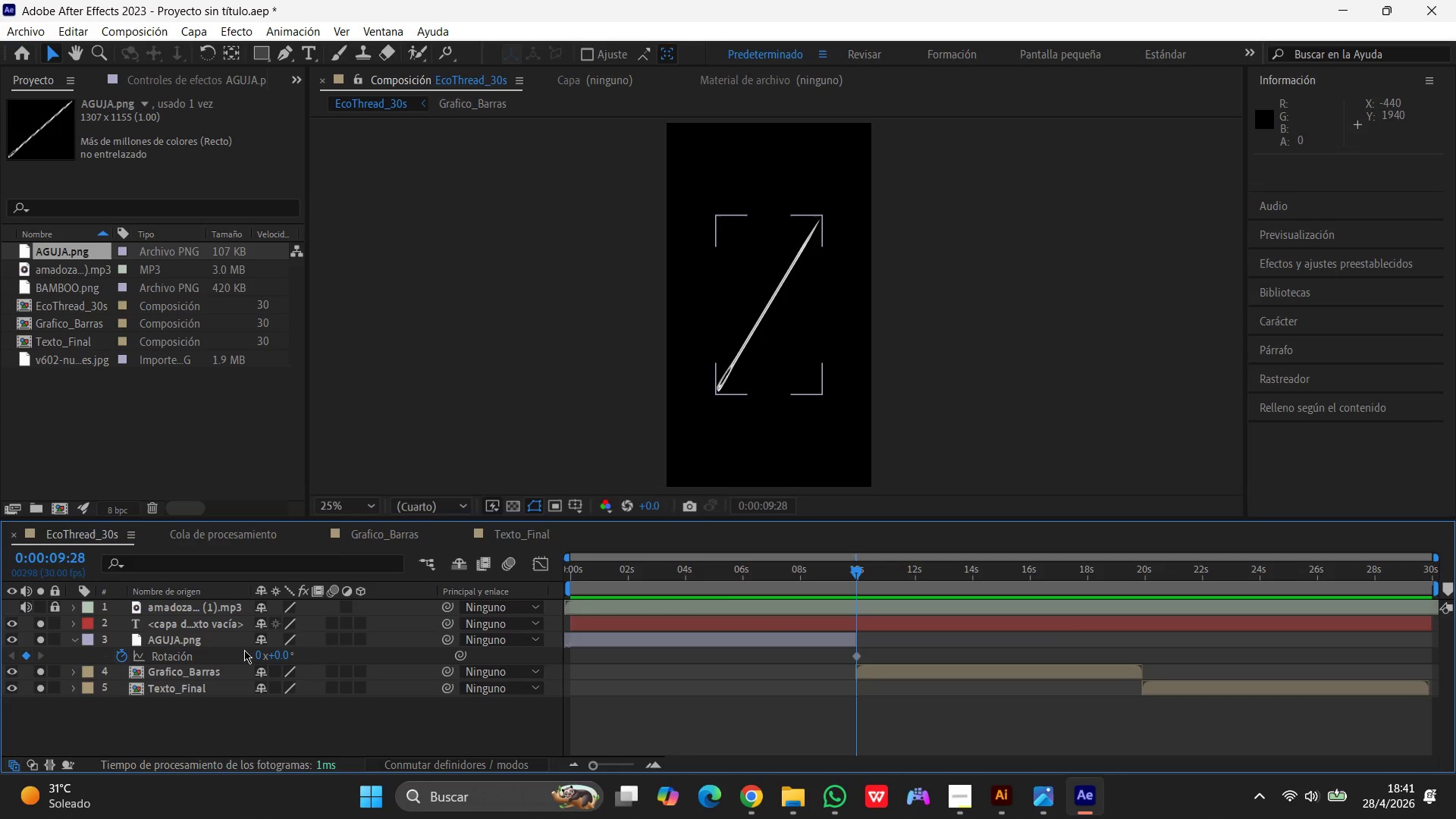 
wait(15.77)
 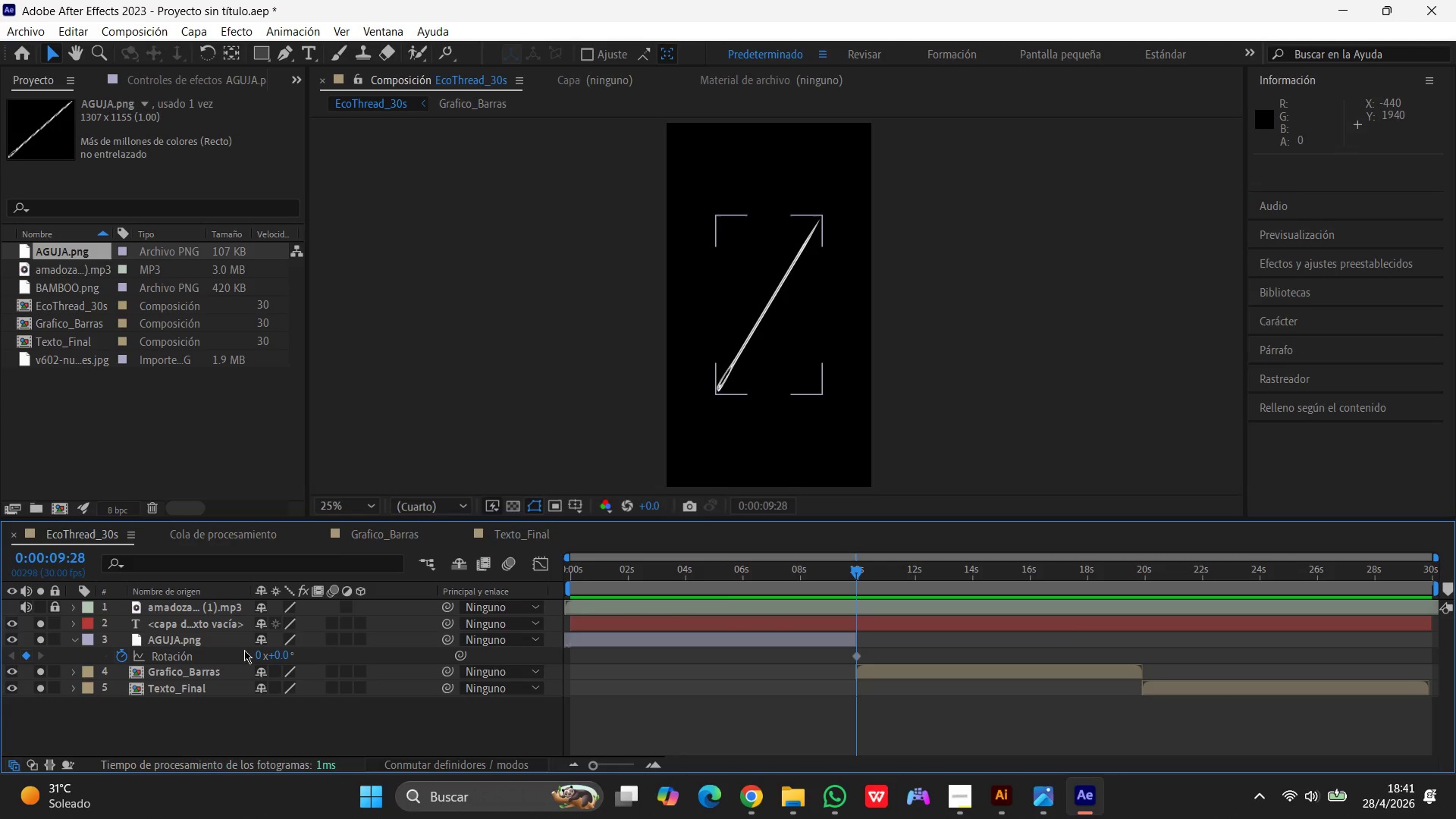 
key(R)
 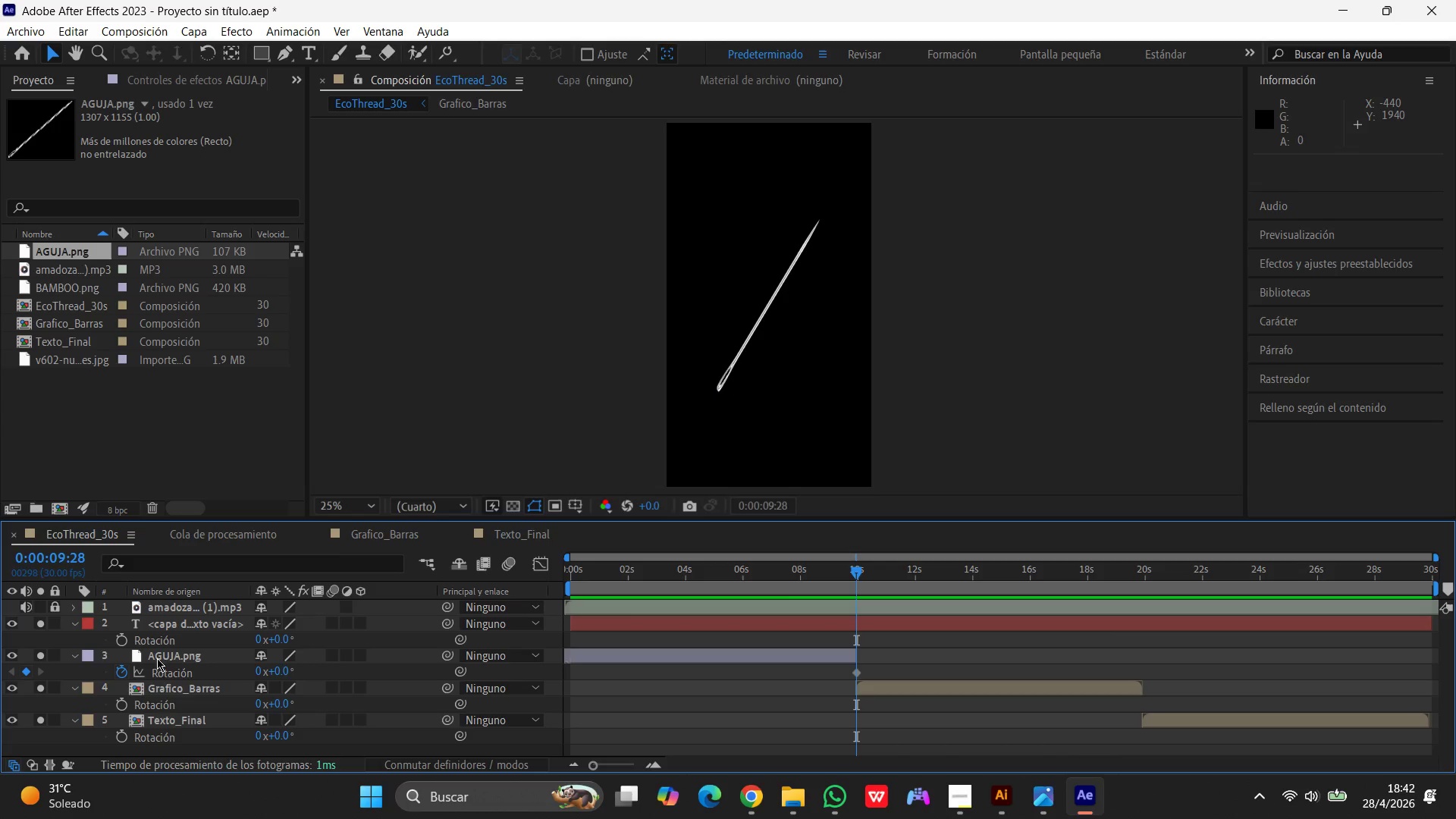 
left_click([186, 671])
 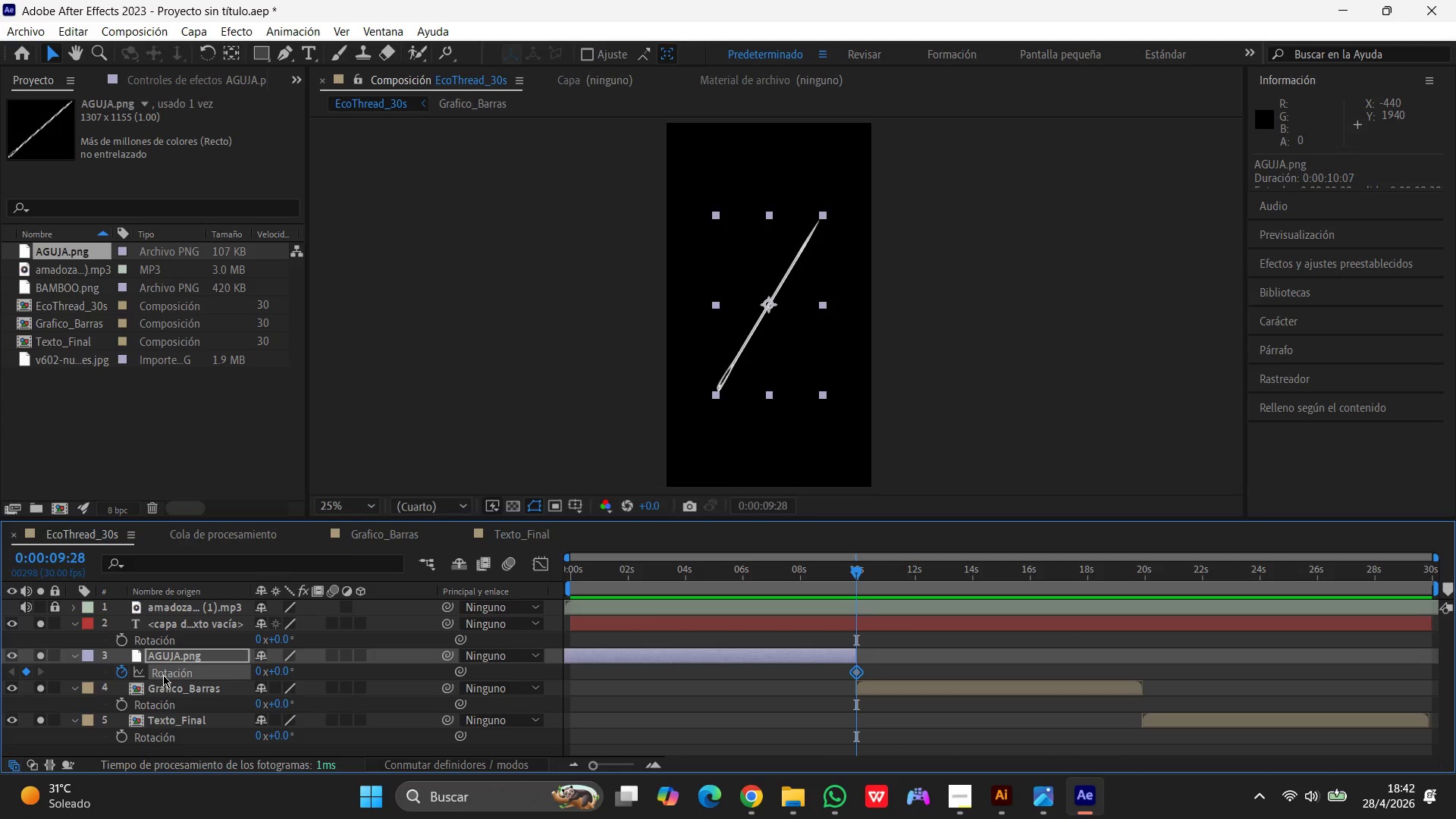 
left_click([163, 675])
 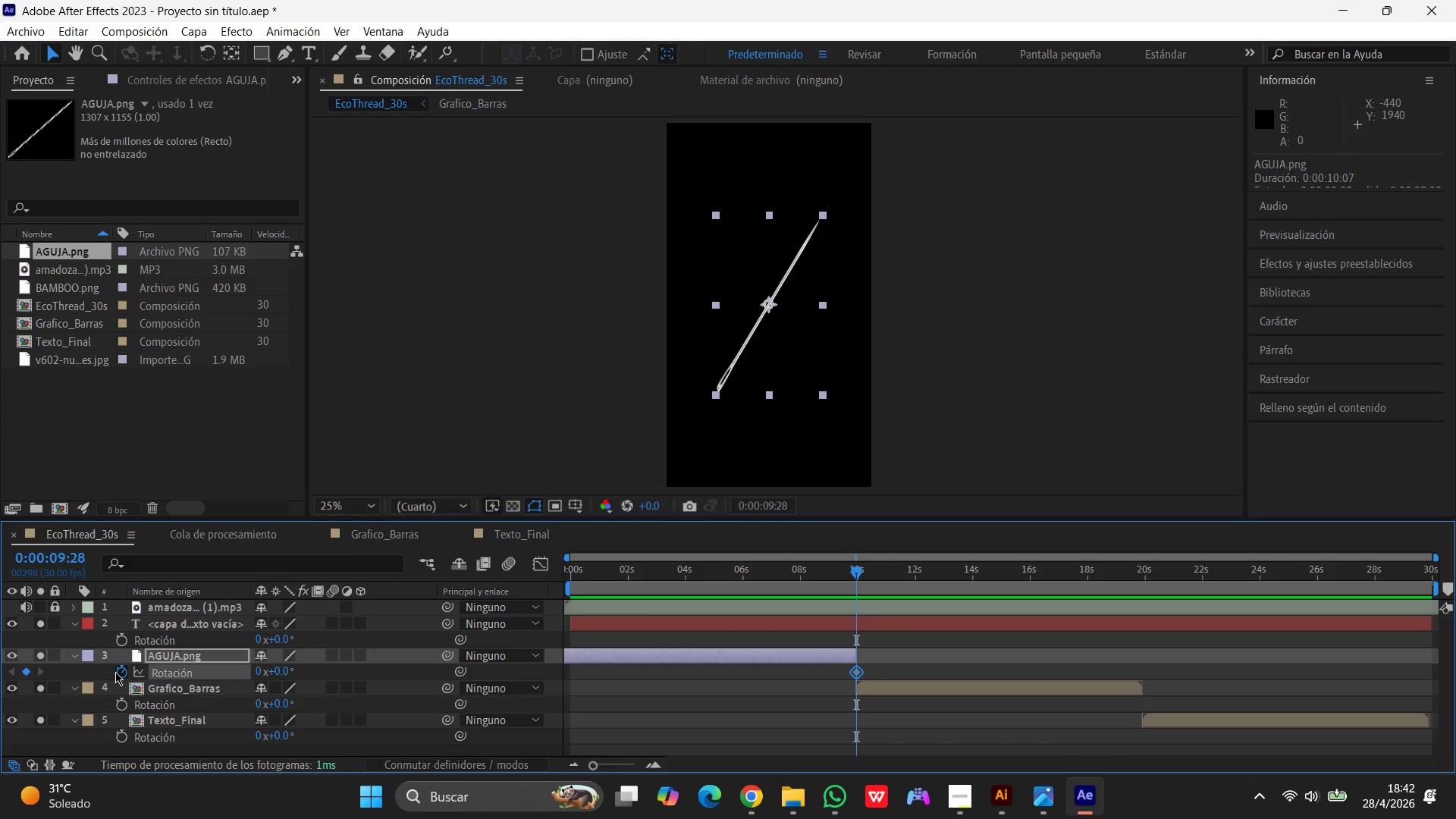 
left_click([115, 672])
 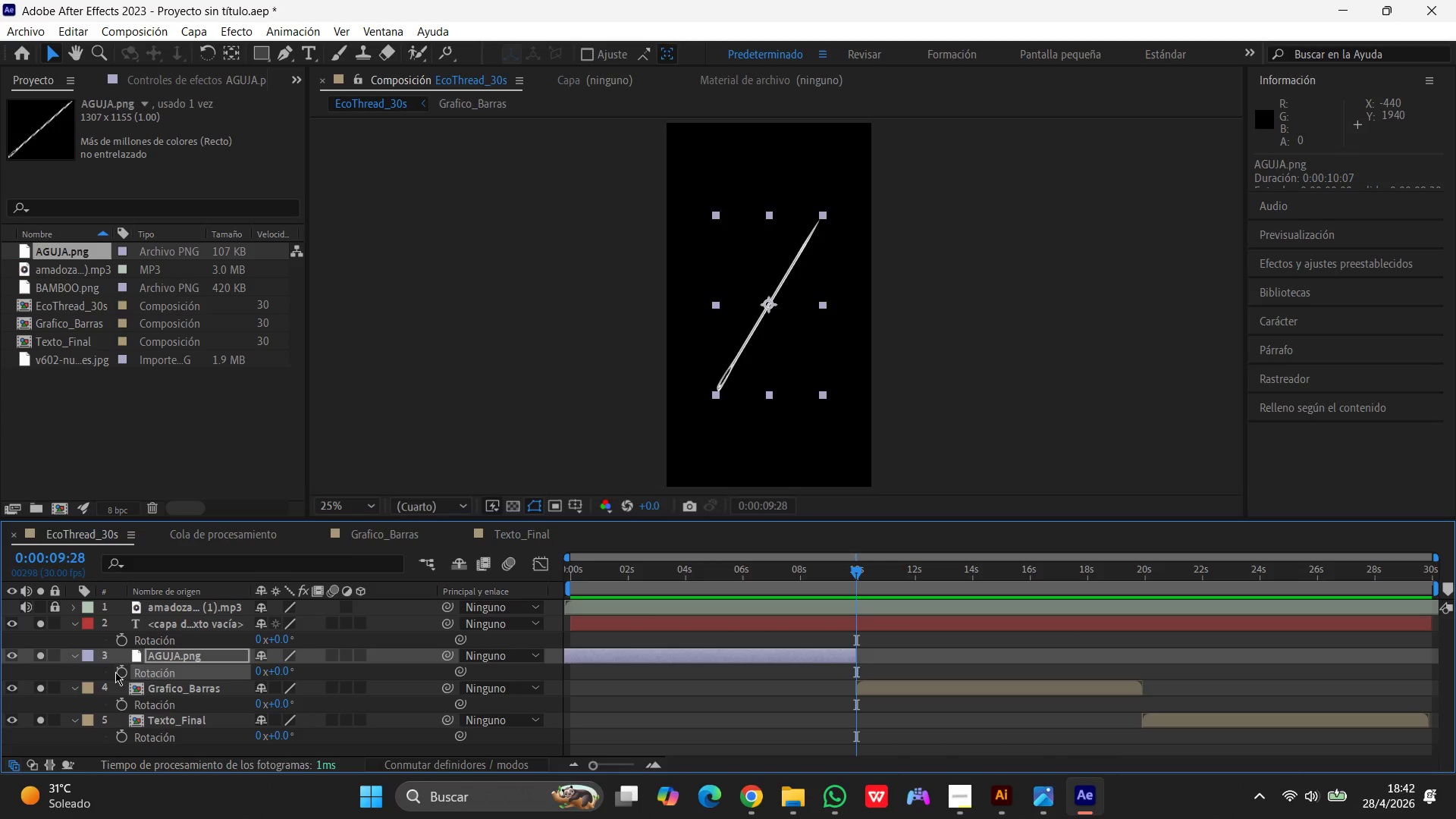 
left_click([115, 672])
 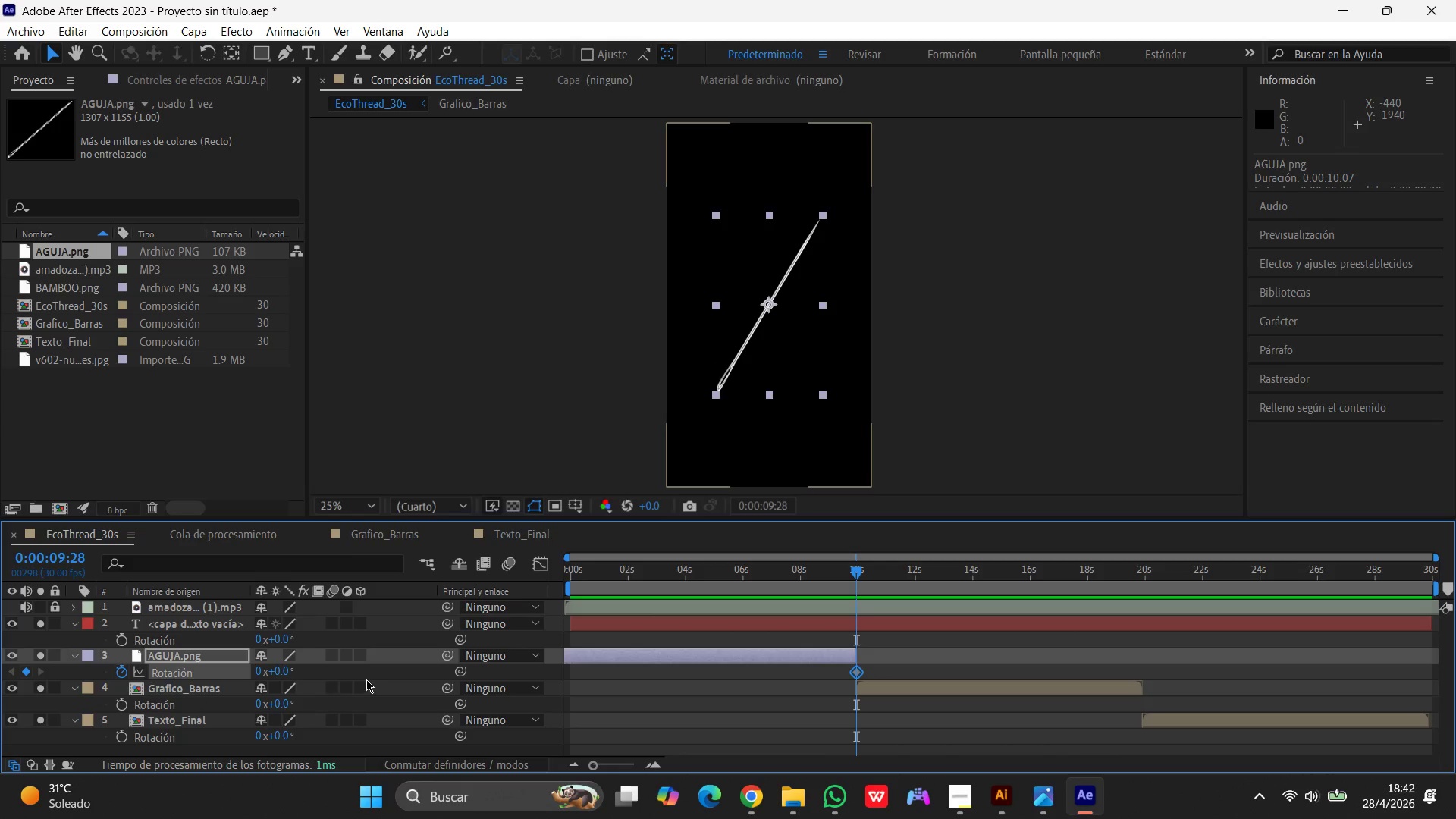 
left_click([375, 668])
 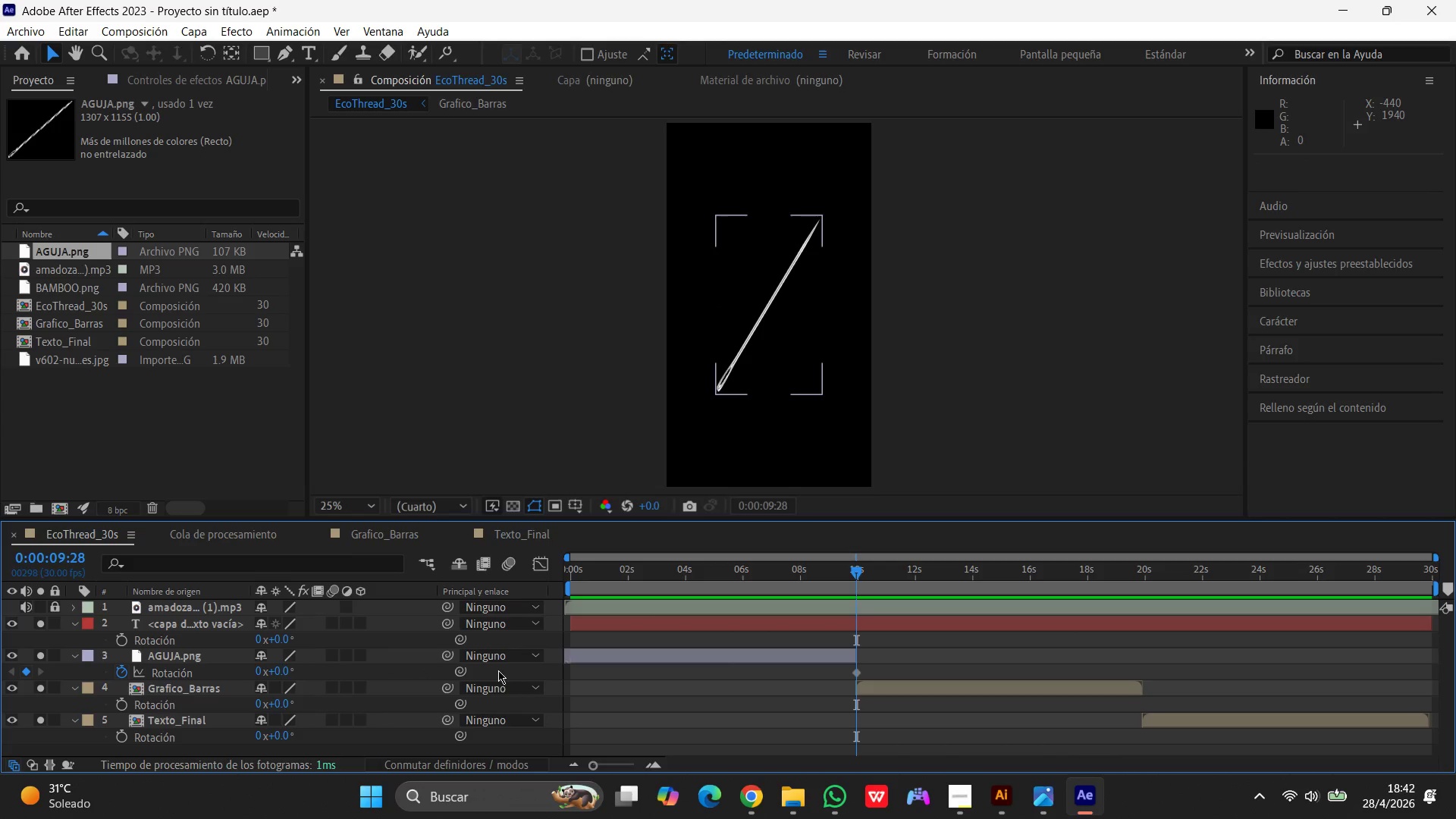 
left_click([513, 670])
 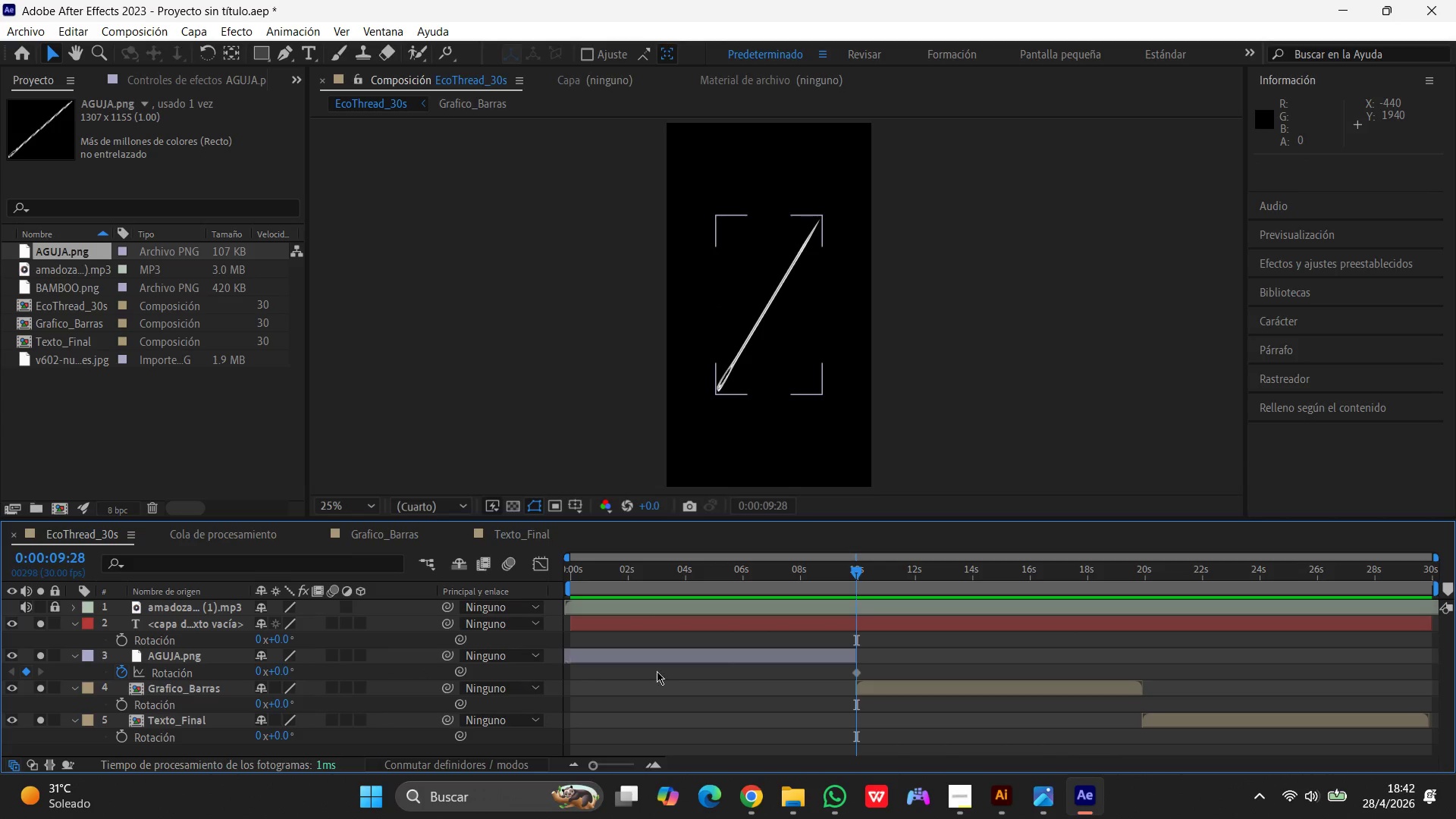 
left_click([671, 671])
 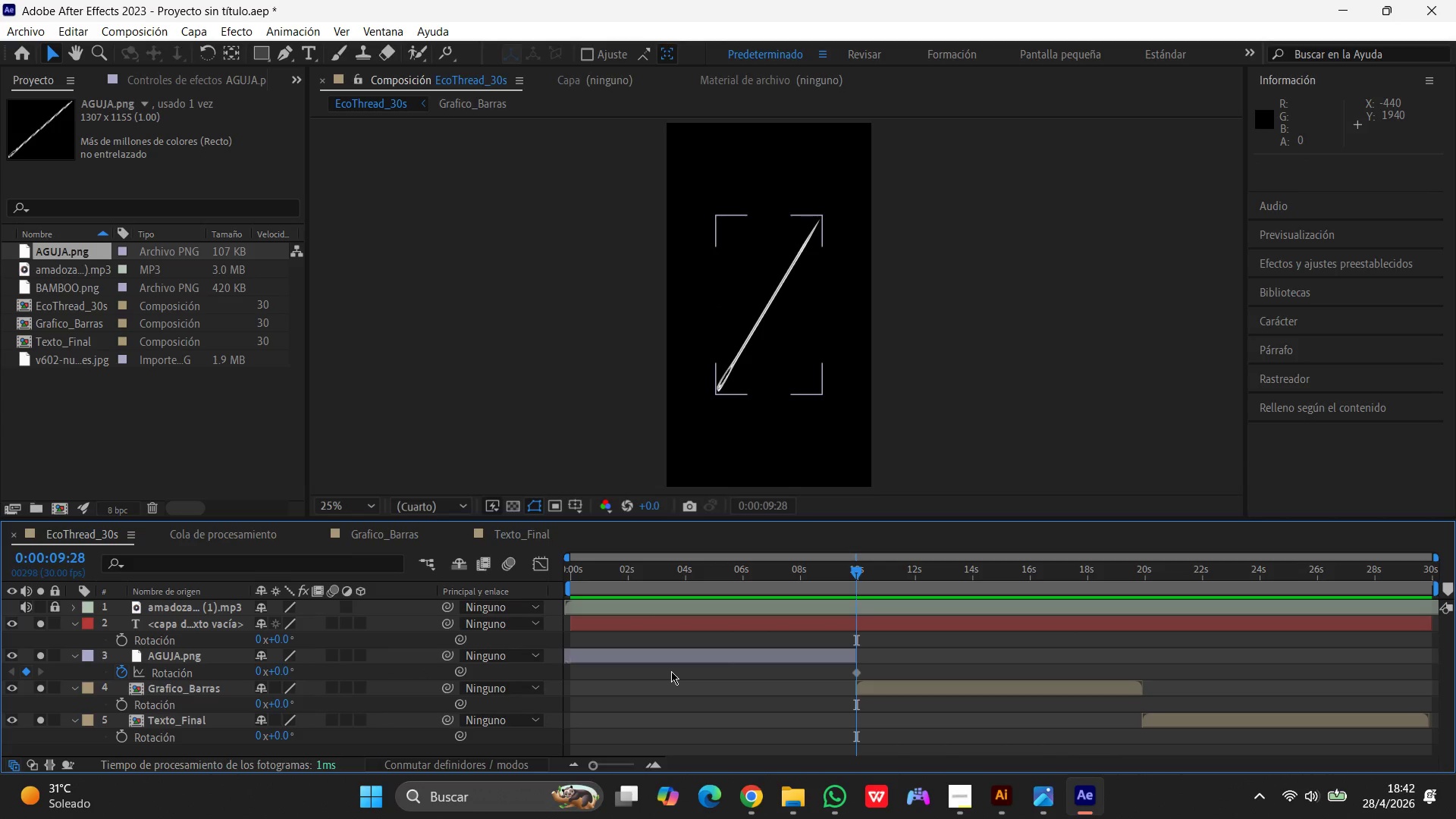 
key(Control+ControlLeft)
 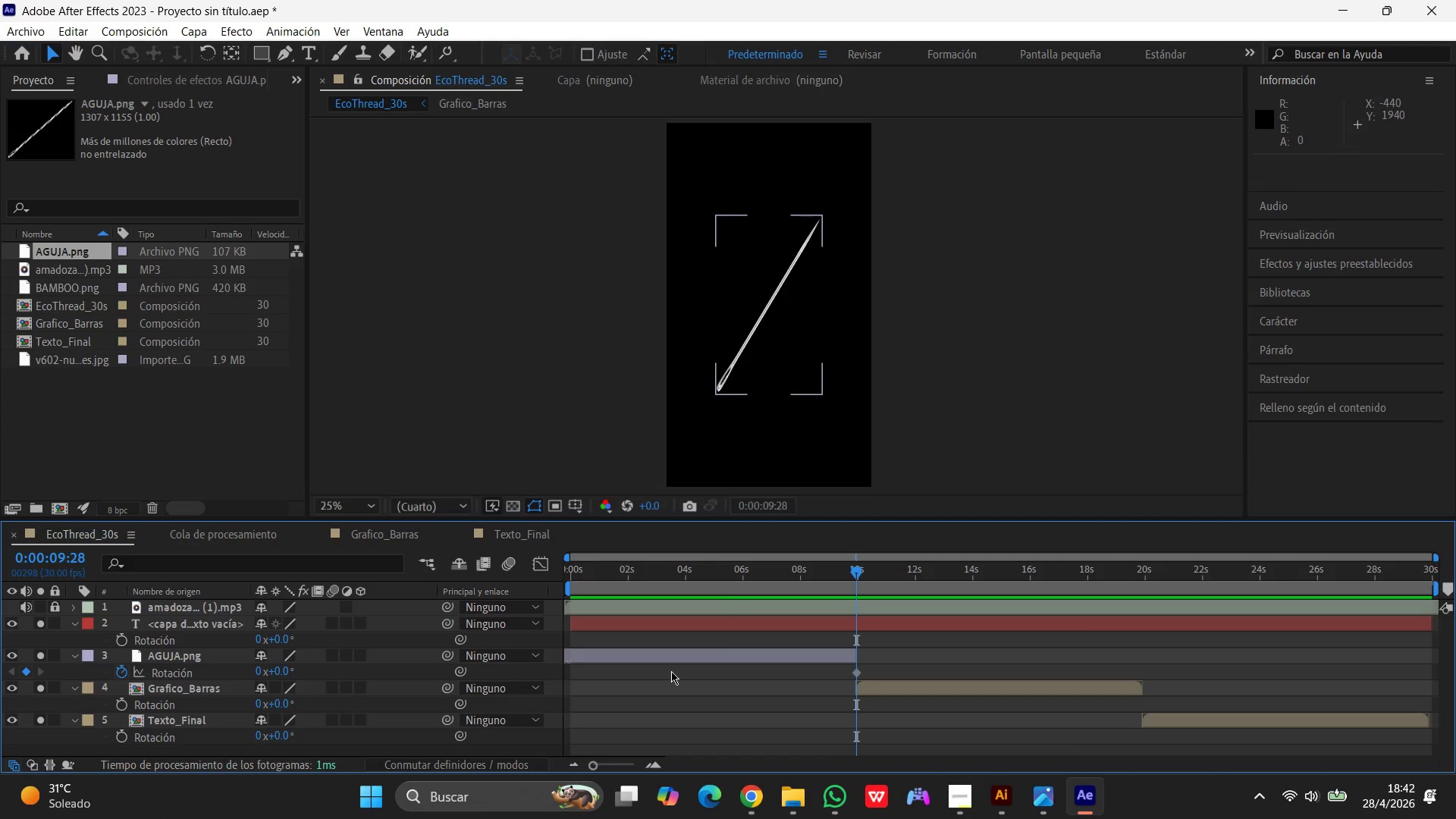 
key(Control+Z)
 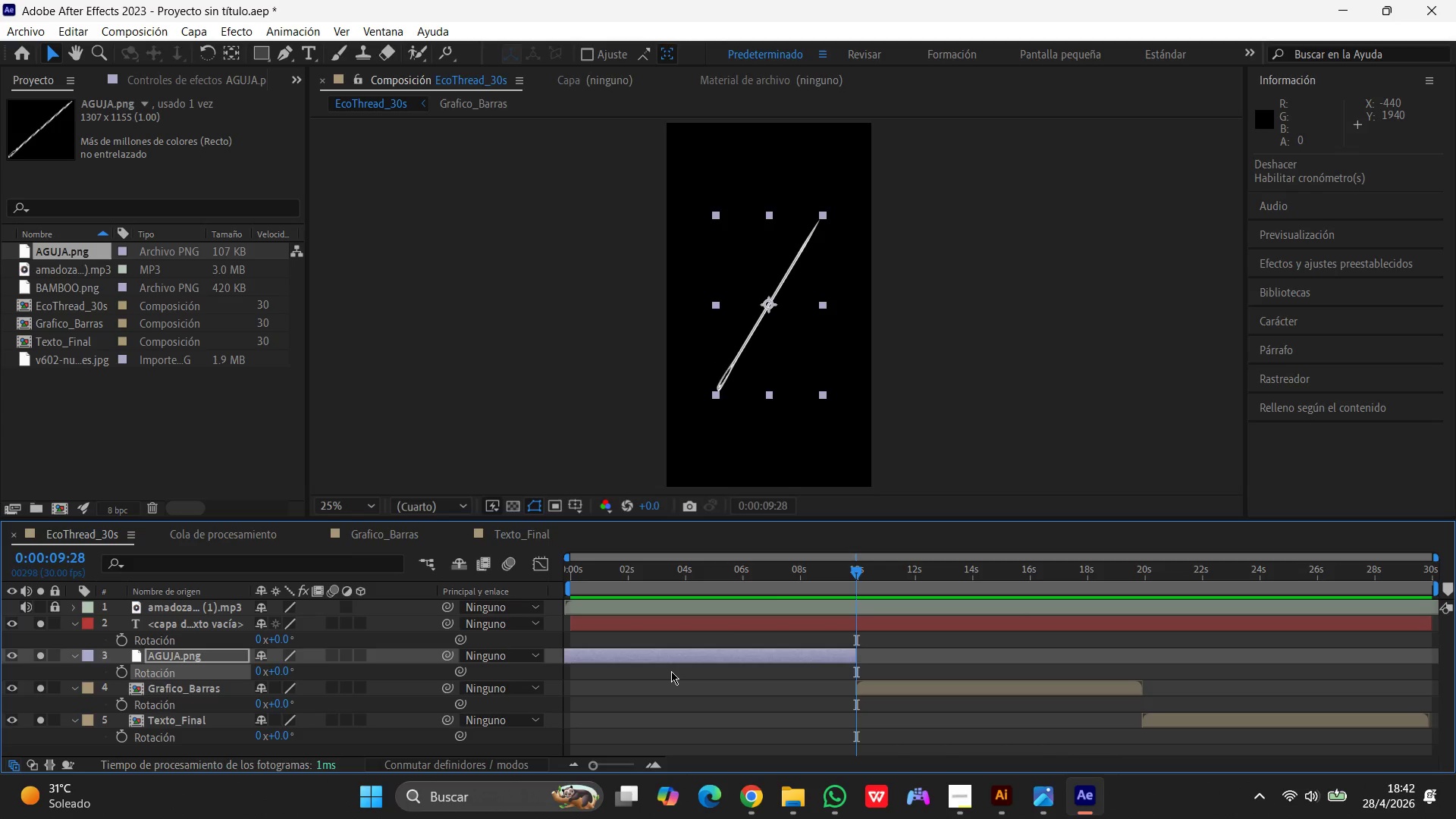 
key(Control+Z)
 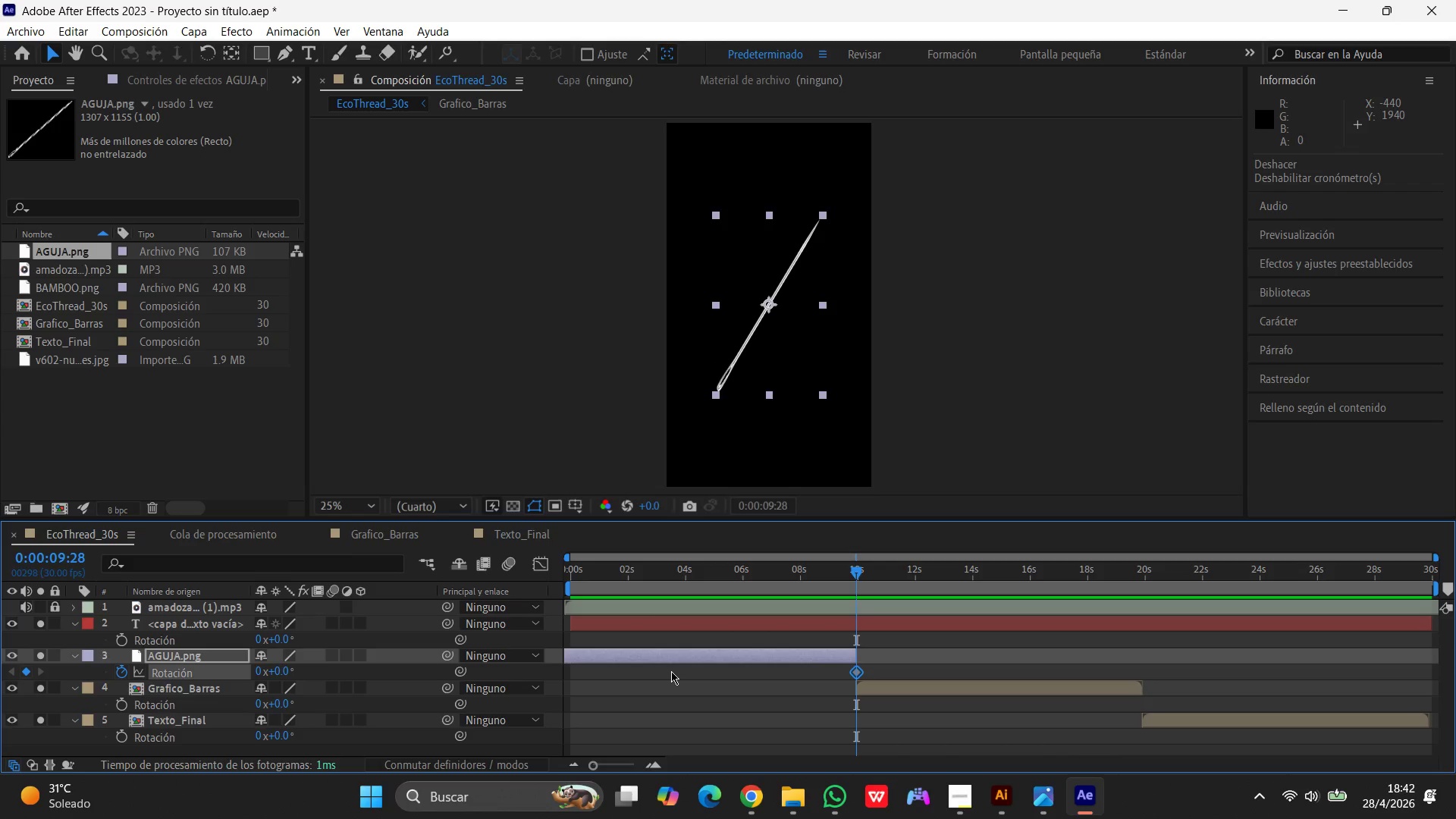 
key(Control+Z)
 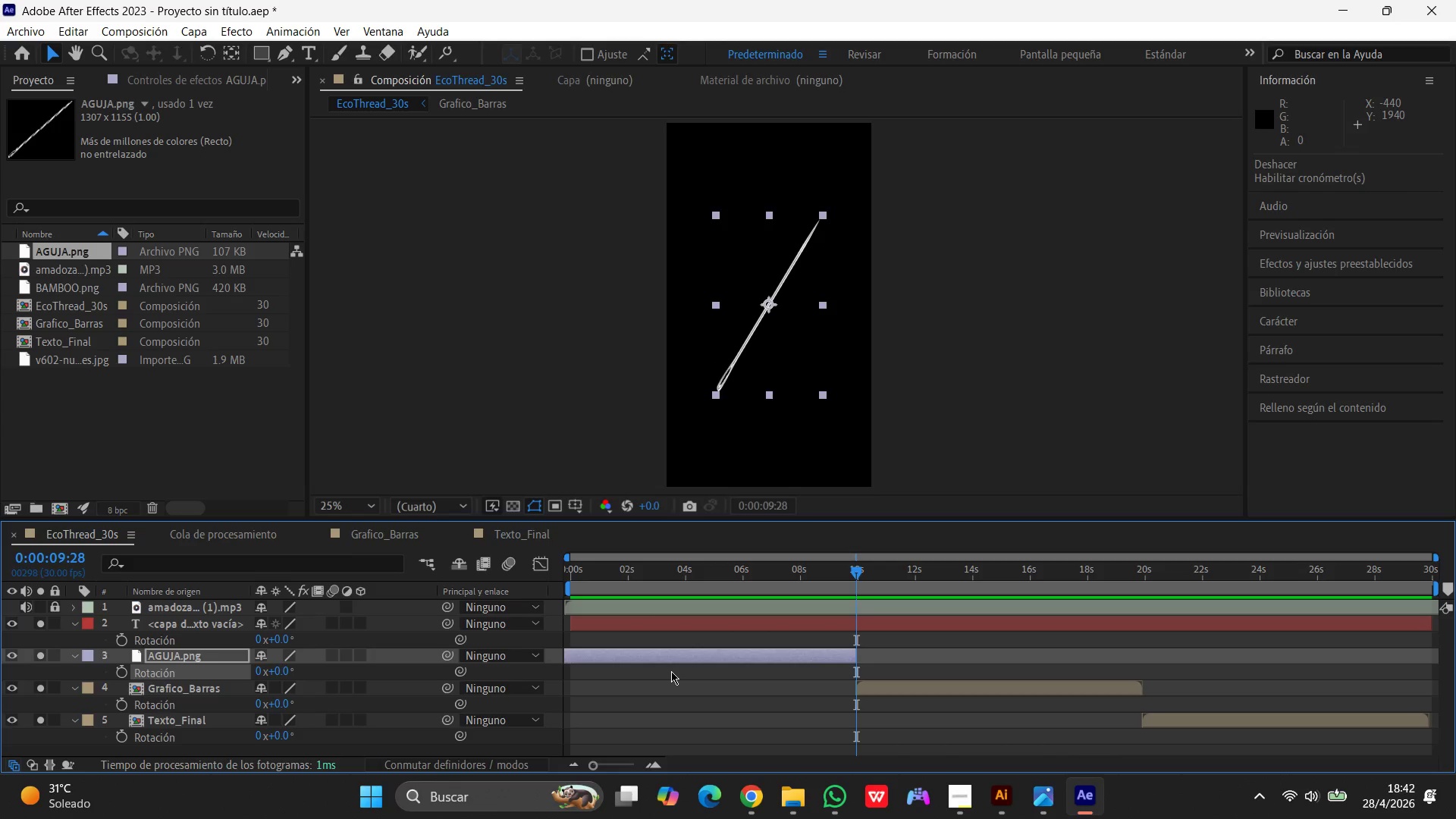 
key(Control+ControlLeft)
 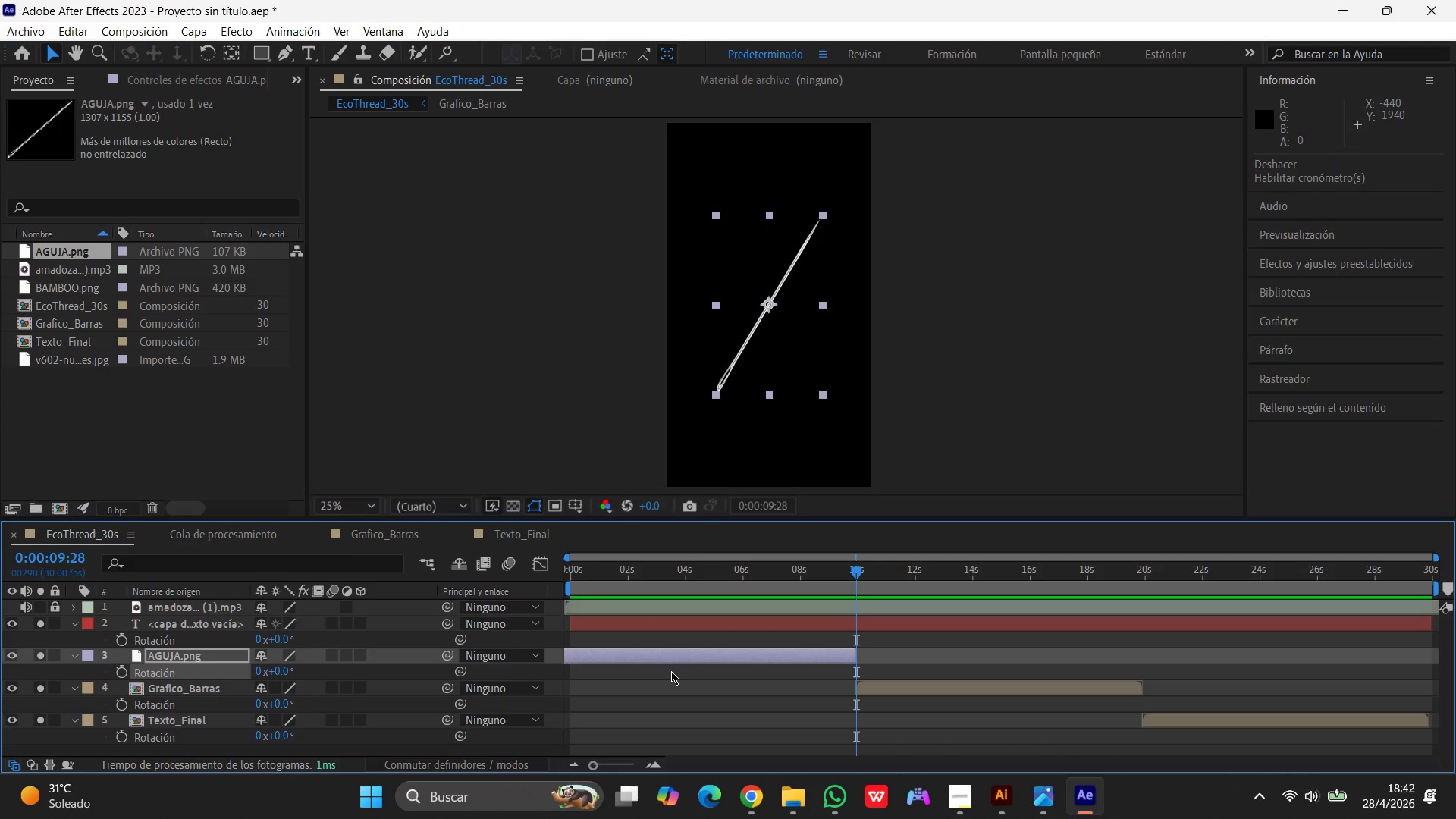 
key(Control+Z)
 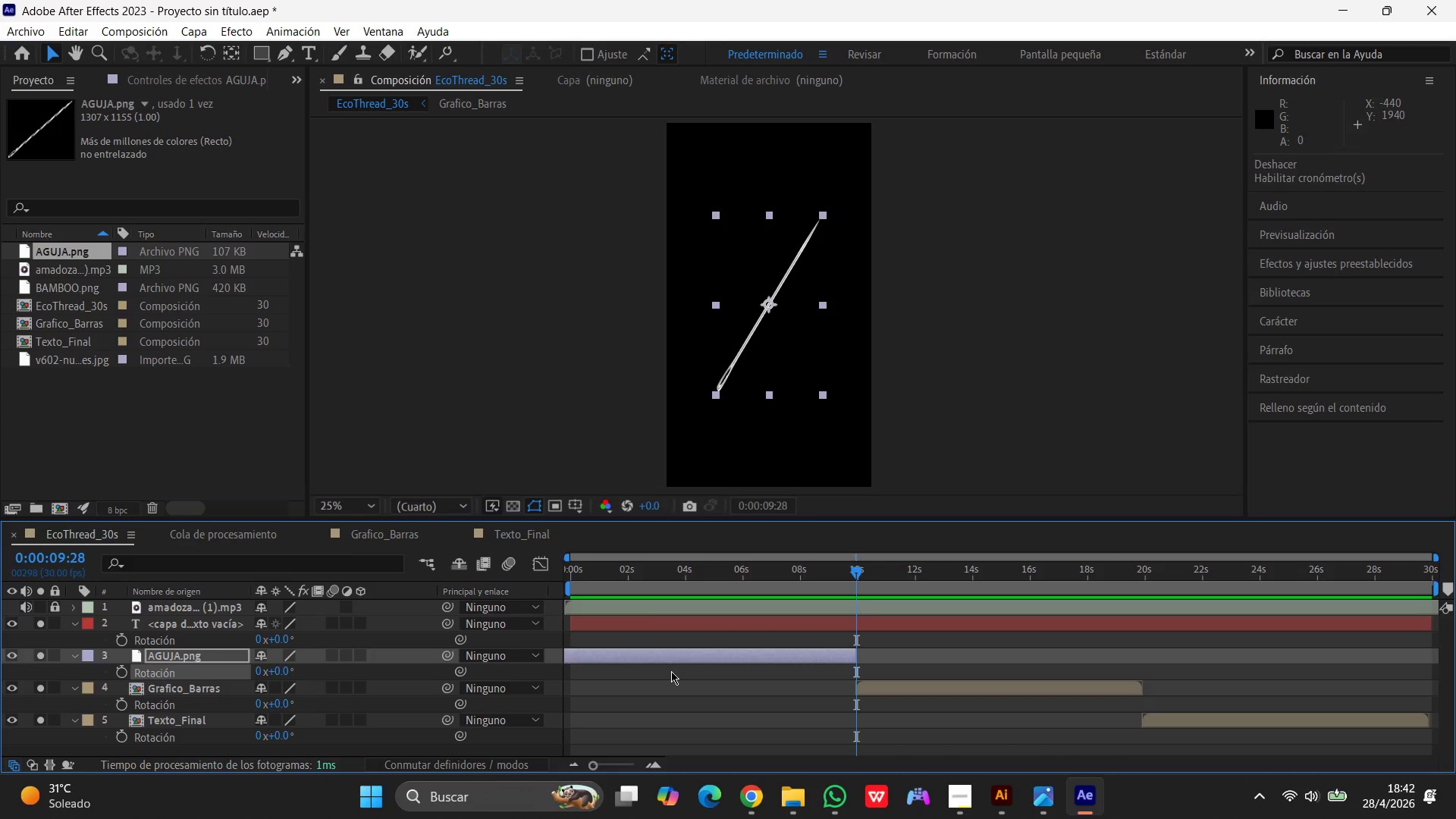 
key(Control+ControlLeft)
 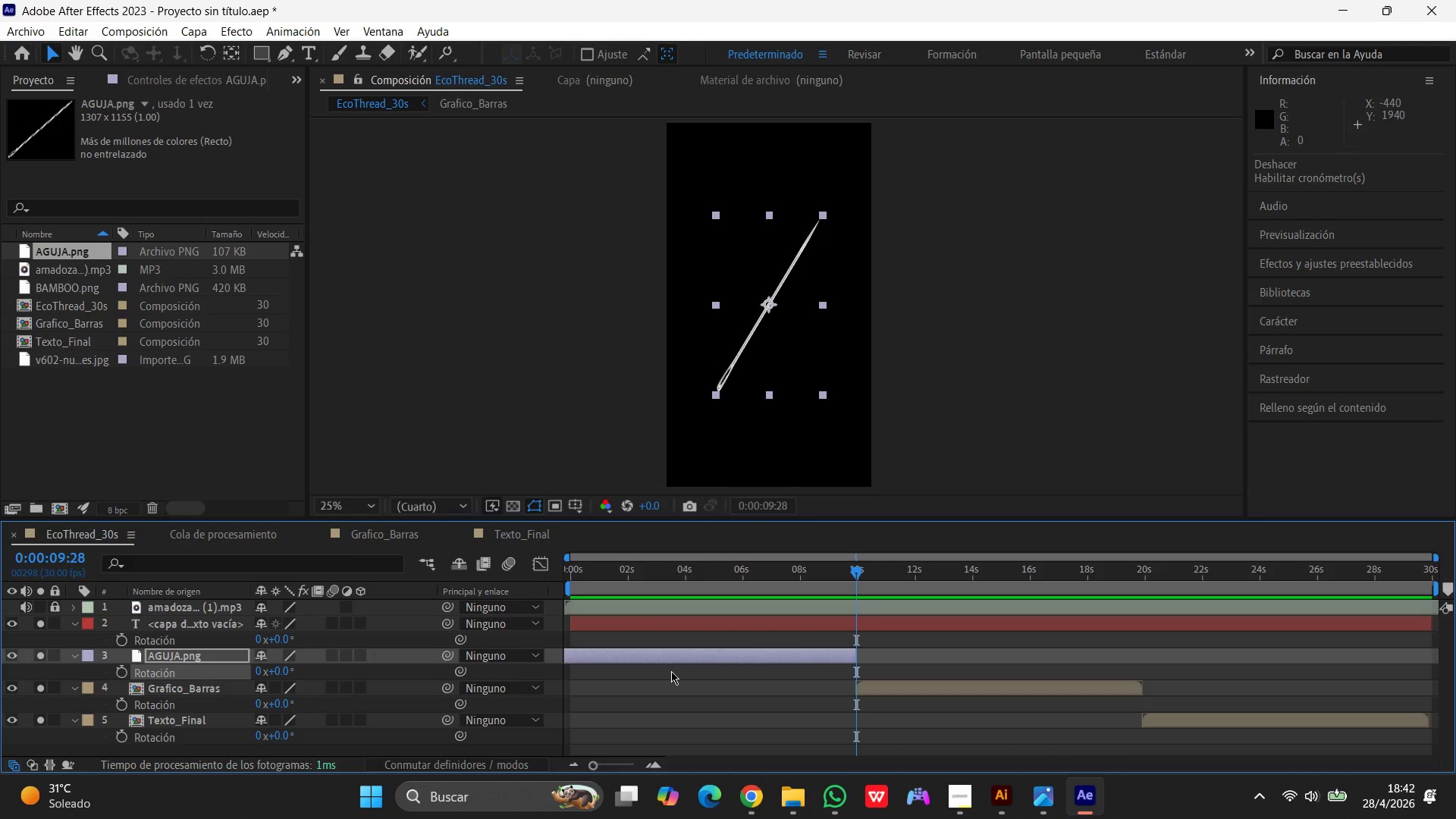 
key(Control+Z)
 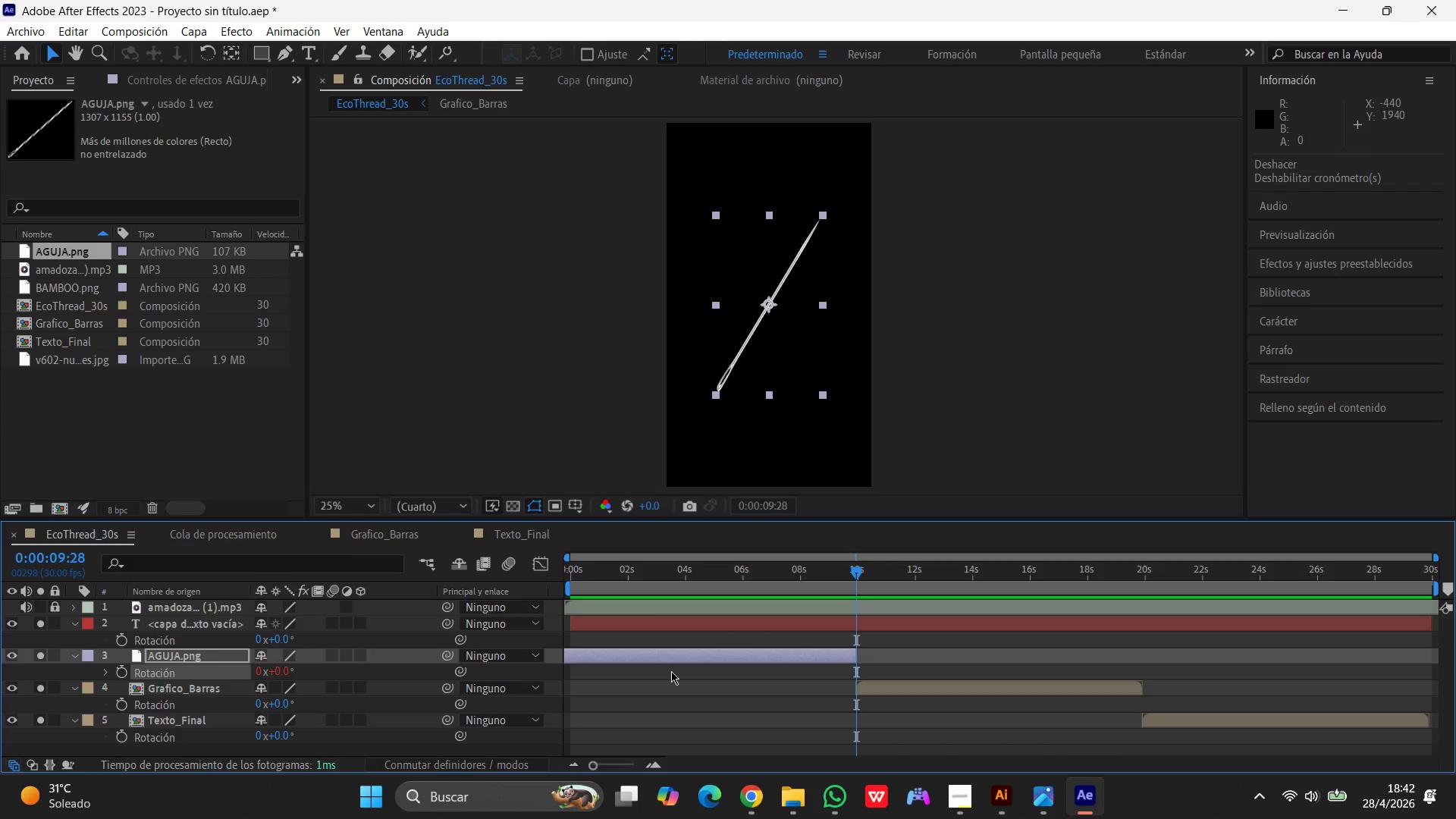 
key(Control+ControlLeft)
 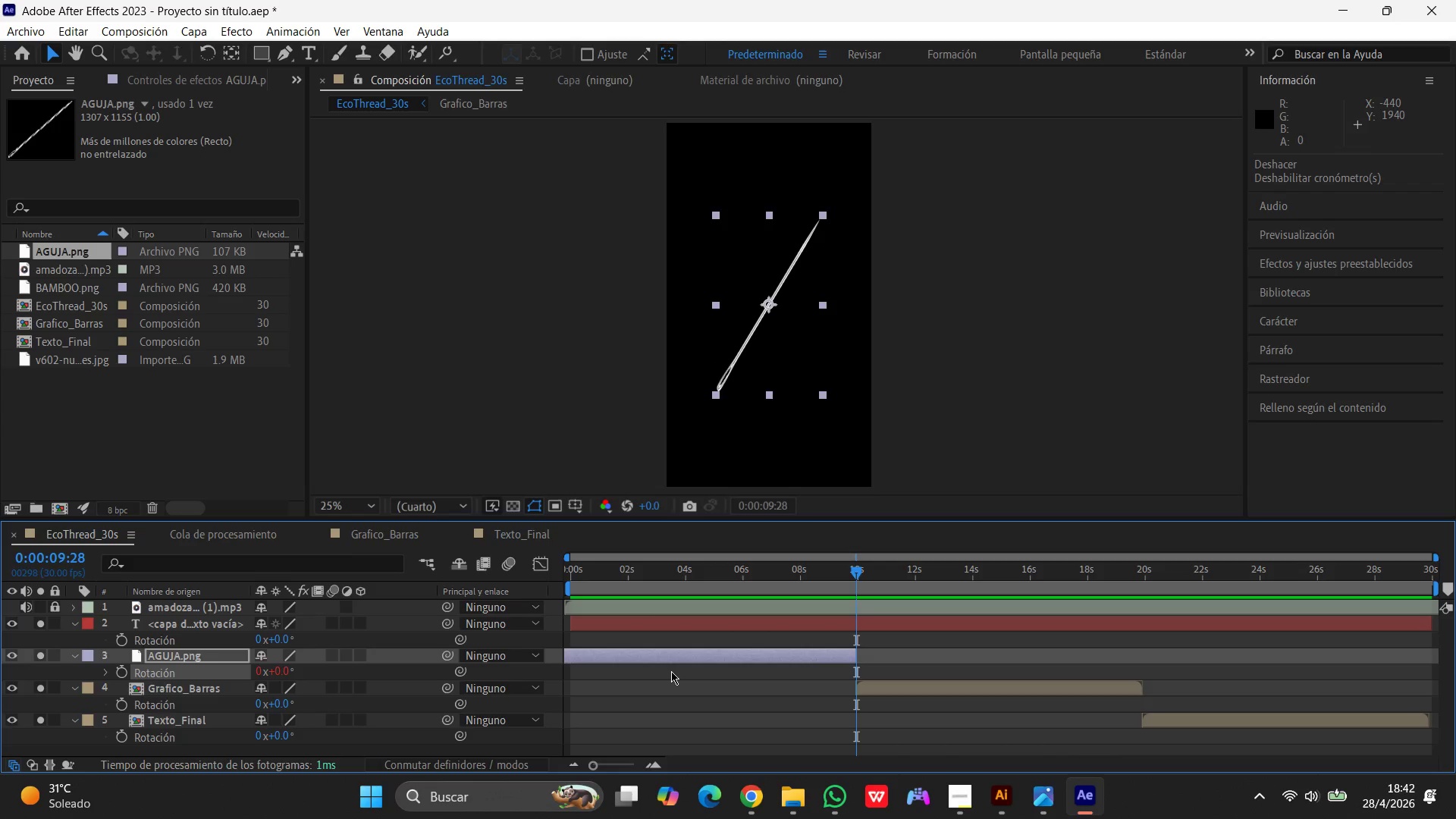 
key(Control+Z)
 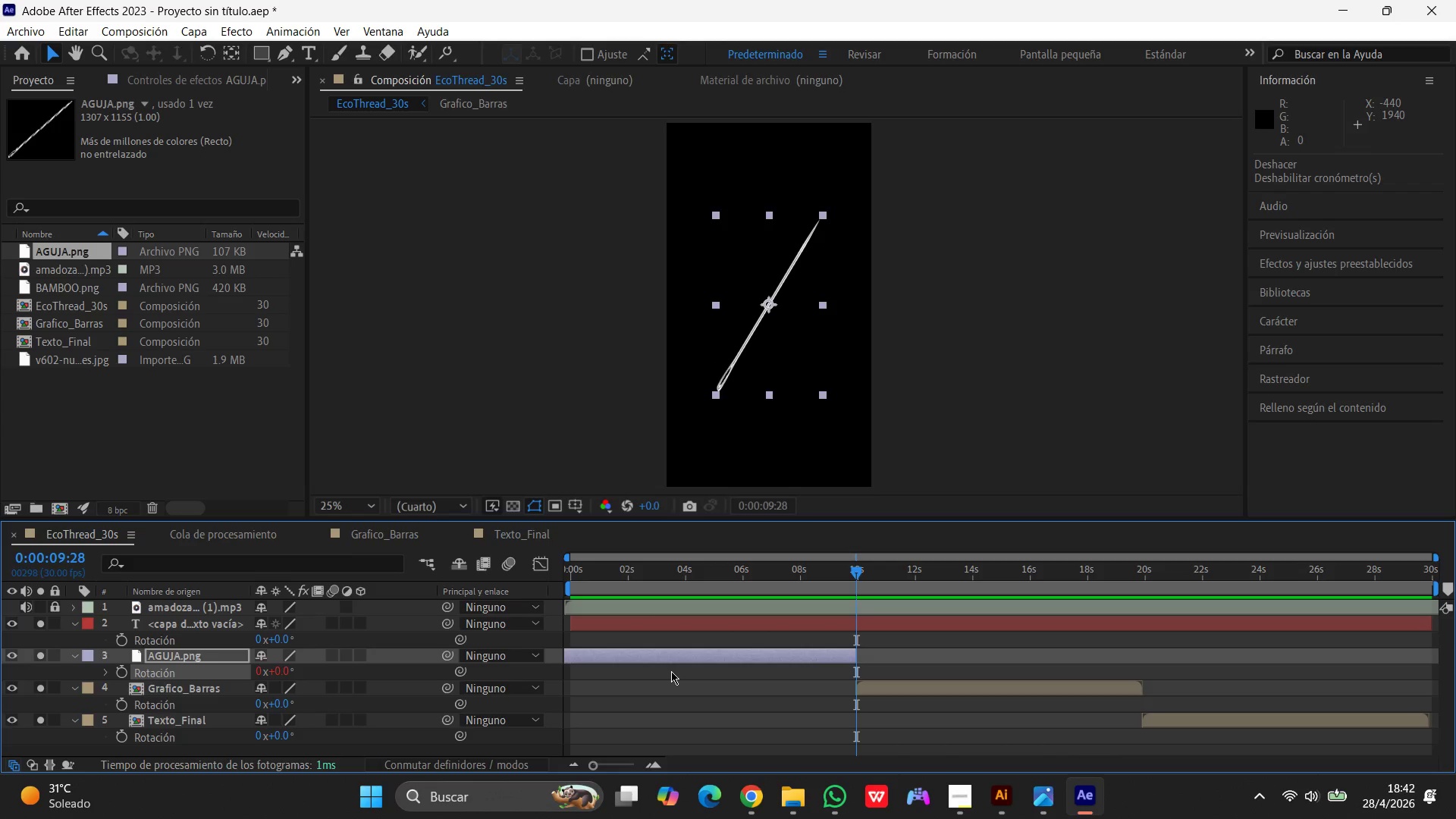 
left_click([671, 671])
 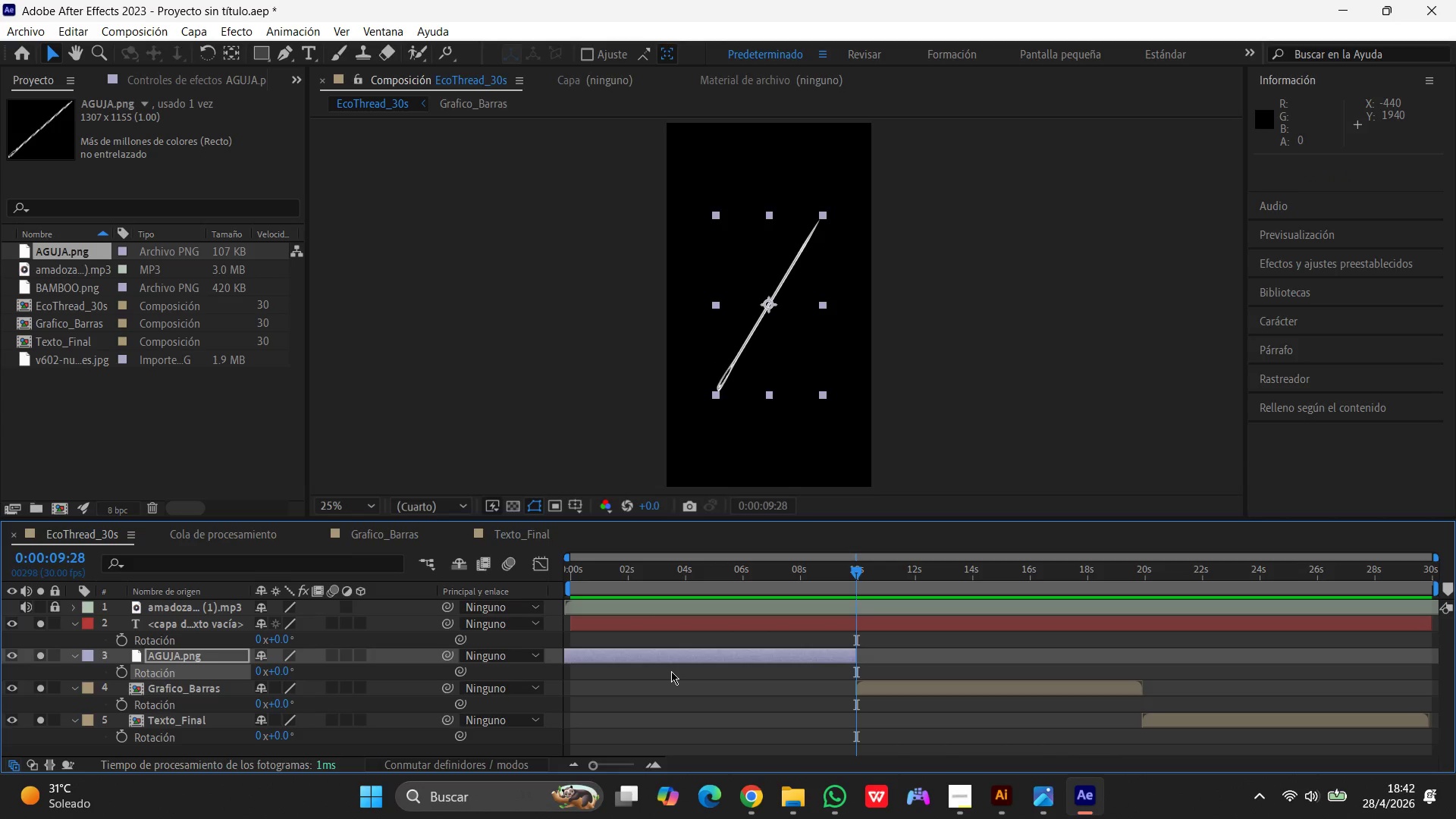 
key(Control+ControlLeft)
 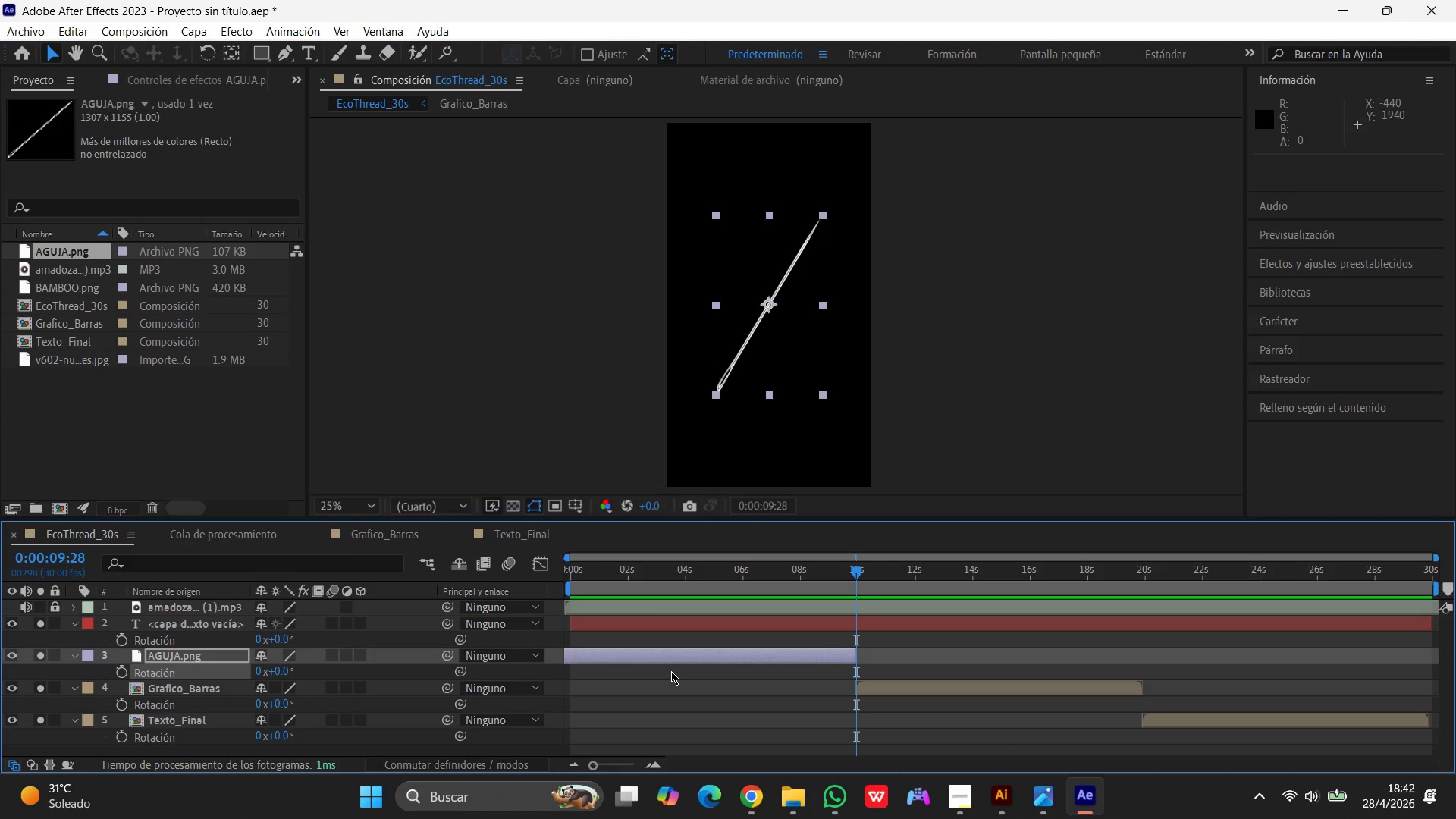 
key(Control+Z)
 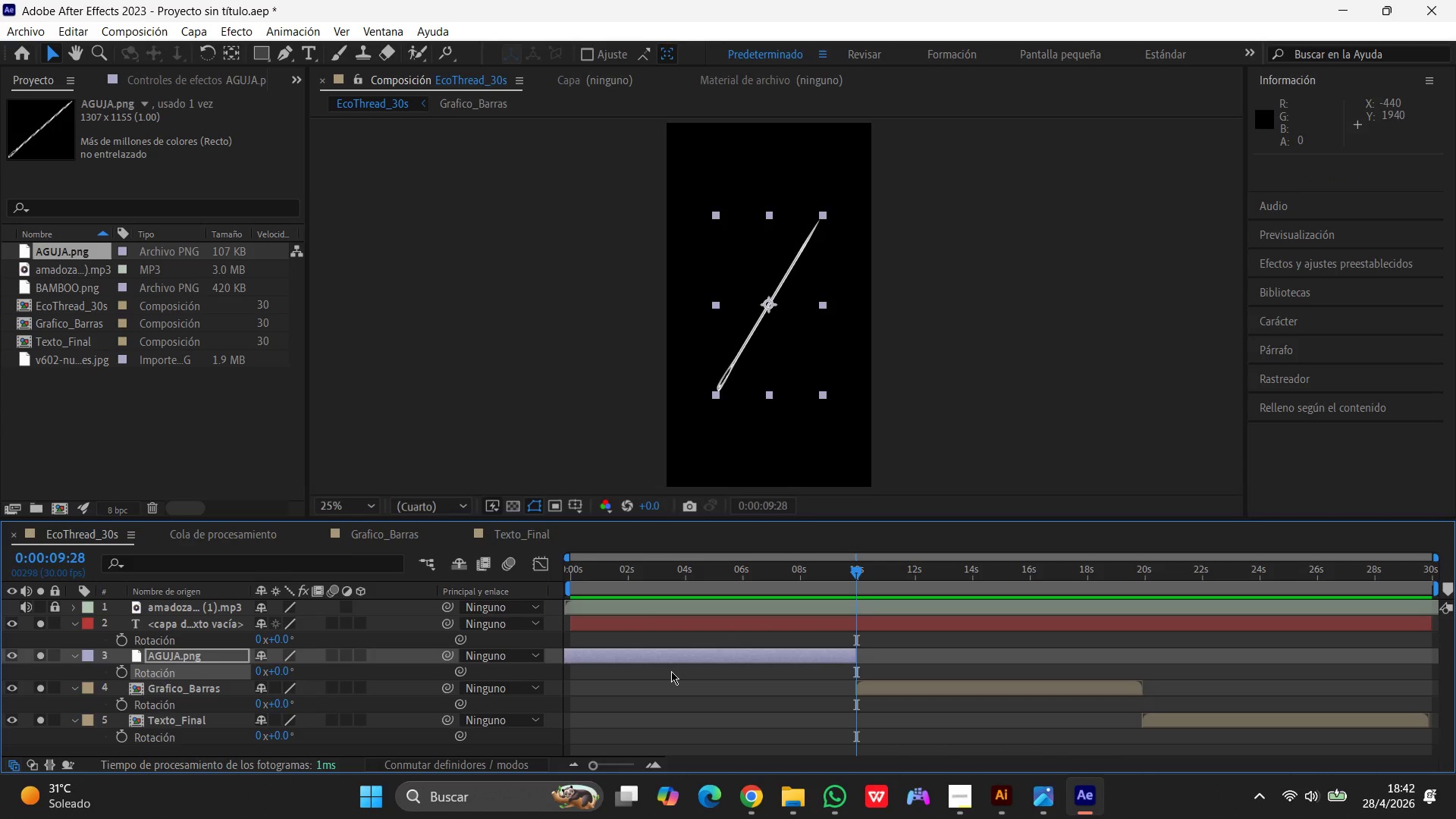 
left_click([671, 671])
 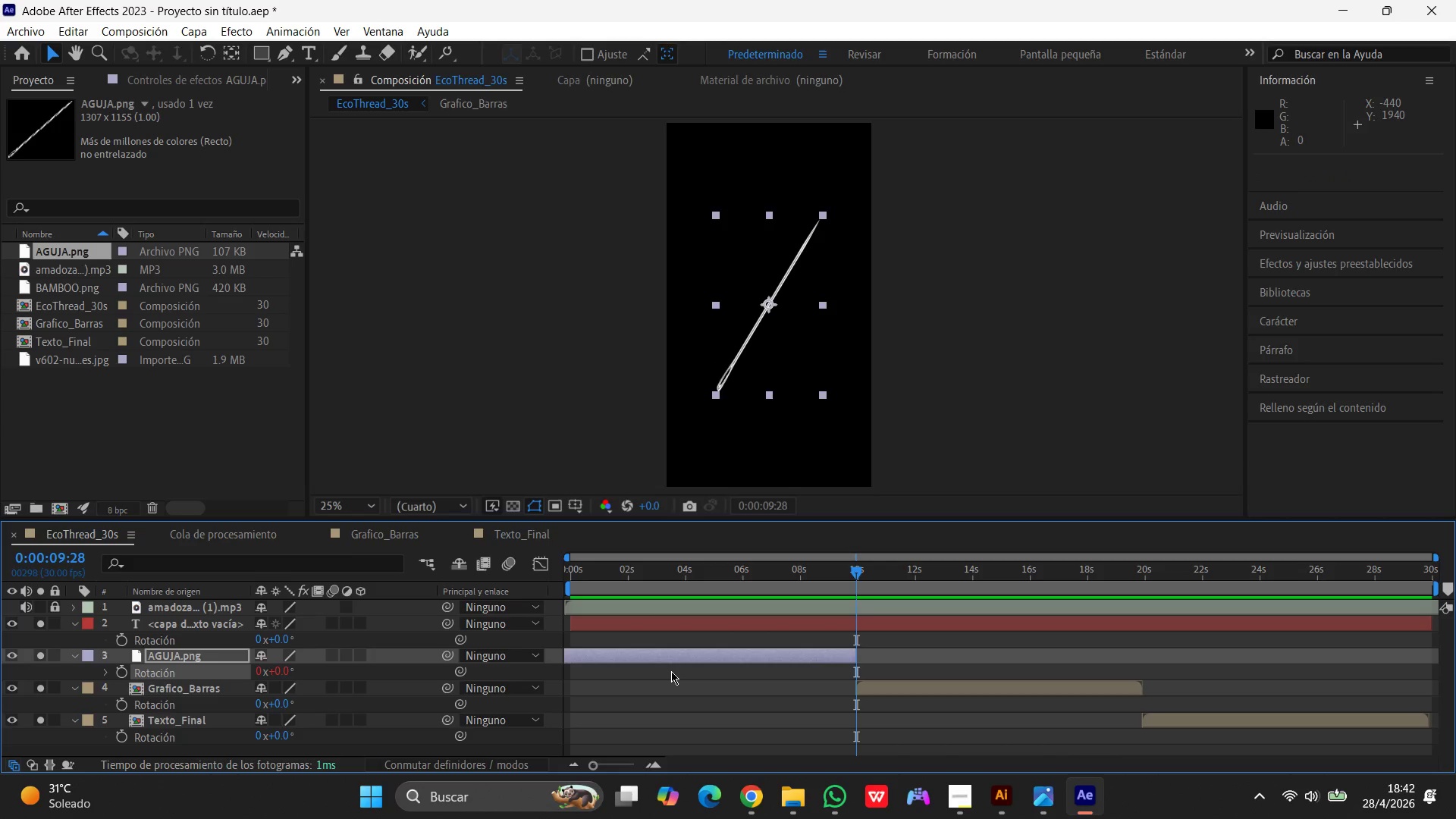 
key(Control+ControlLeft)
 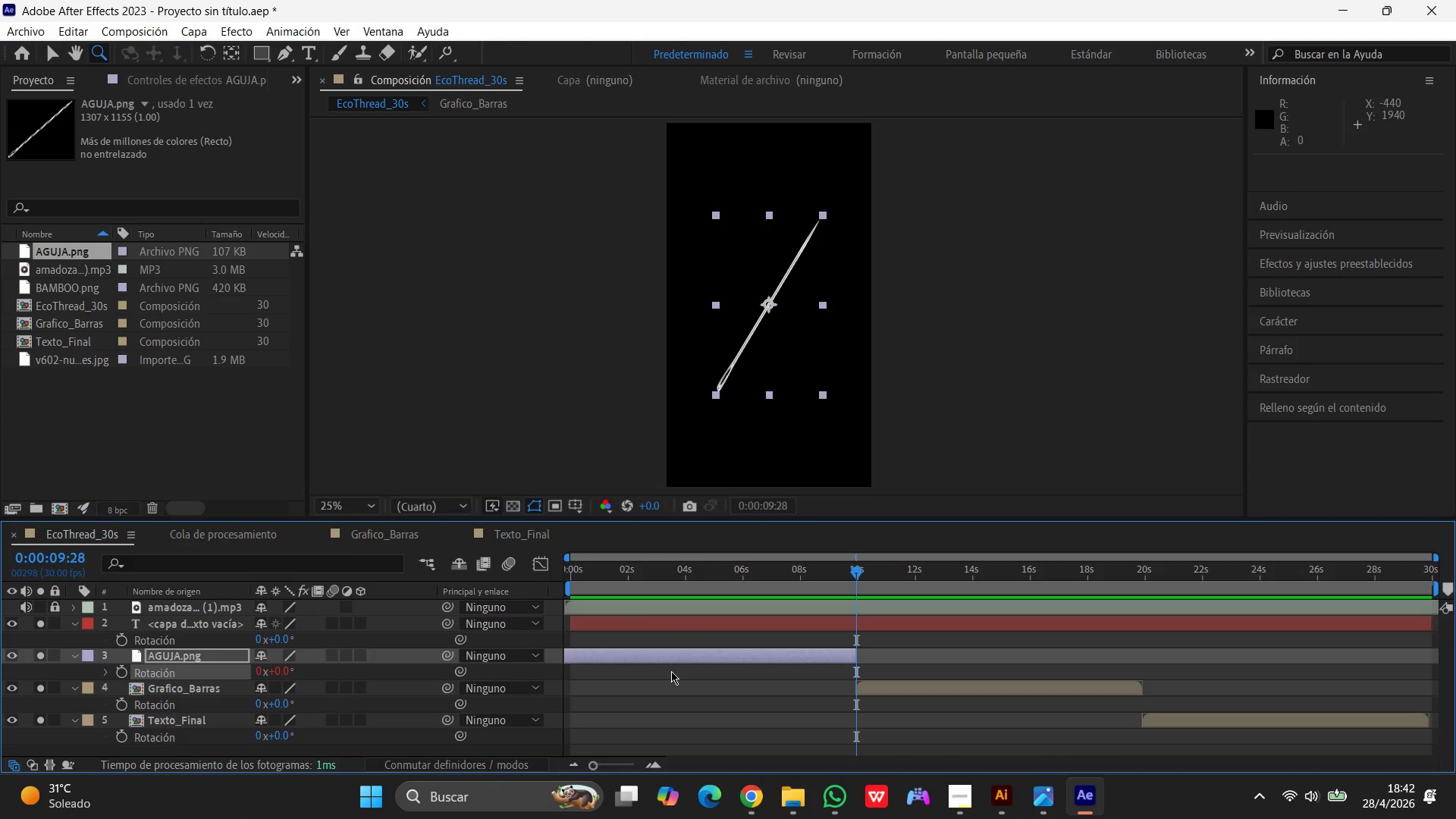 
key(Z)
 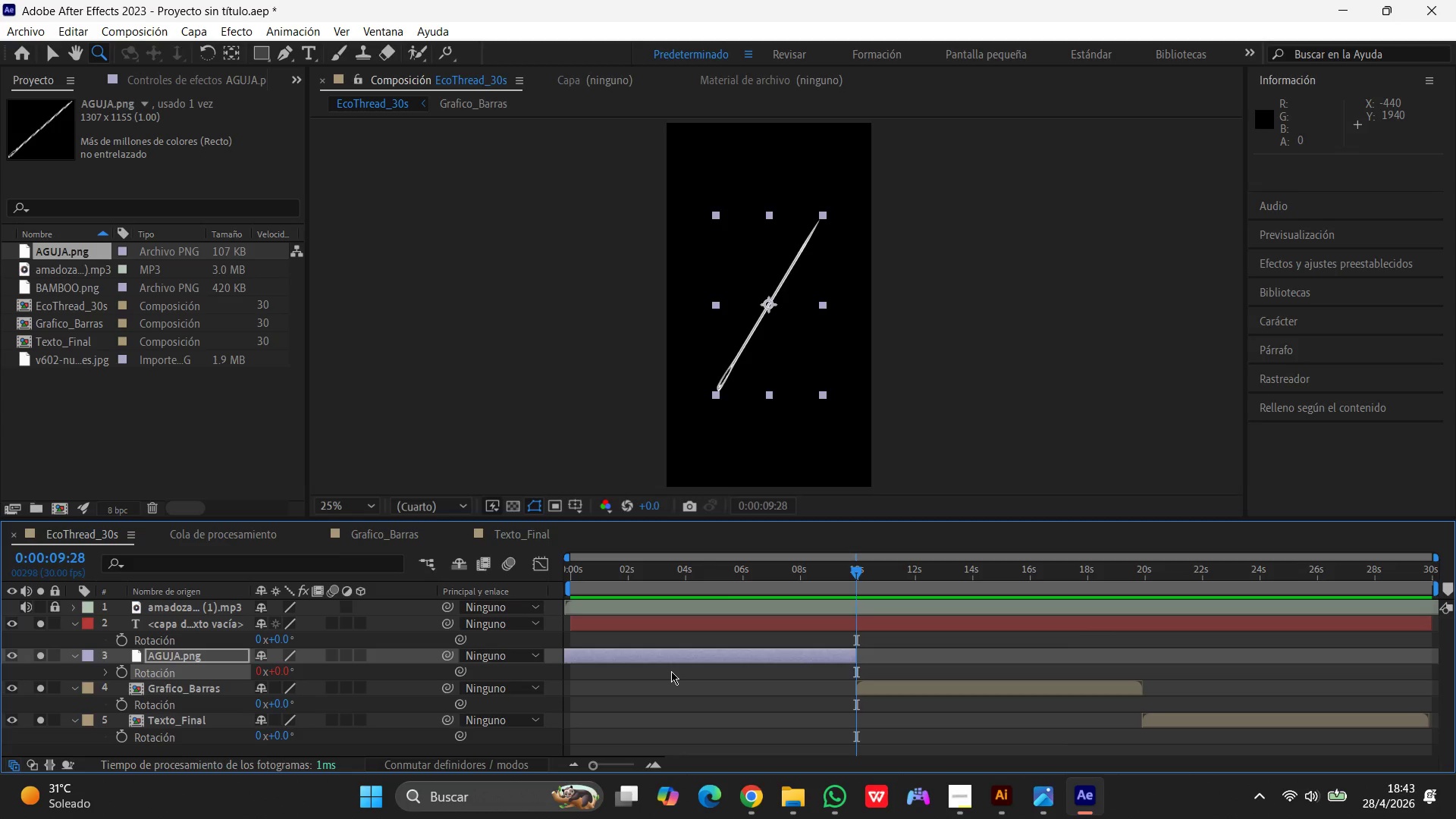 
wait(78.33)
 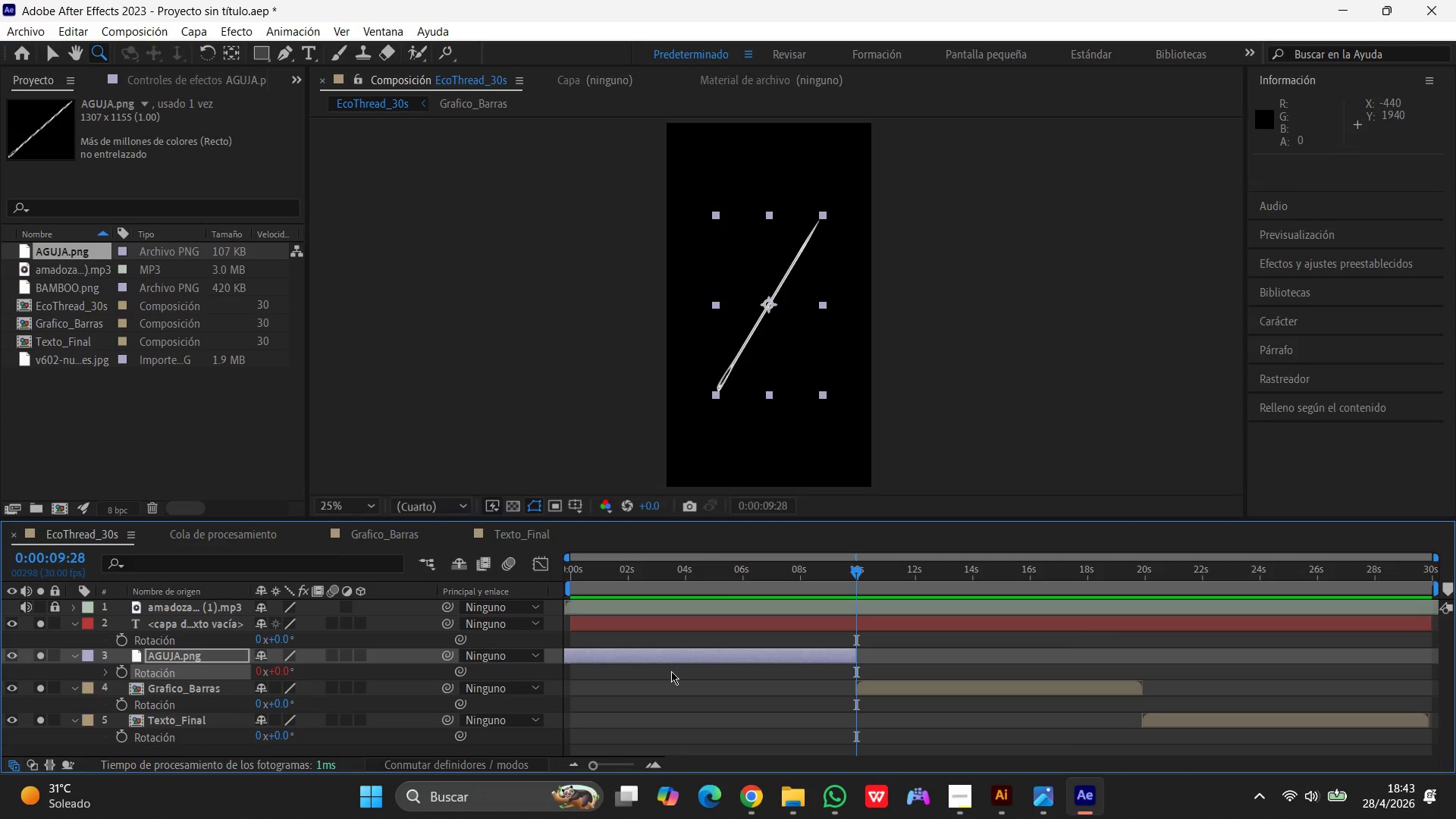 
left_click_drag(start_coordinate=[858, 573], to_coordinate=[519, 598])
 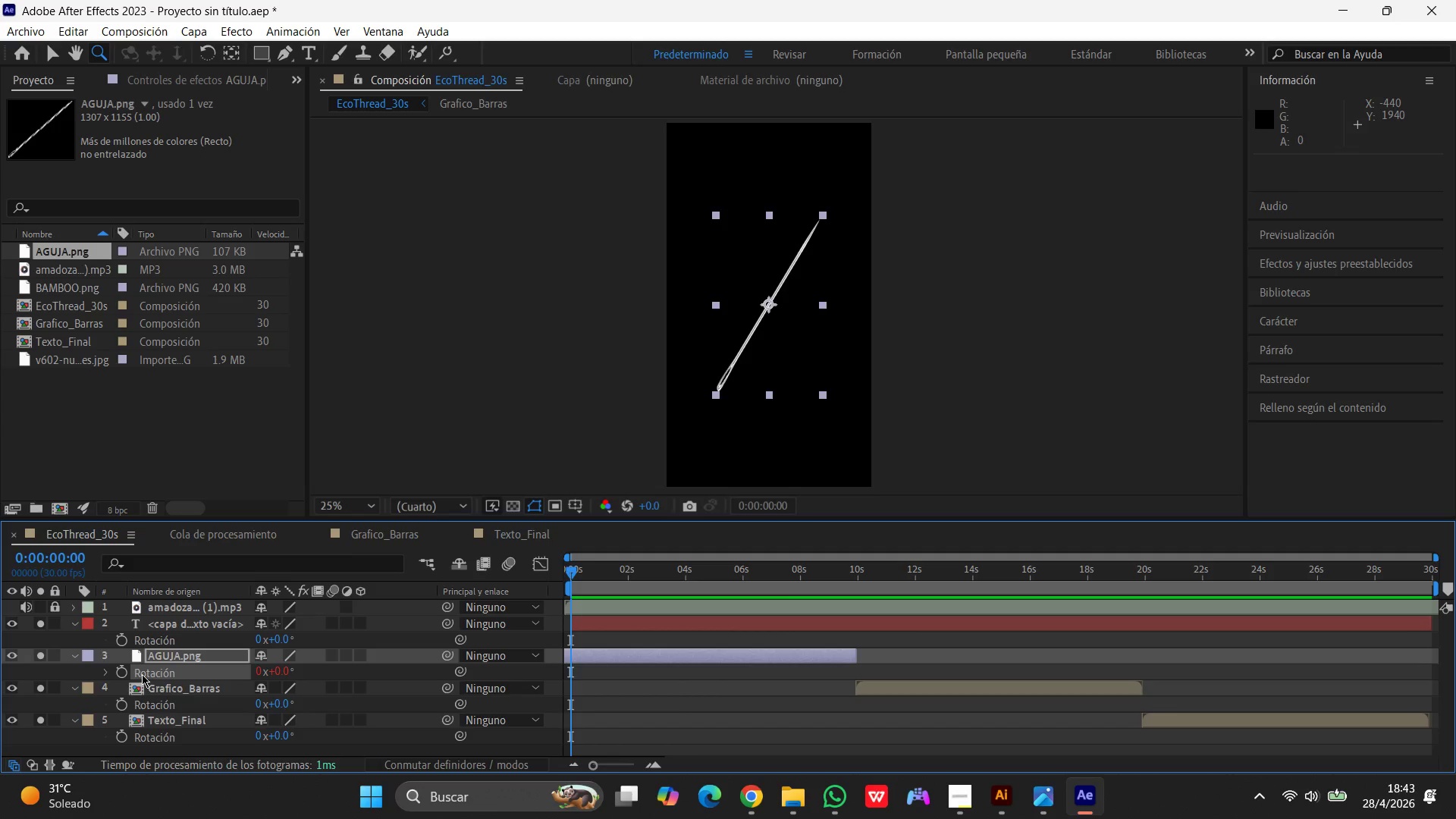 
wait(10.05)
 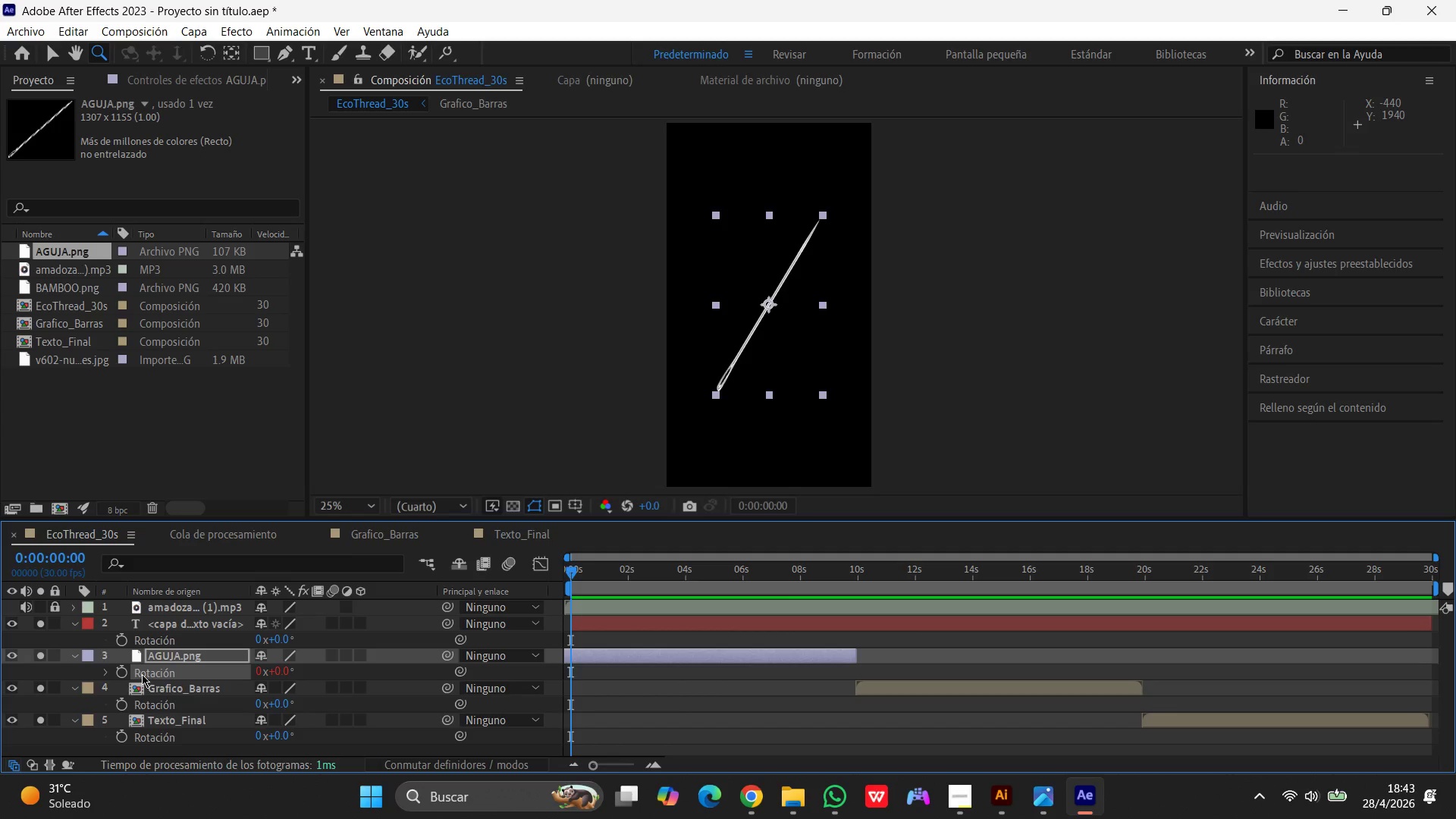 
left_click([261, 672])
 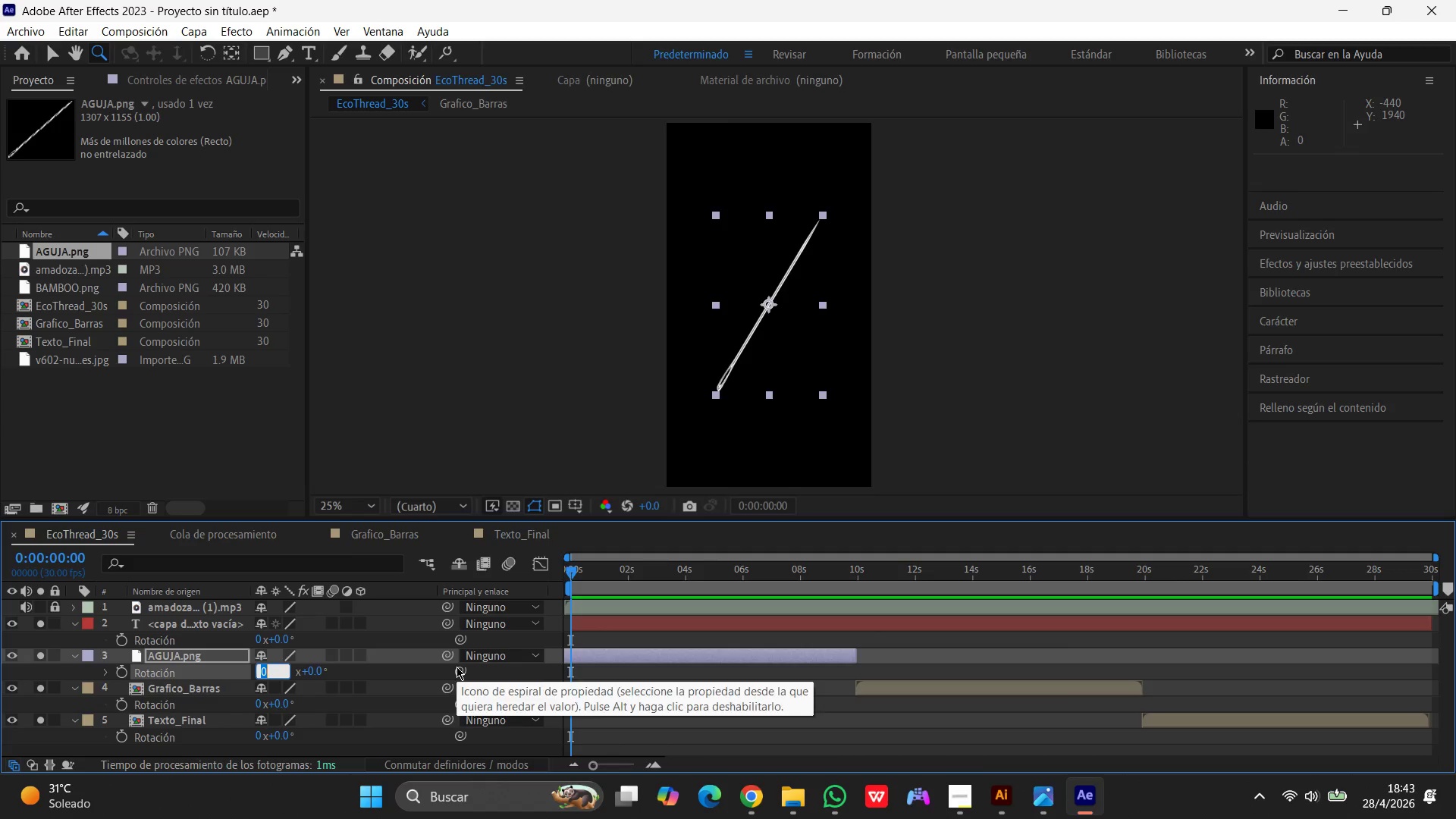 
key(Numpad2)
 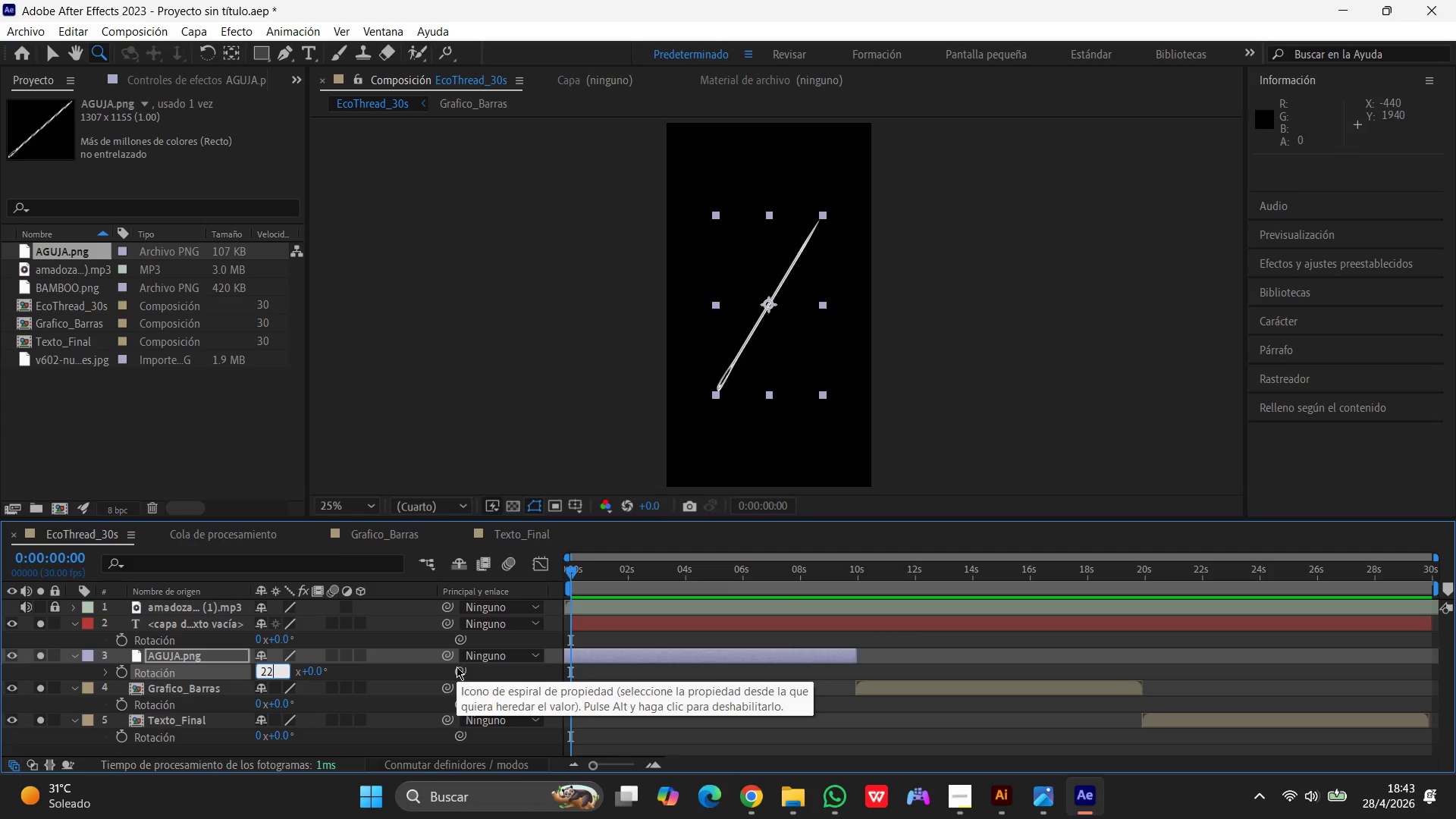 
key(Numpad2)
 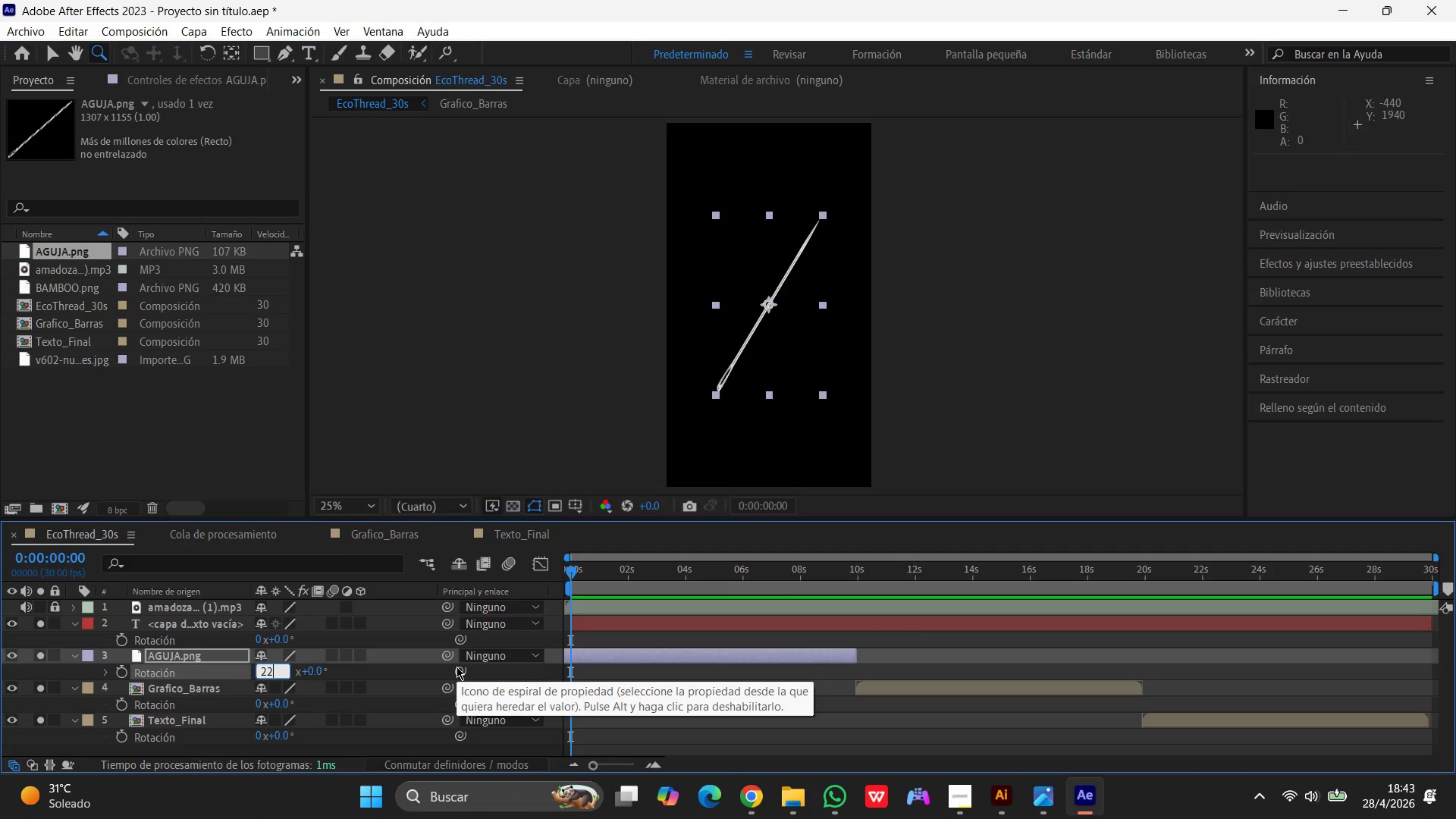 
key(Numpad5)
 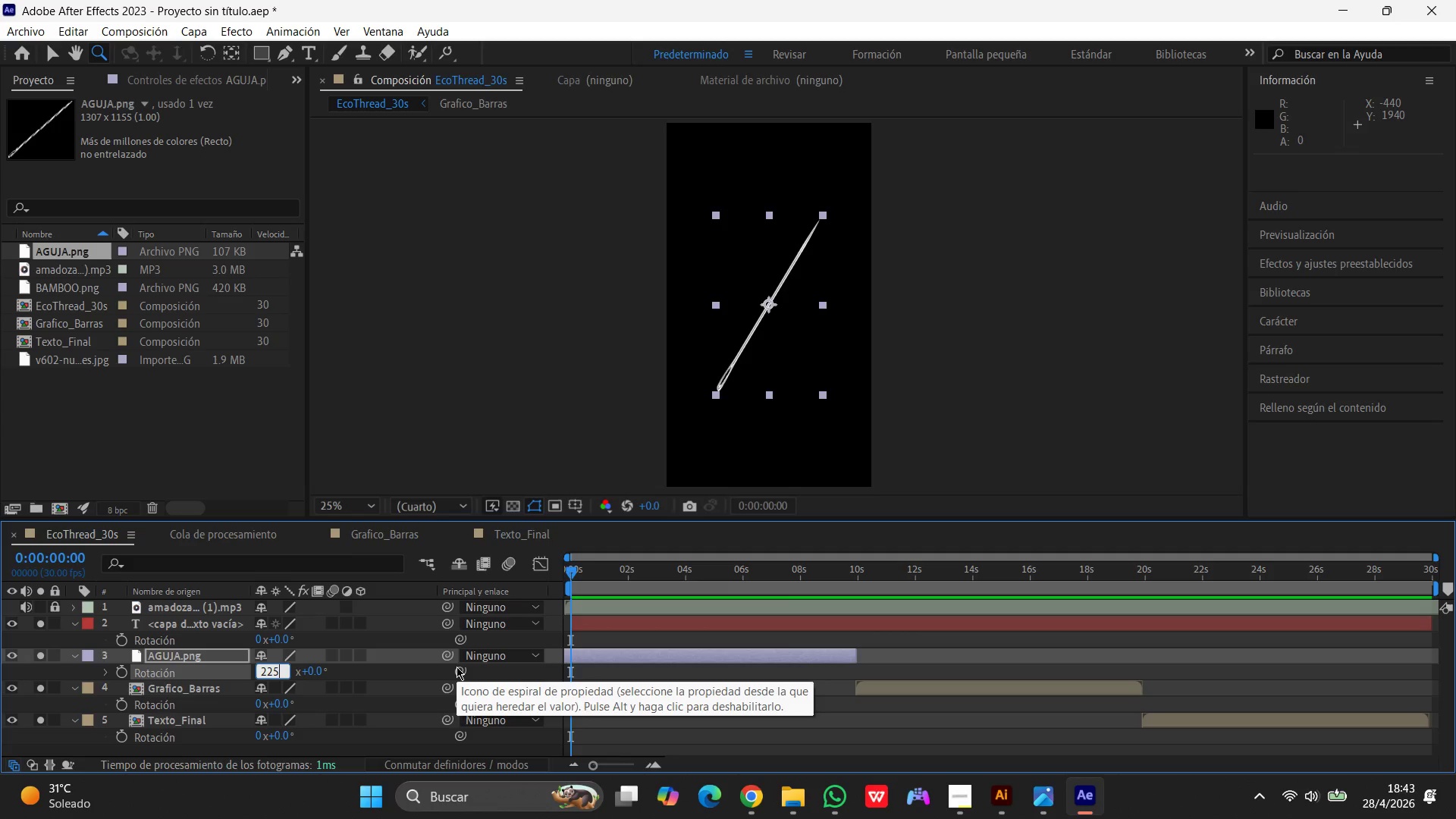 
key(Shift+ShiftRight)
 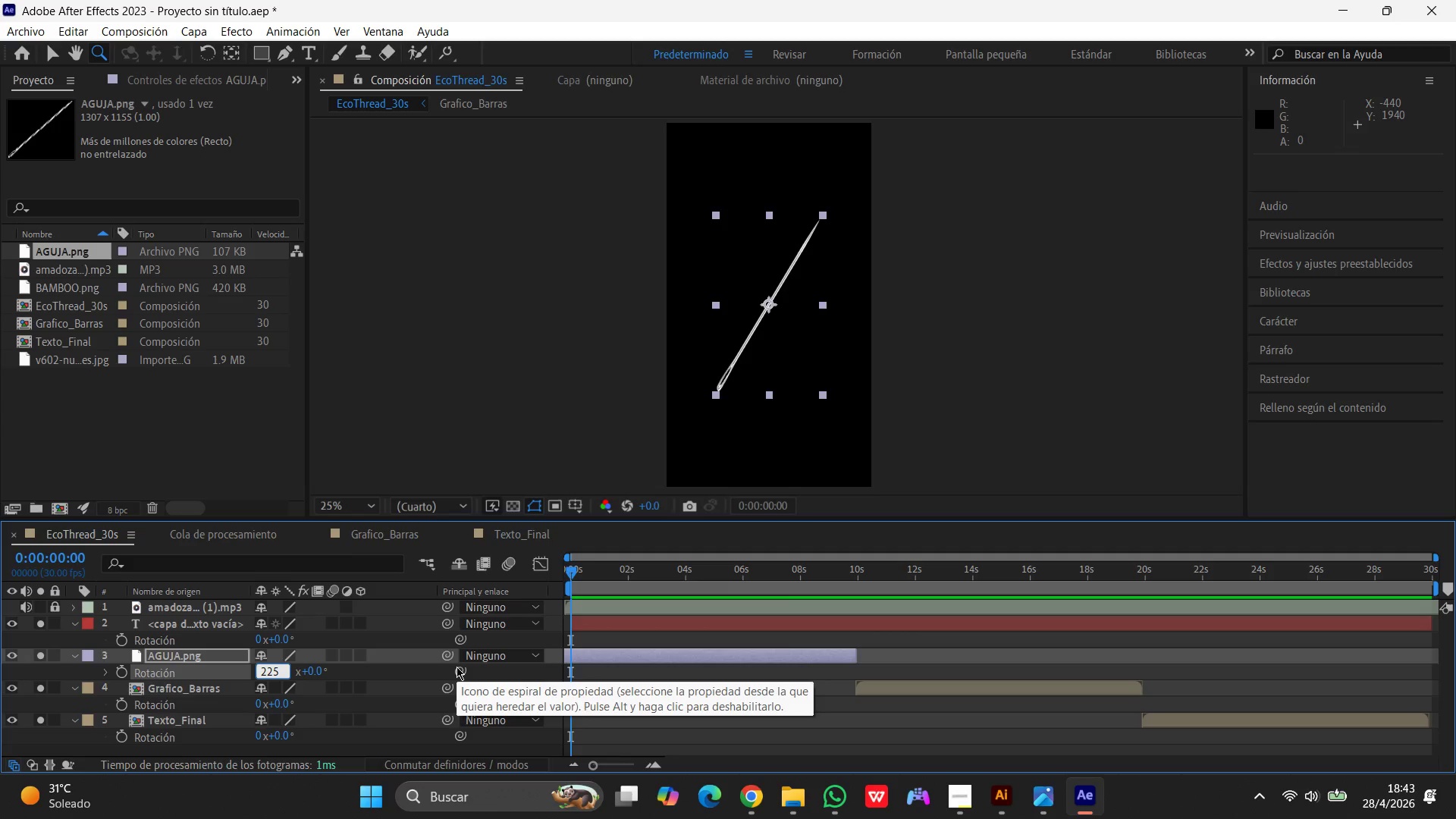 
key(Space)
 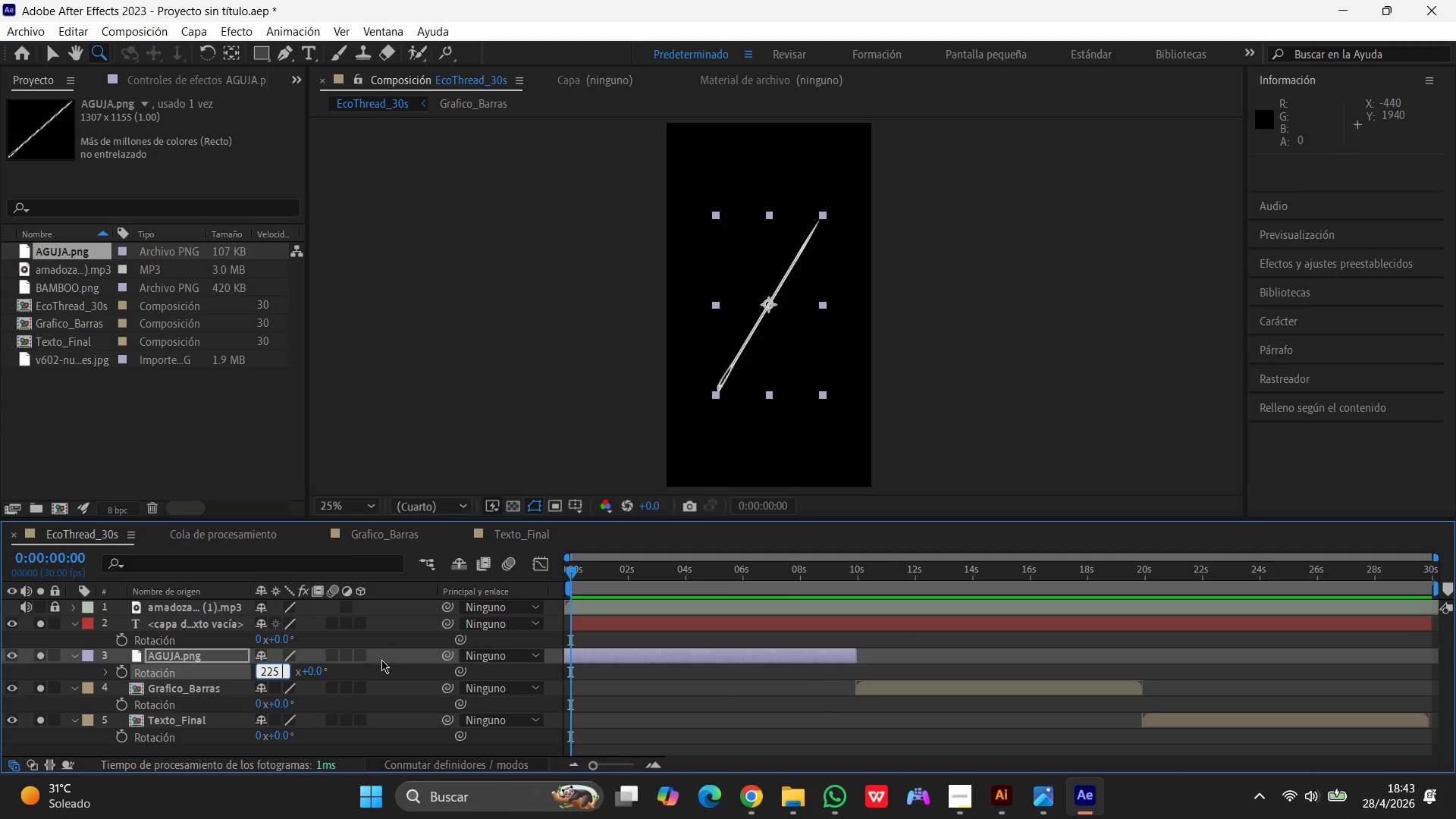 
left_click([383, 667])
 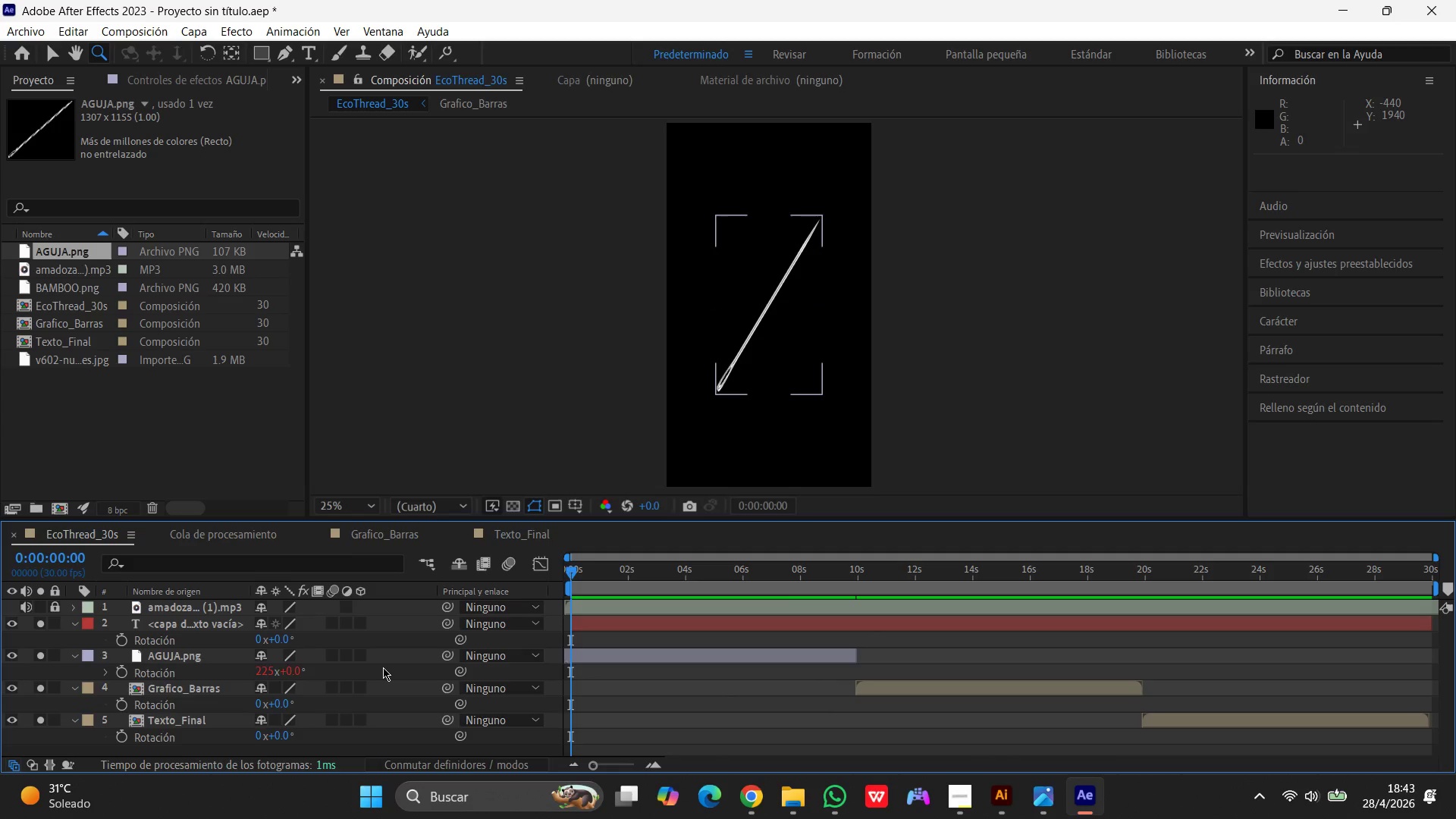 
wait(8.08)
 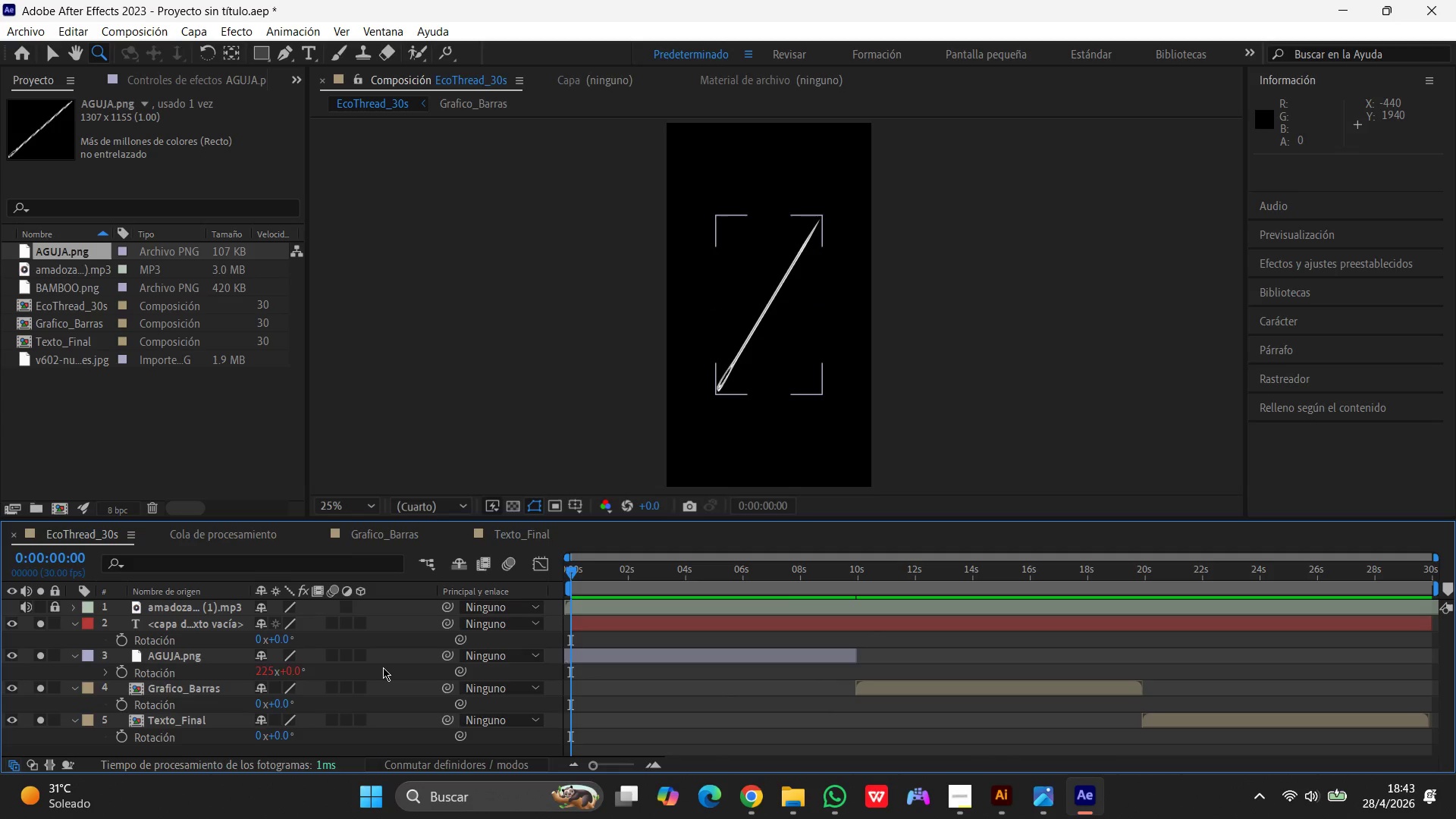 
left_click([290, 669])
 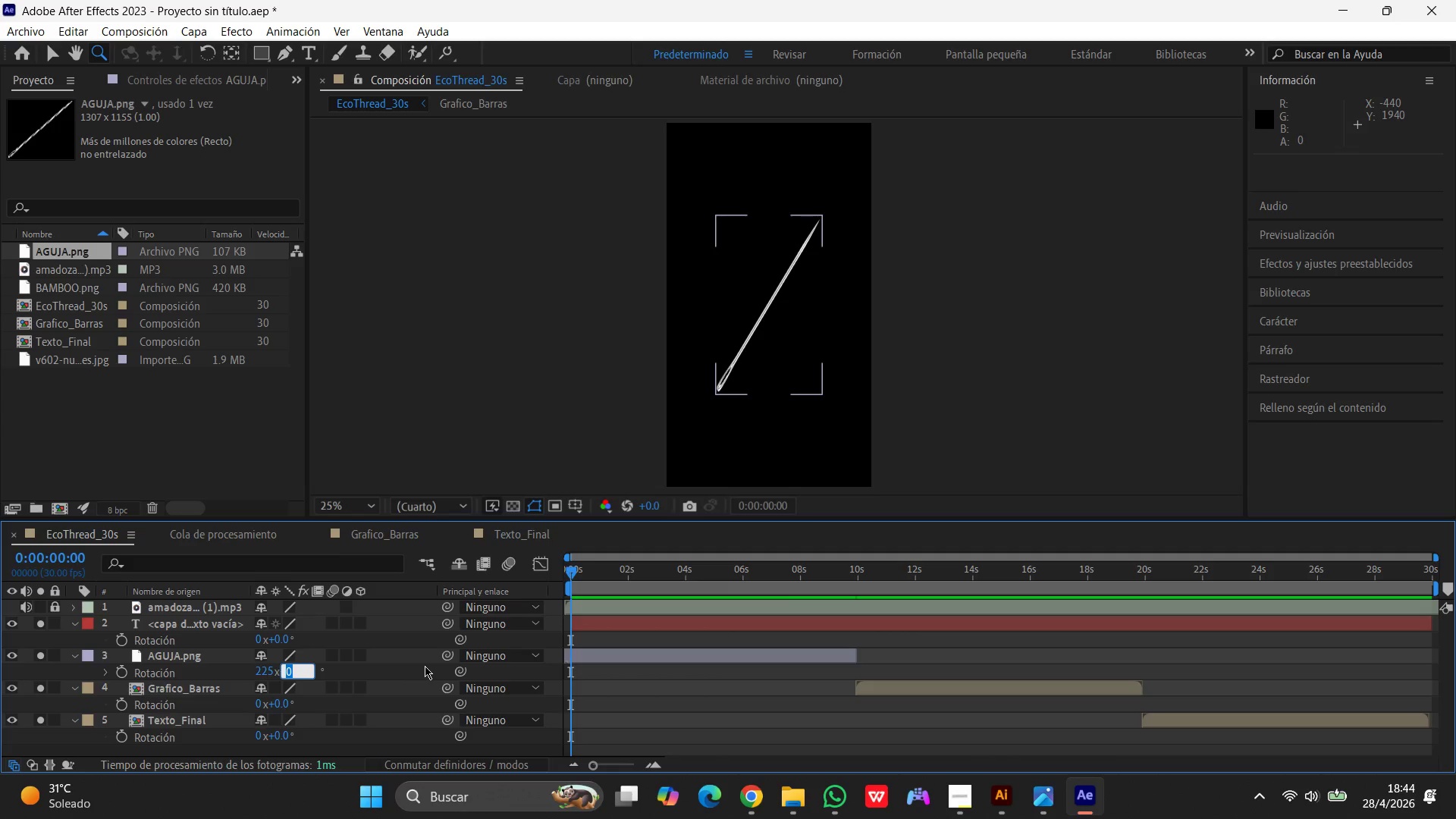 
key(Numpad2)
 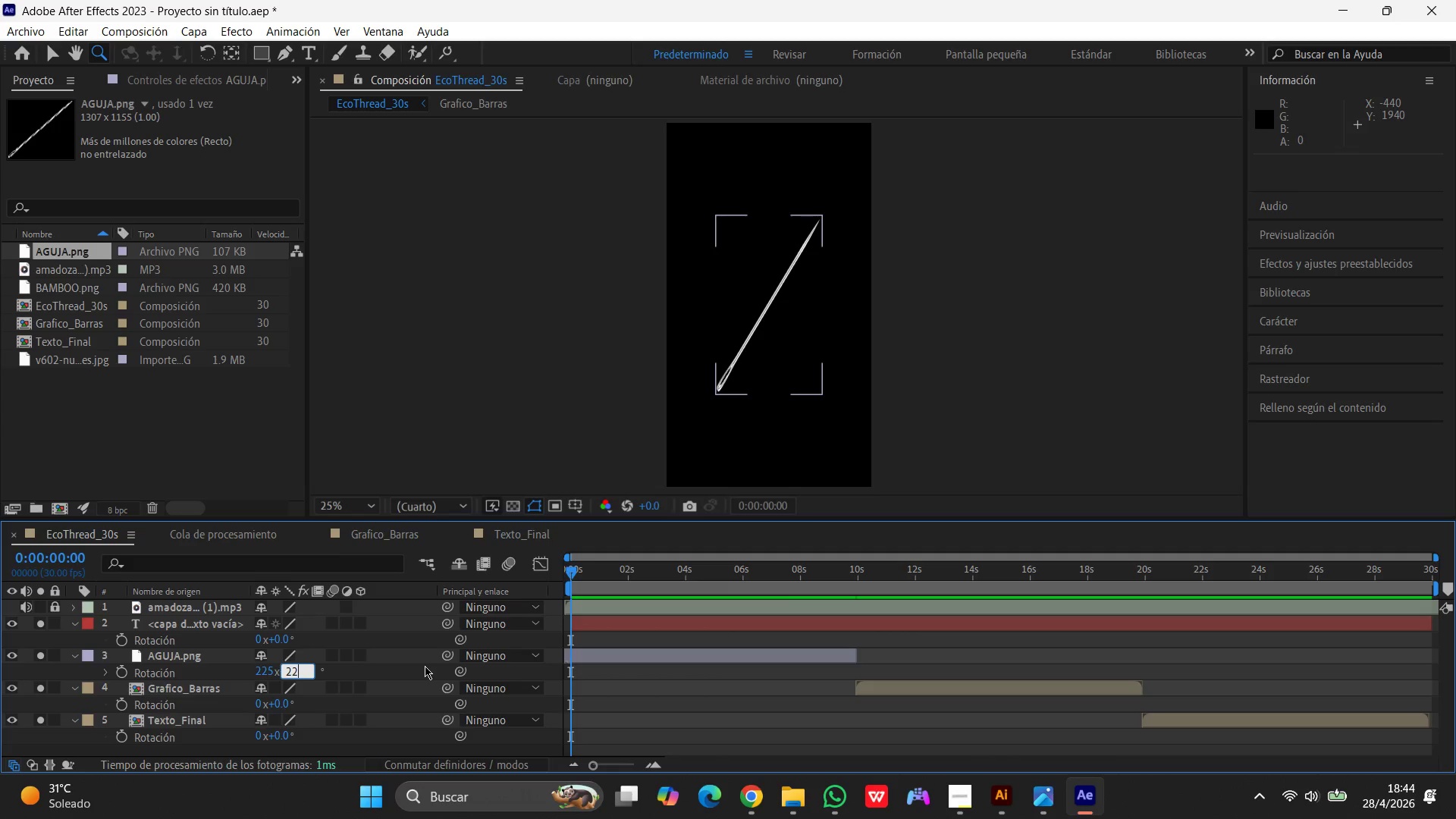 
key(Numpad2)
 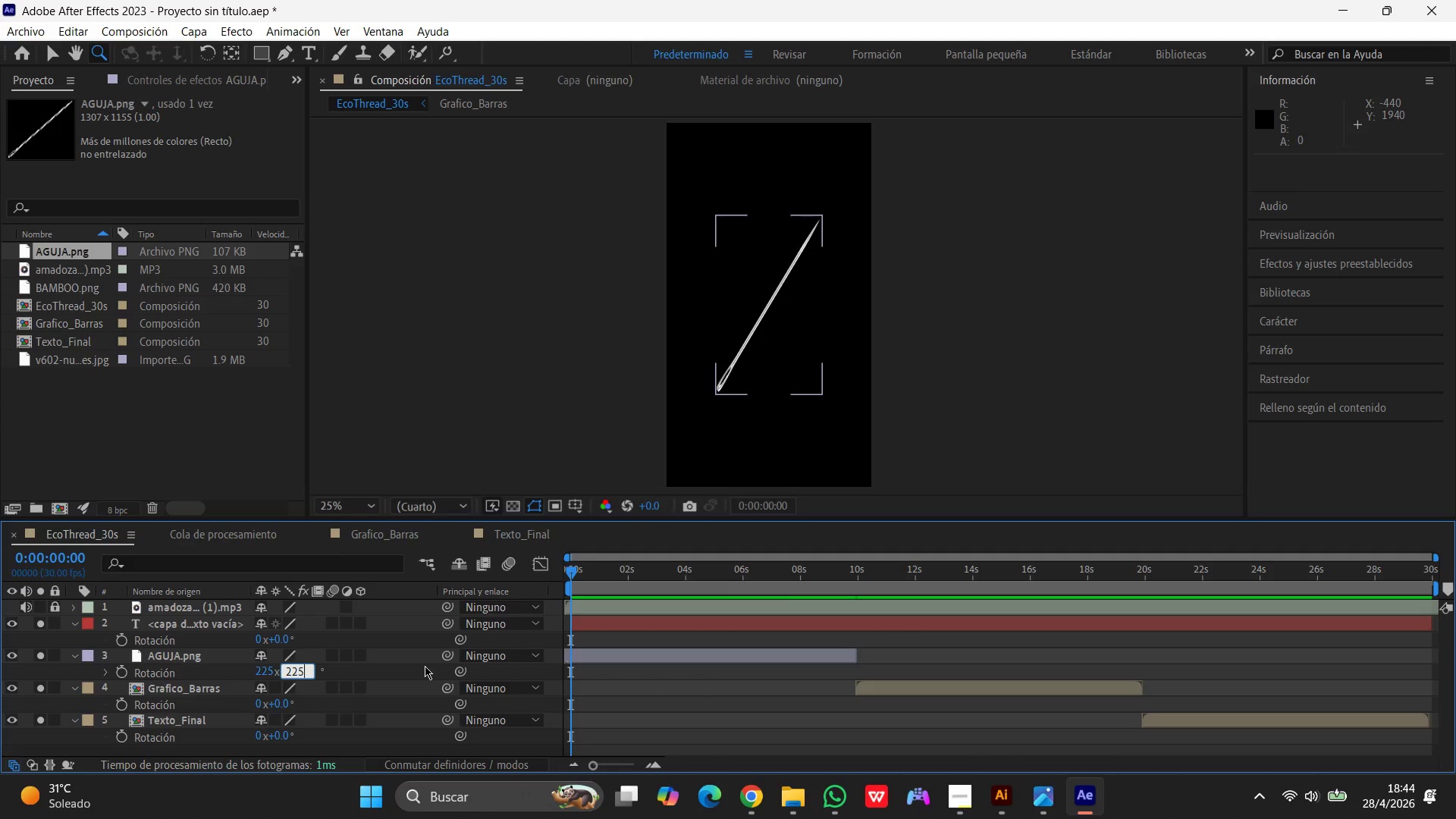 
key(Numpad5)
 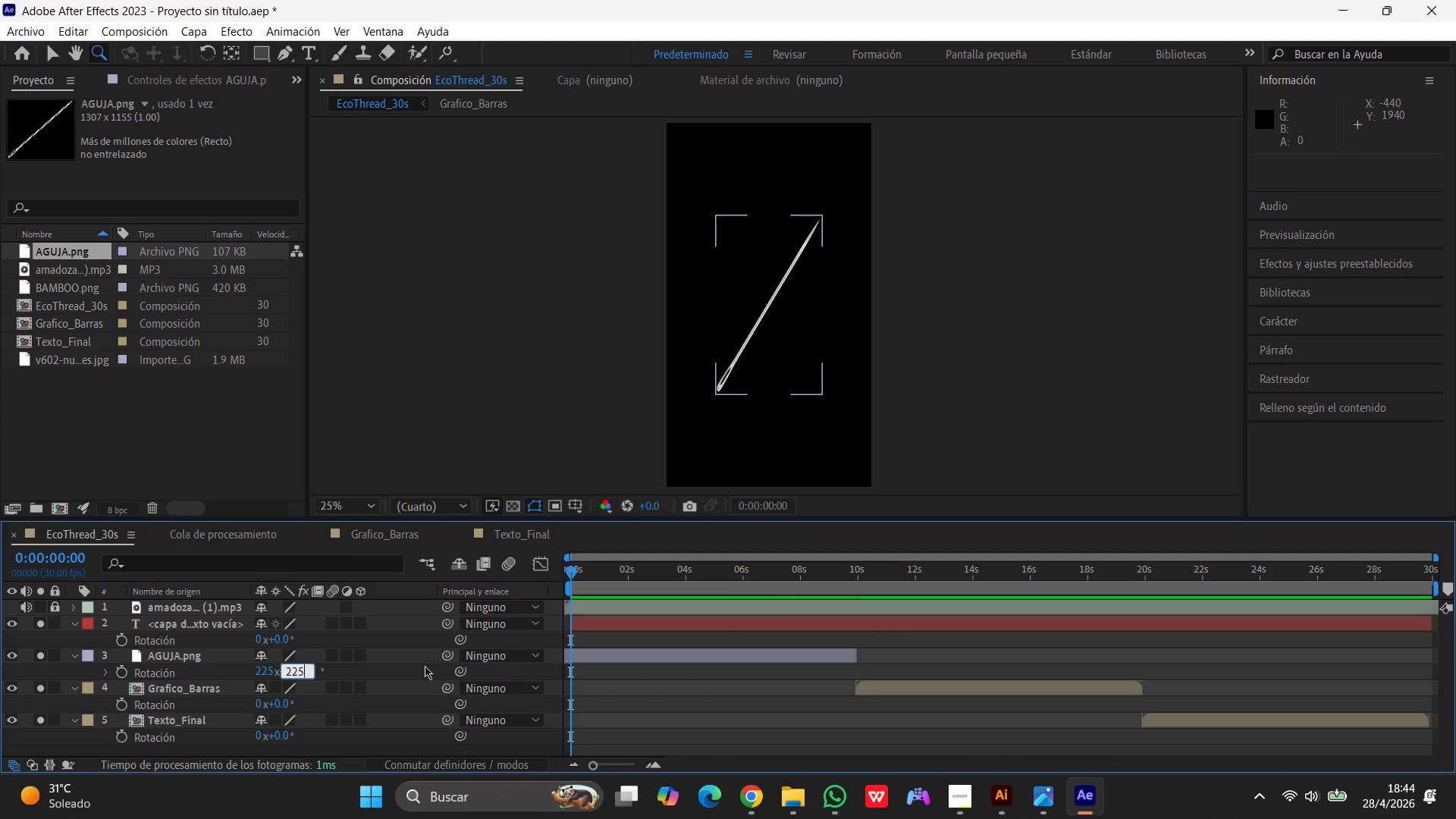 
key(Shift+ShiftRight)
 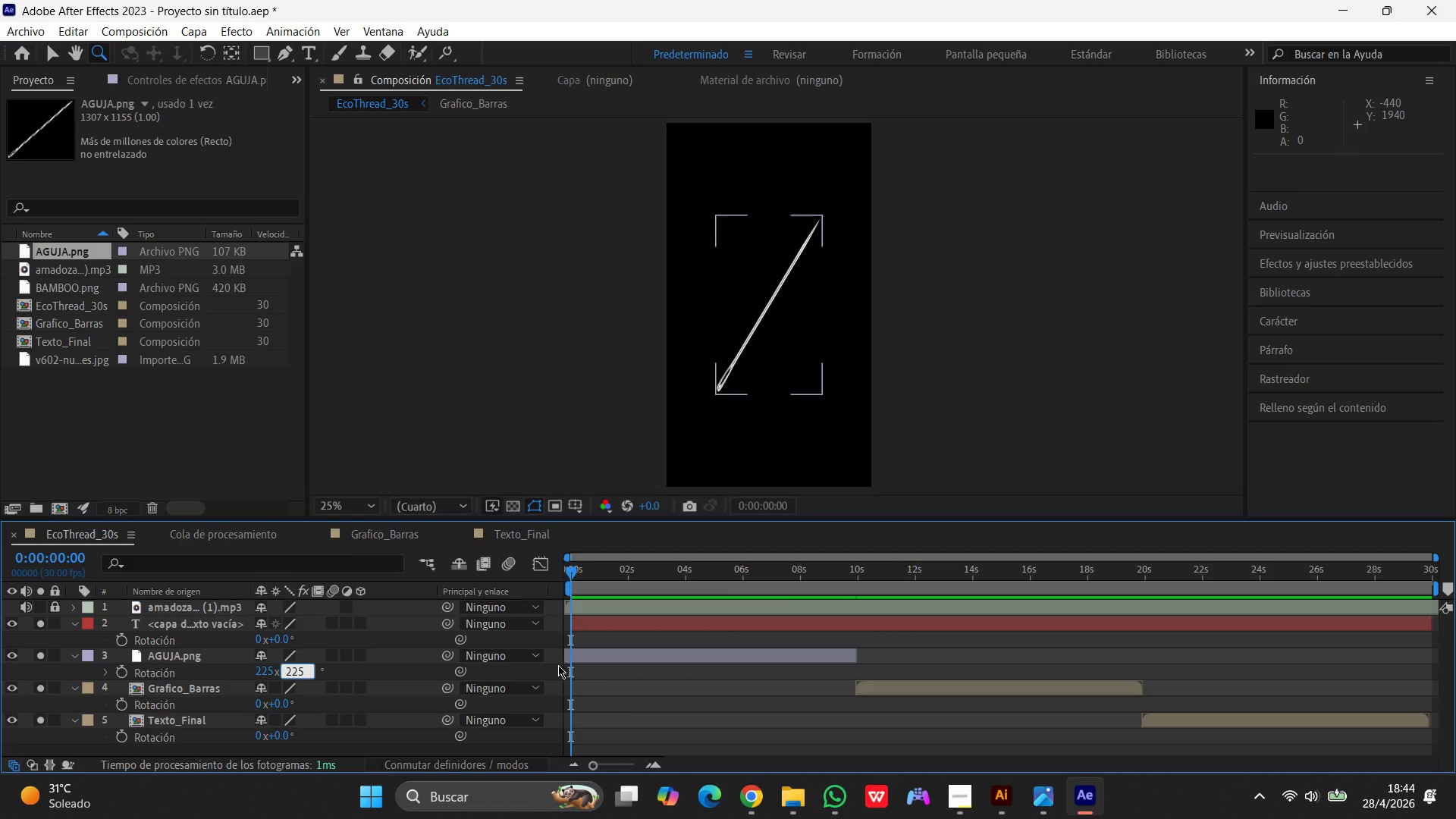 
left_click([626, 692])
 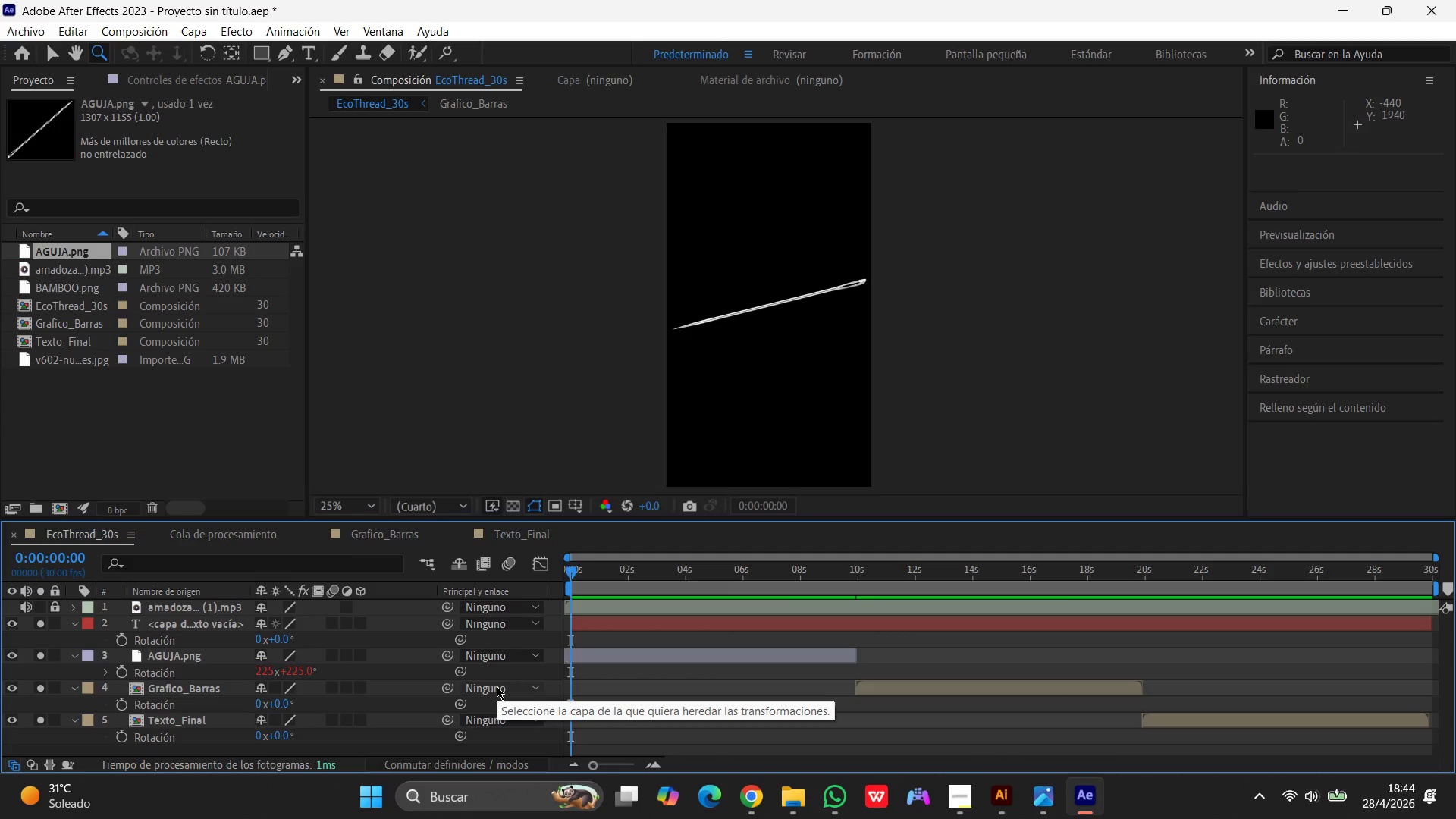 
wait(10.36)
 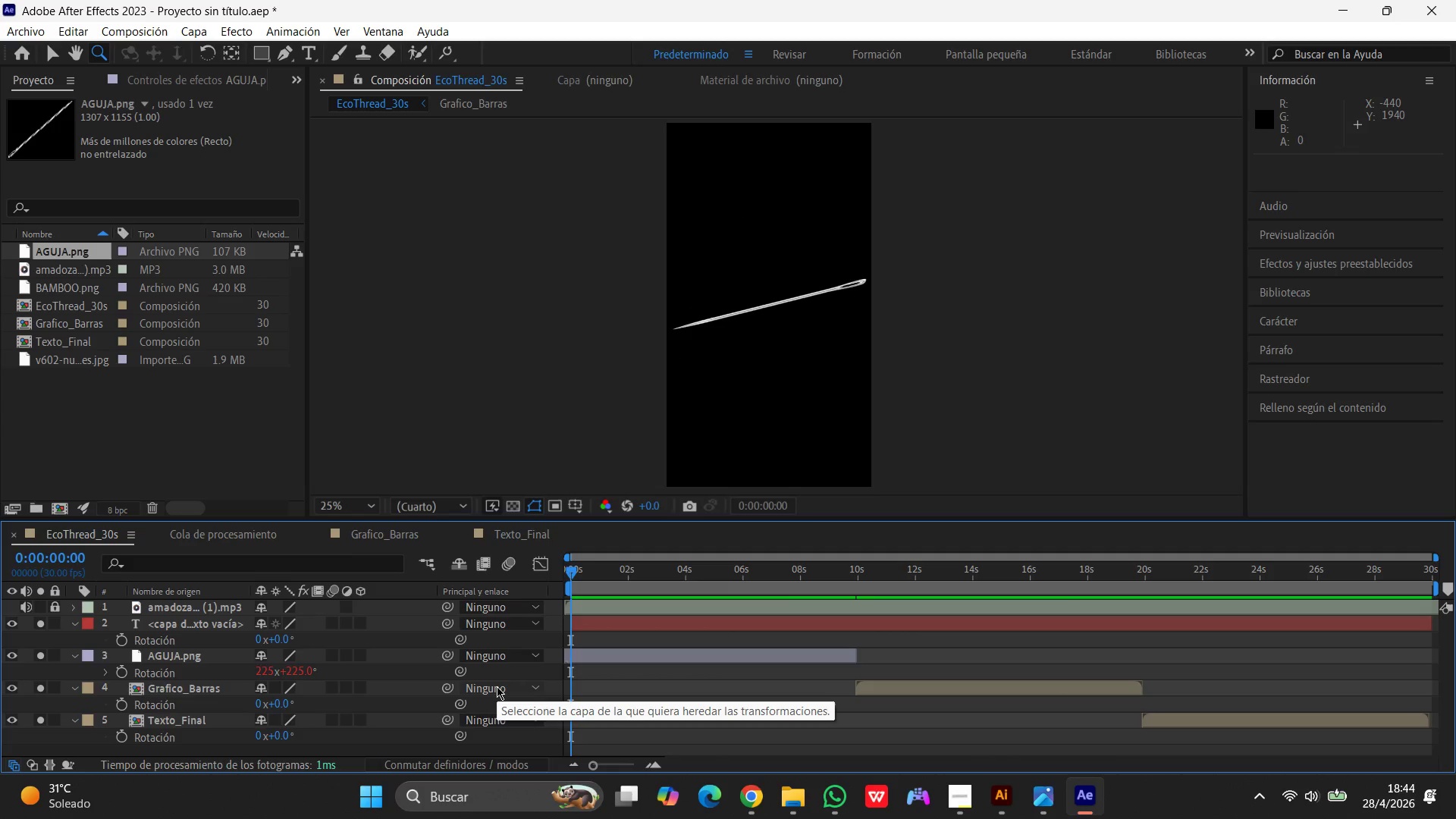 
left_click([124, 673])
 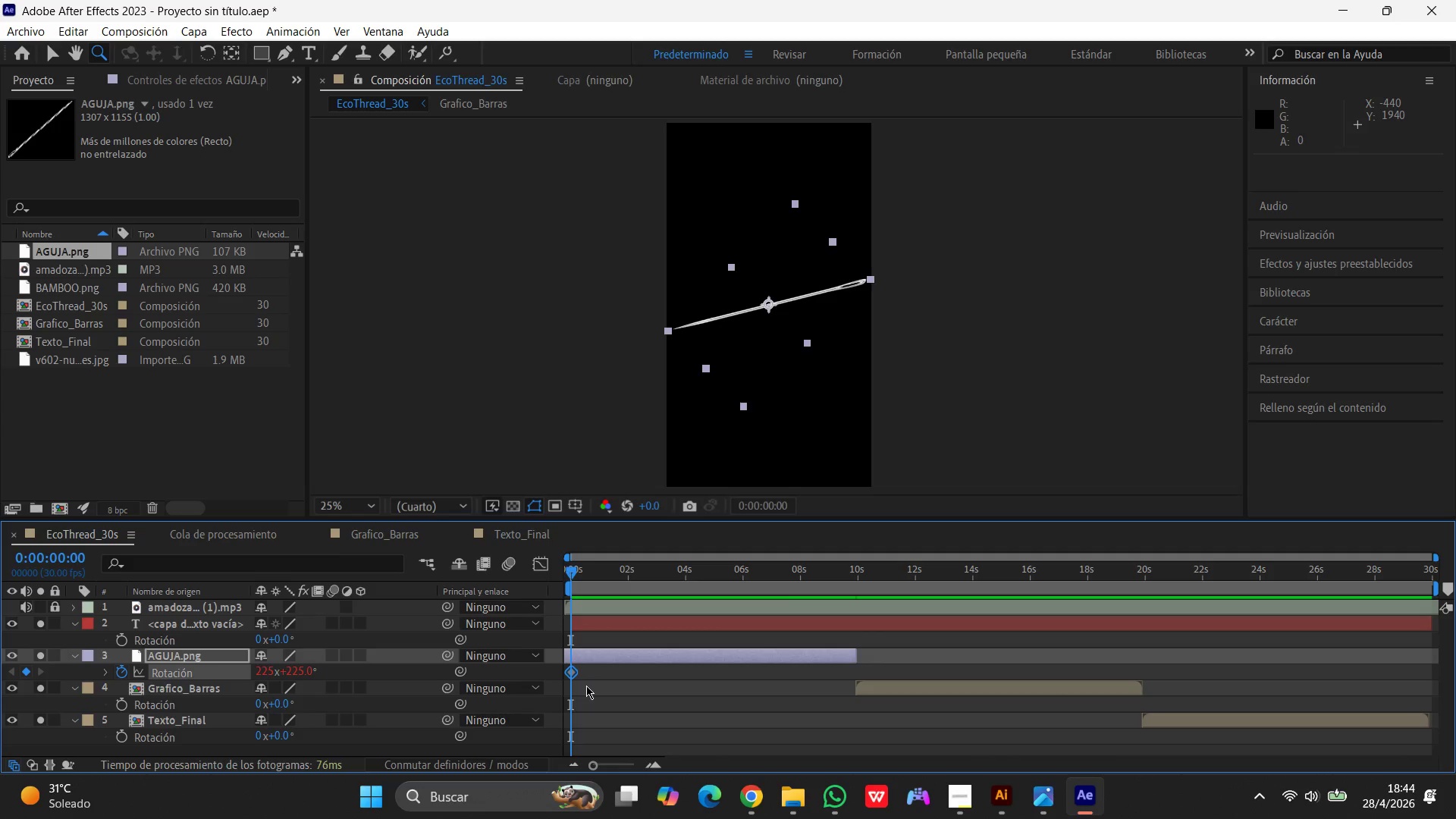 
wait(8.5)
 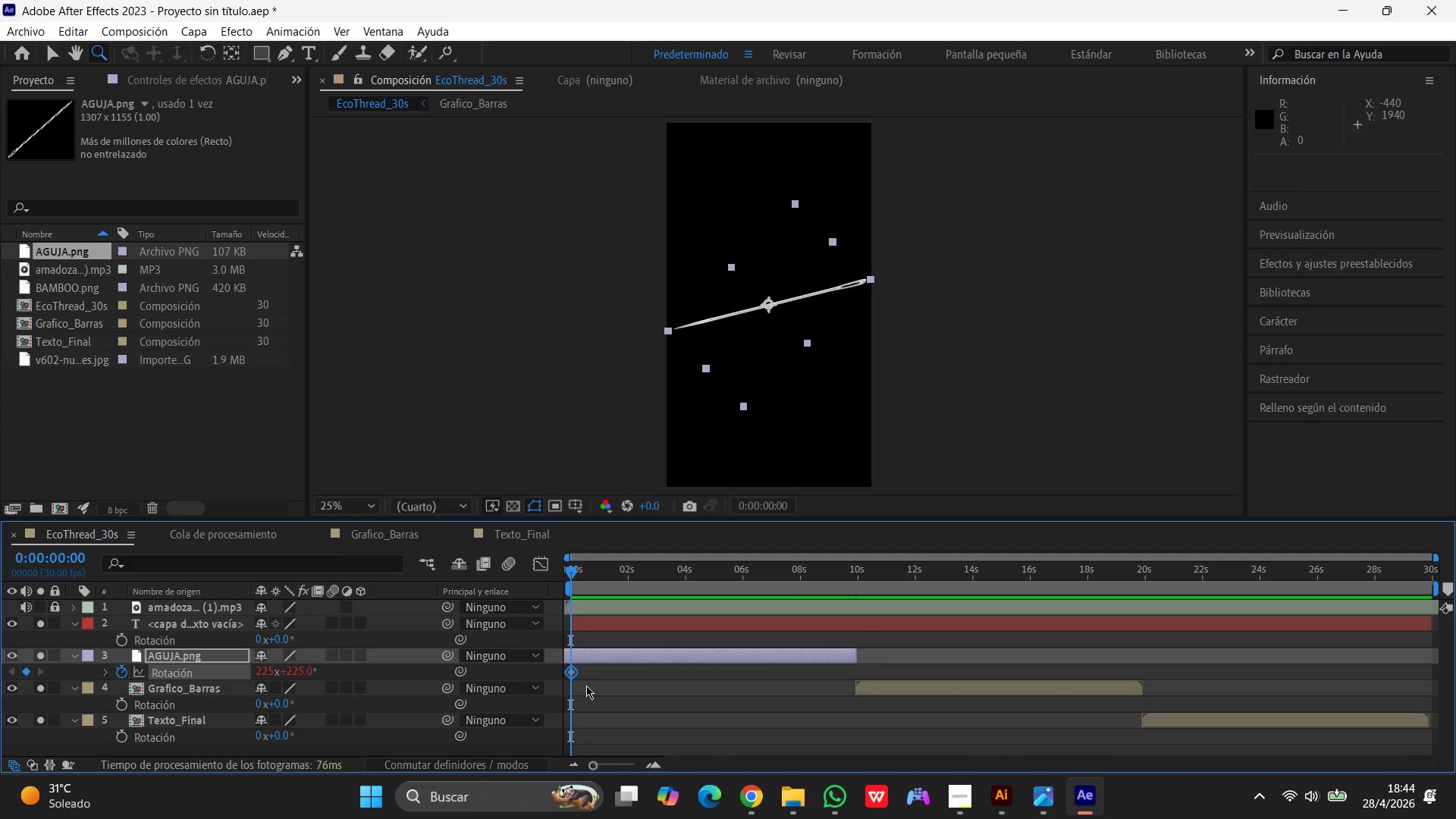 
left_click_drag(start_coordinate=[574, 573], to_coordinate=[859, 587])
 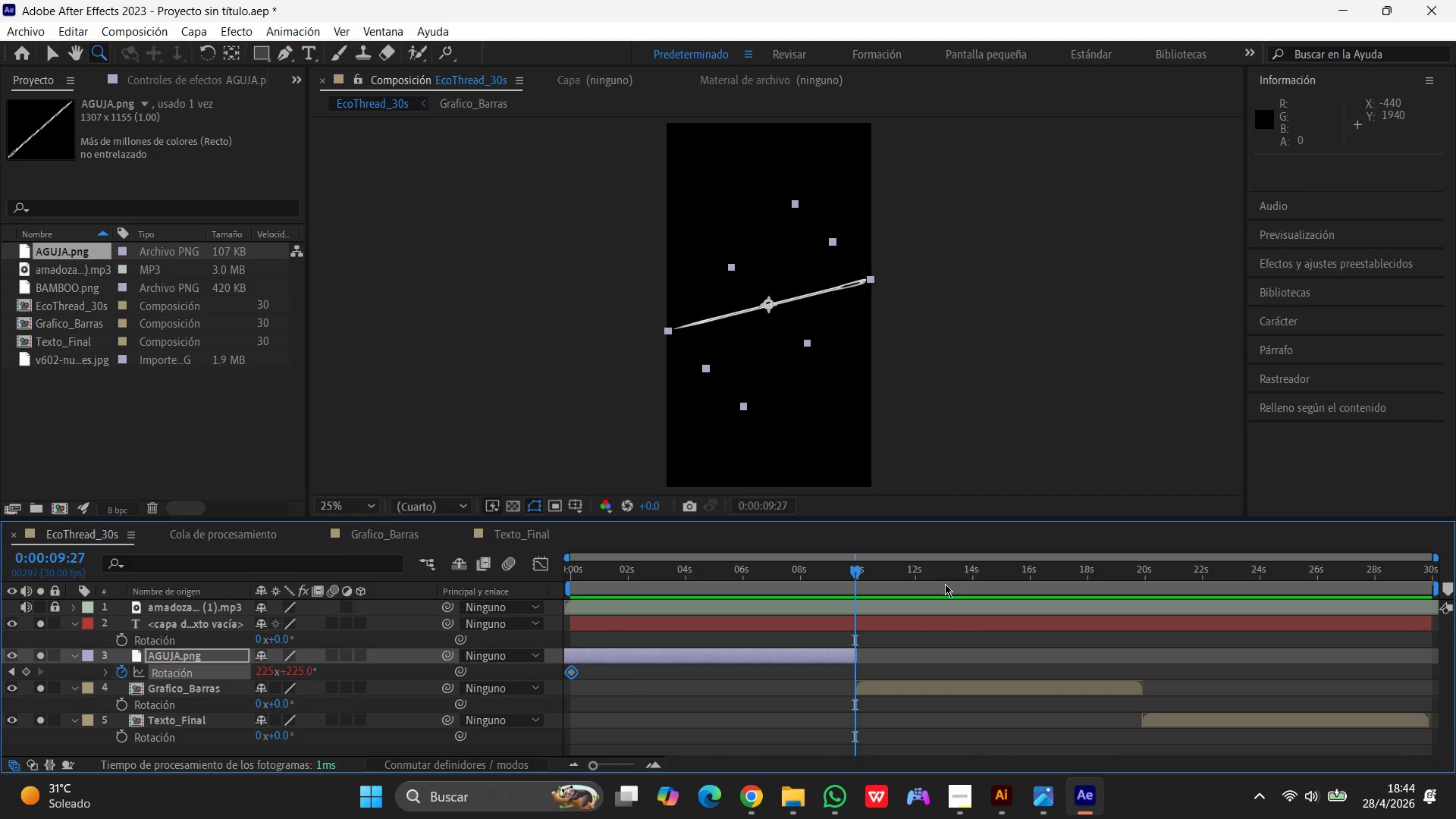 
mouse_move([934, 590])
 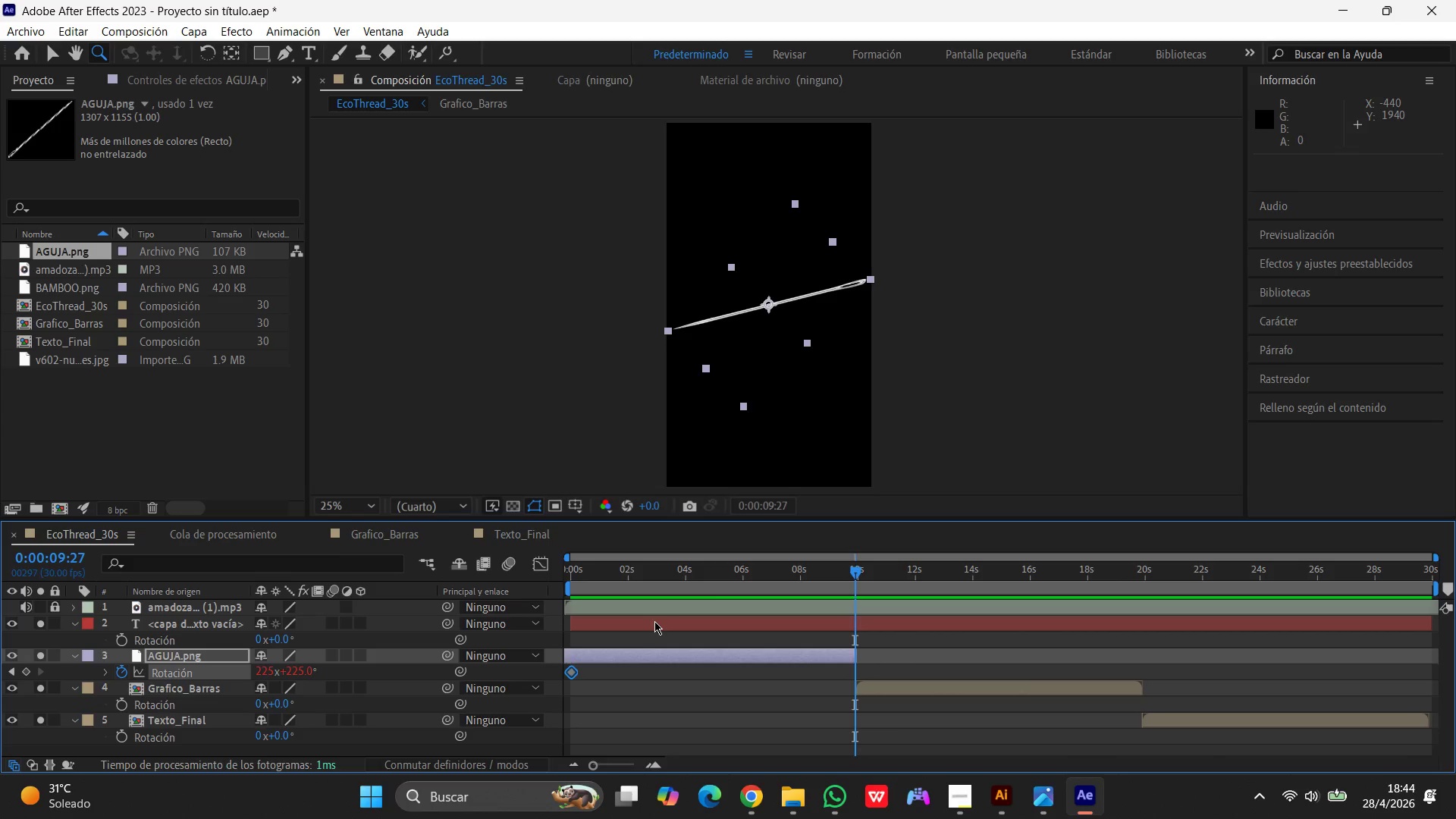 
wait(16.58)
 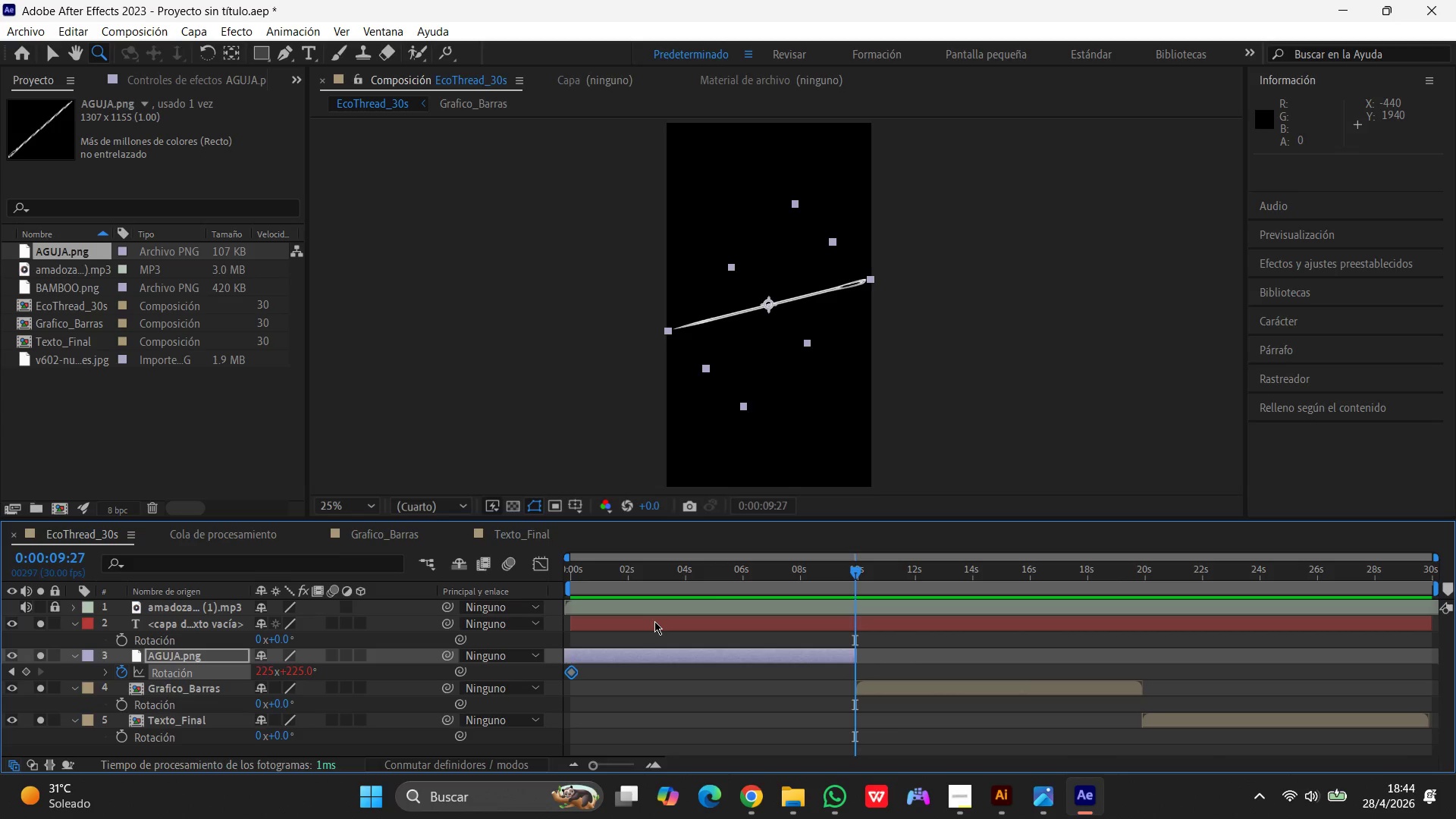 
left_click([293, 669])
 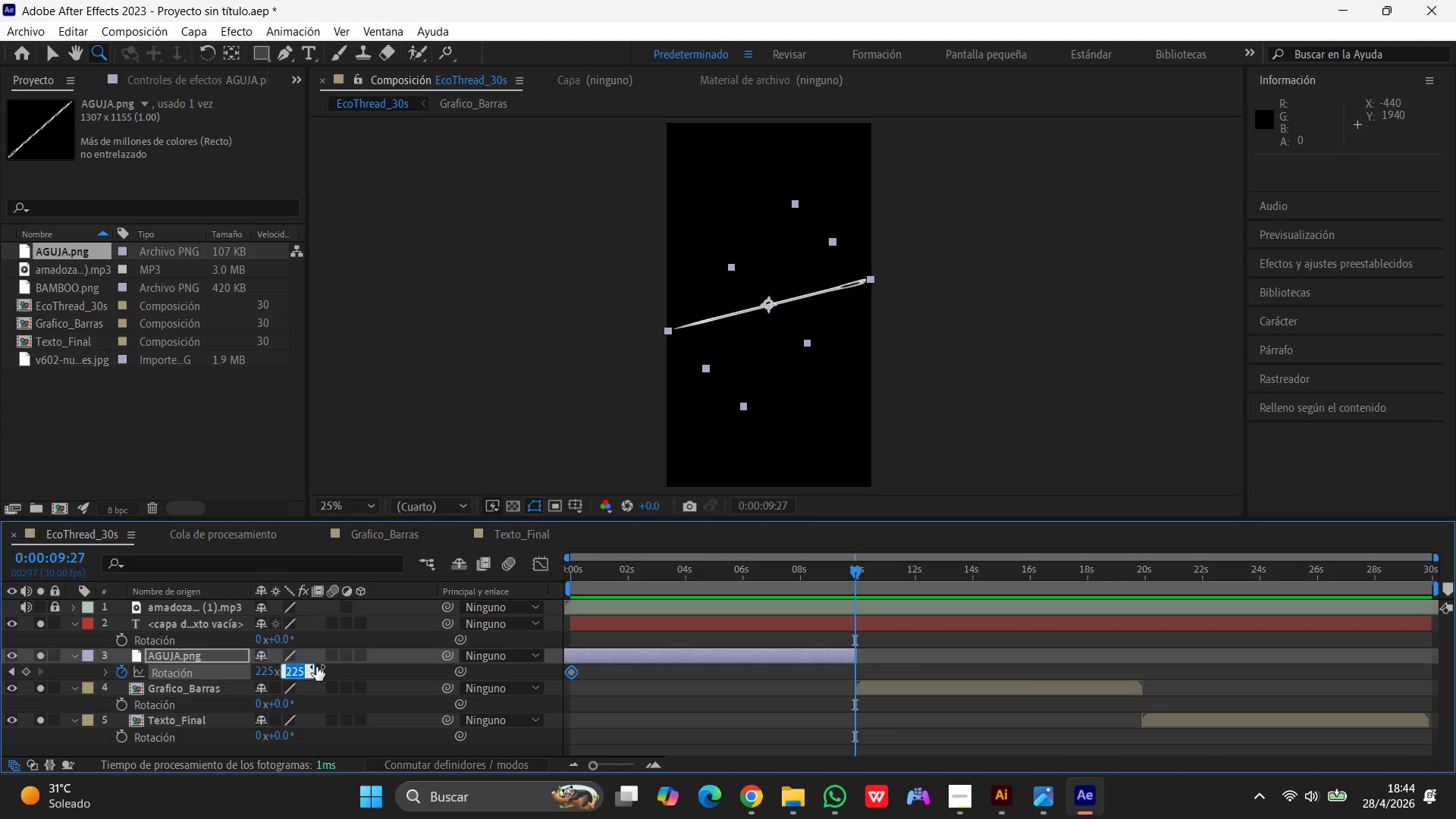 
key(Numpad4)
 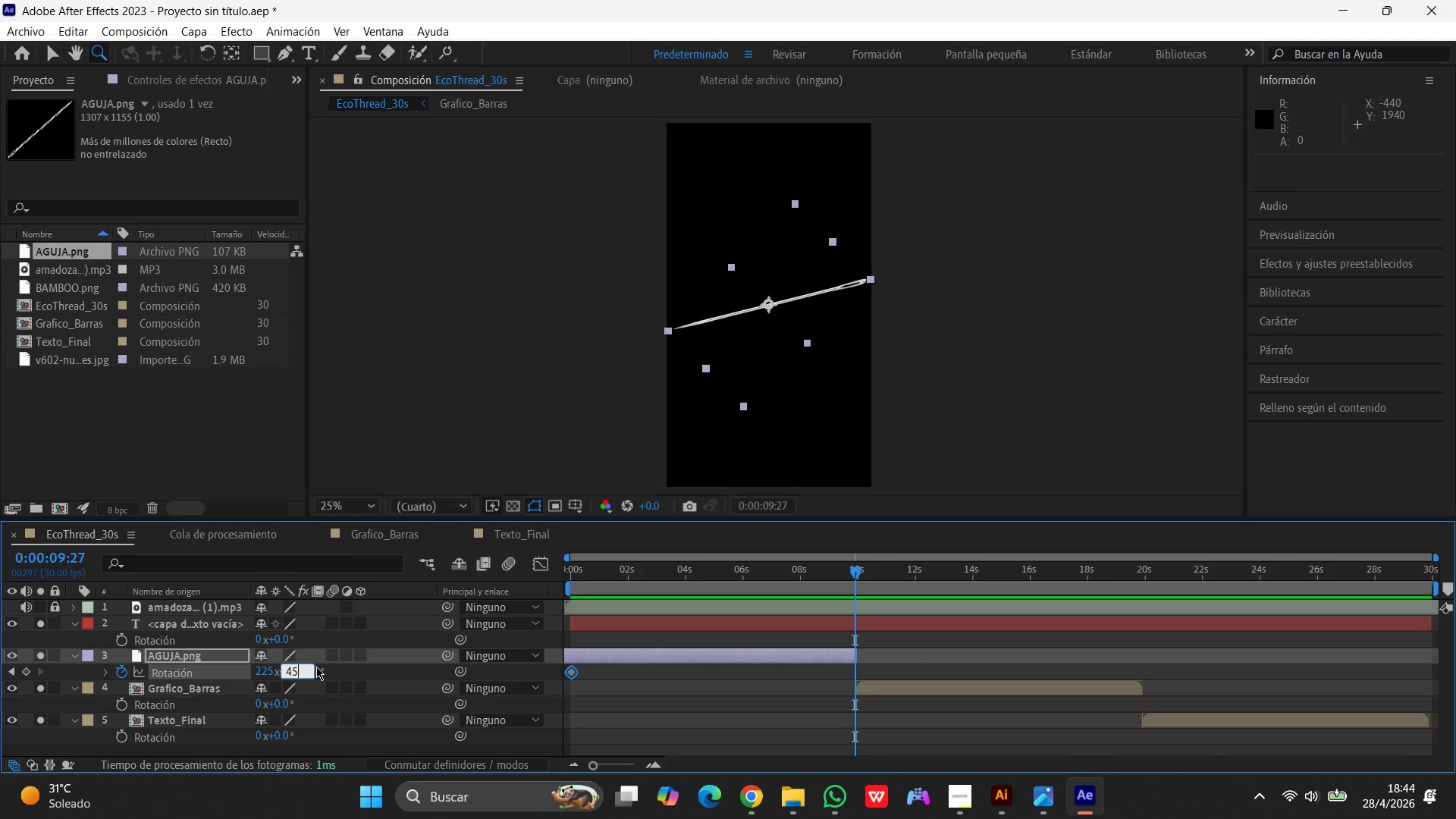 
key(Numpad5)
 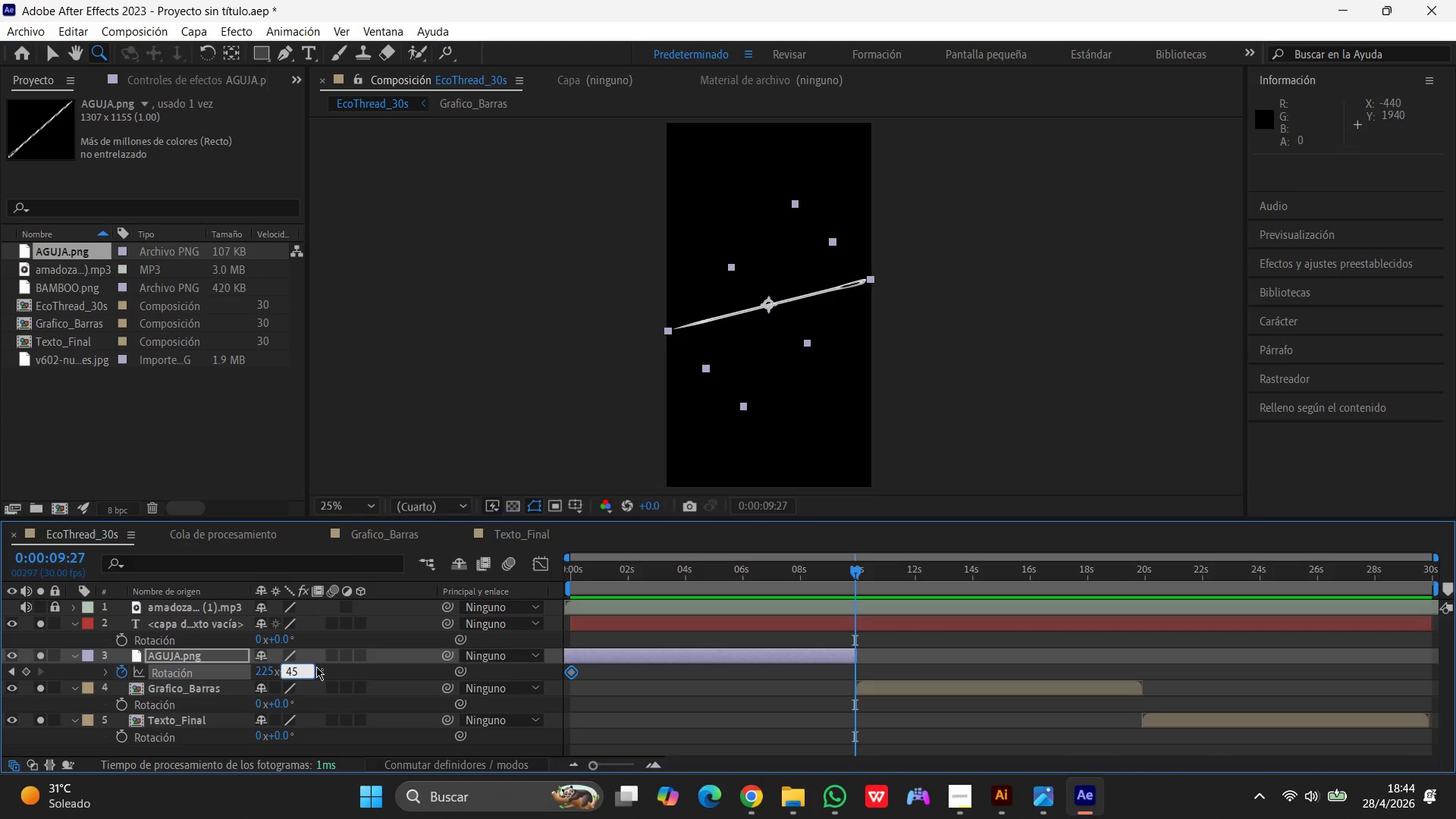 
key(Space)
 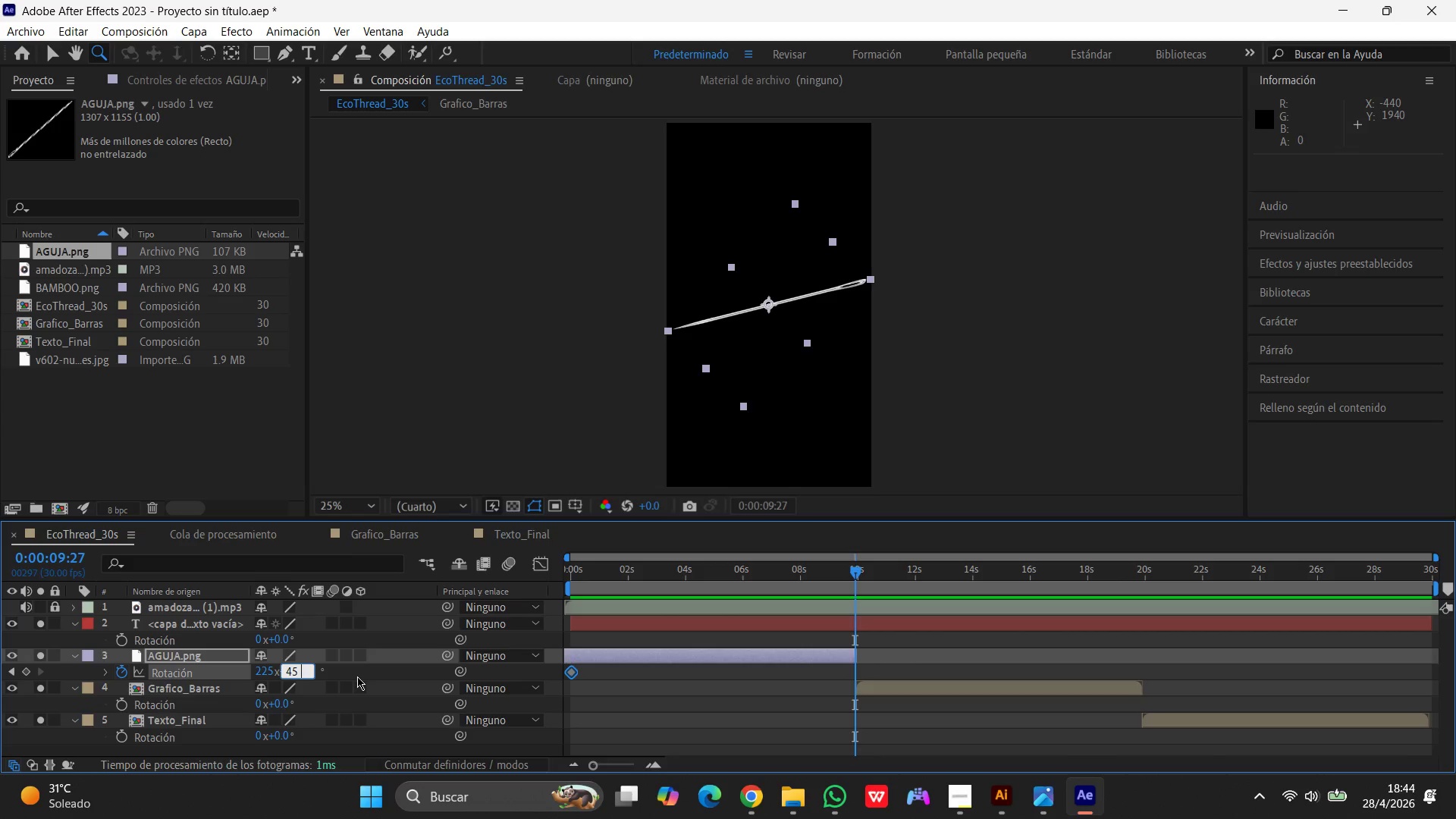 
left_click([362, 672])
 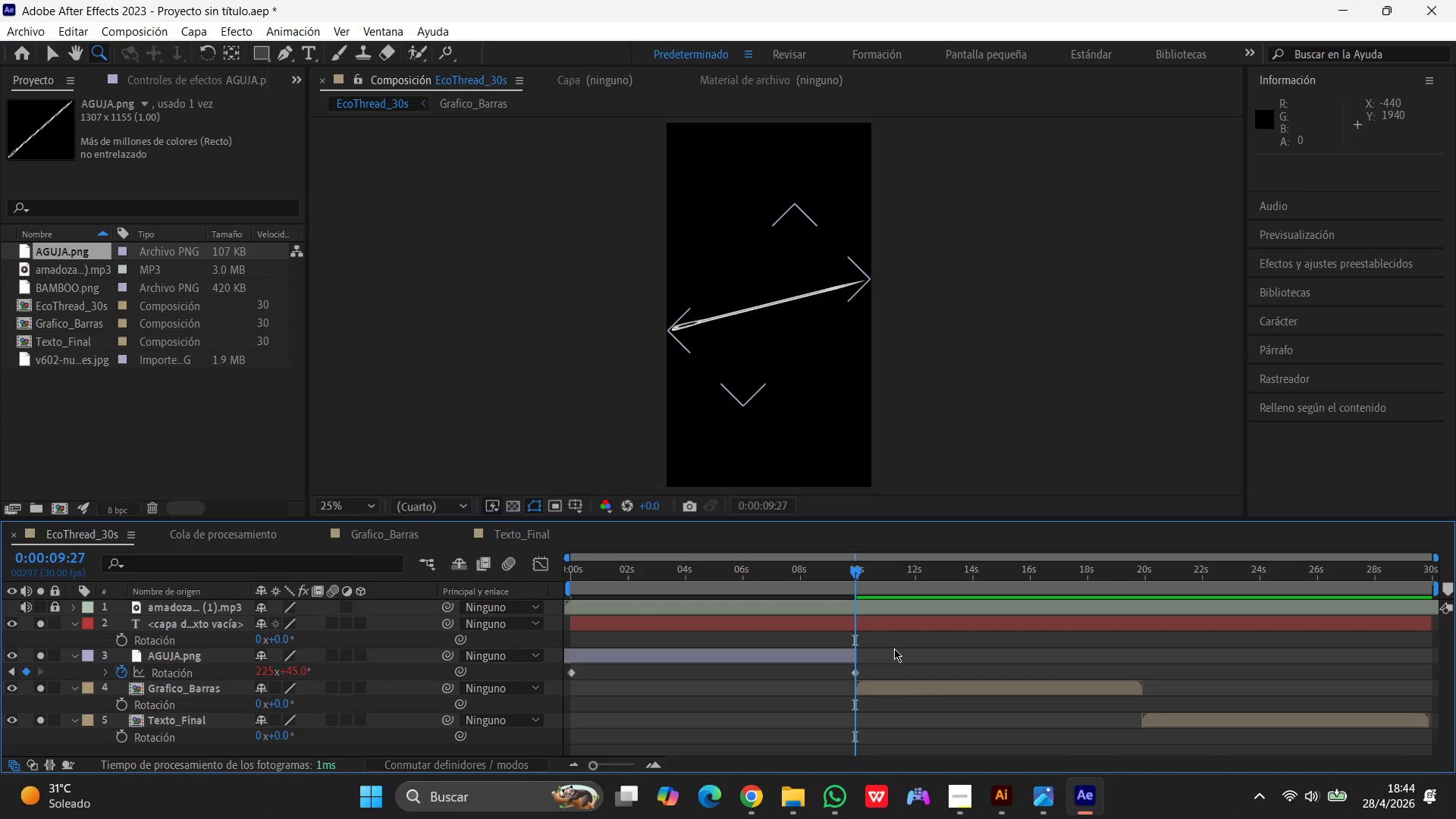 
wait(12.81)
 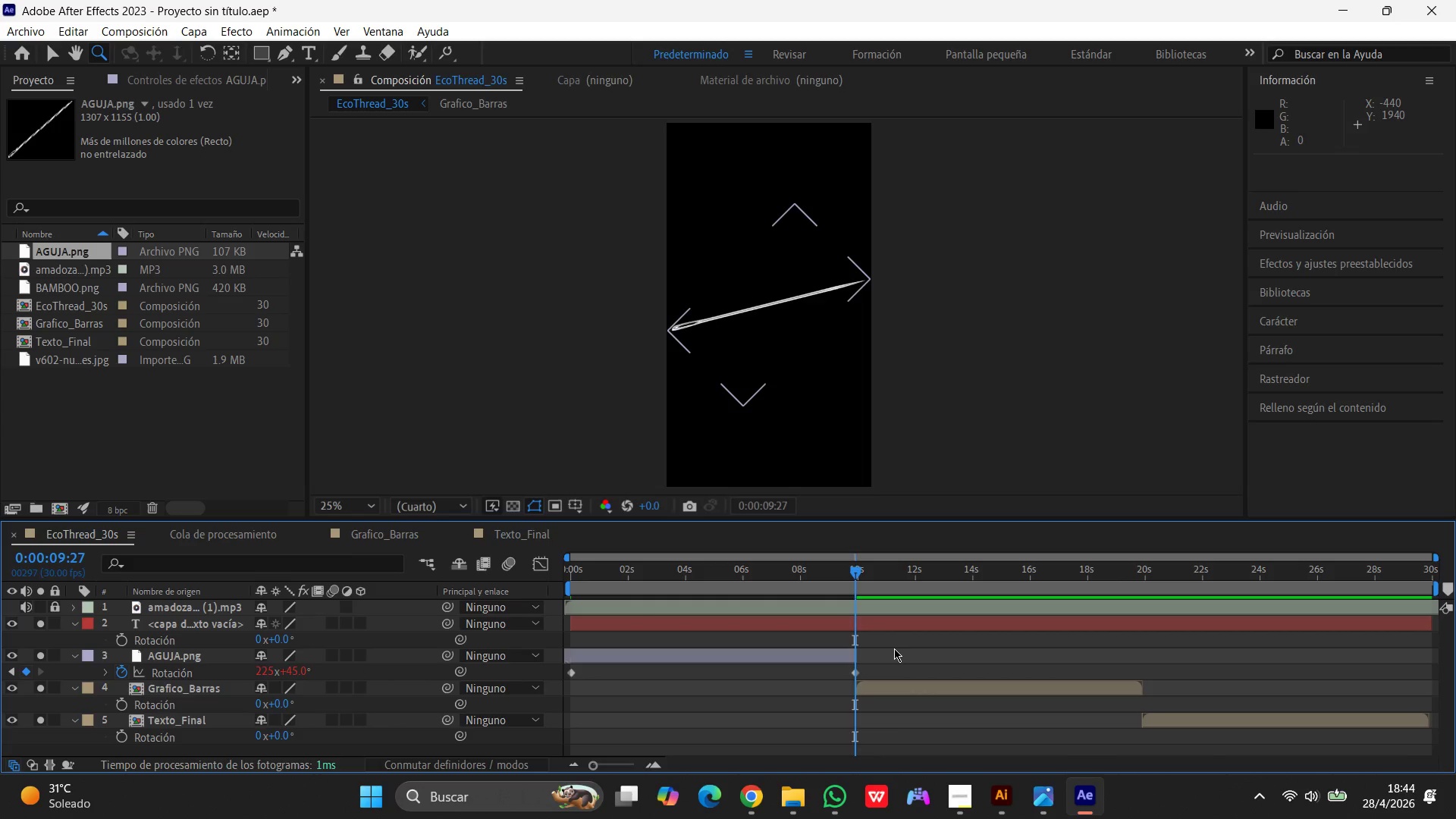 
key(Space)
 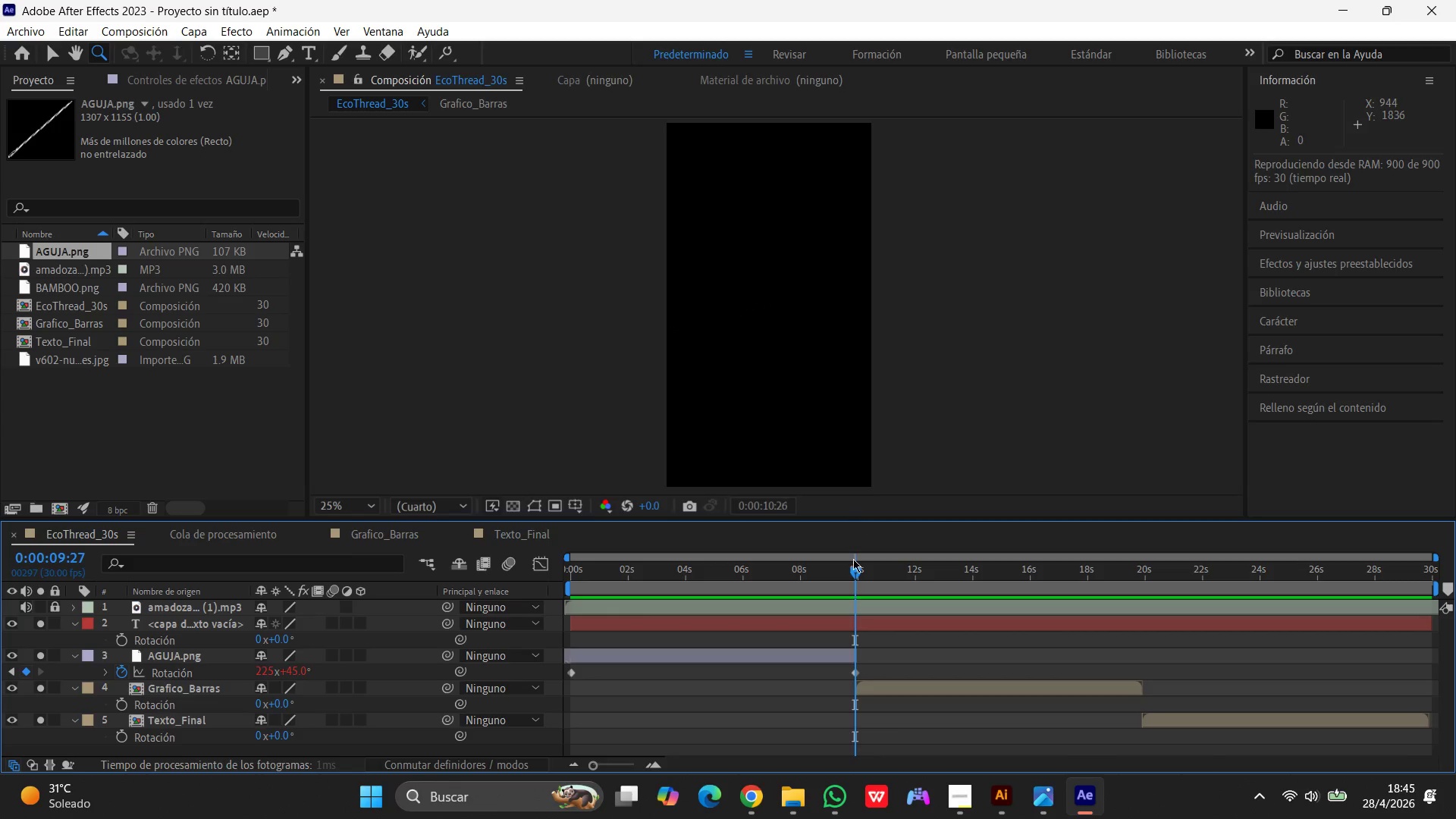 
left_click_drag(start_coordinate=[853, 565], to_coordinate=[517, 583])
 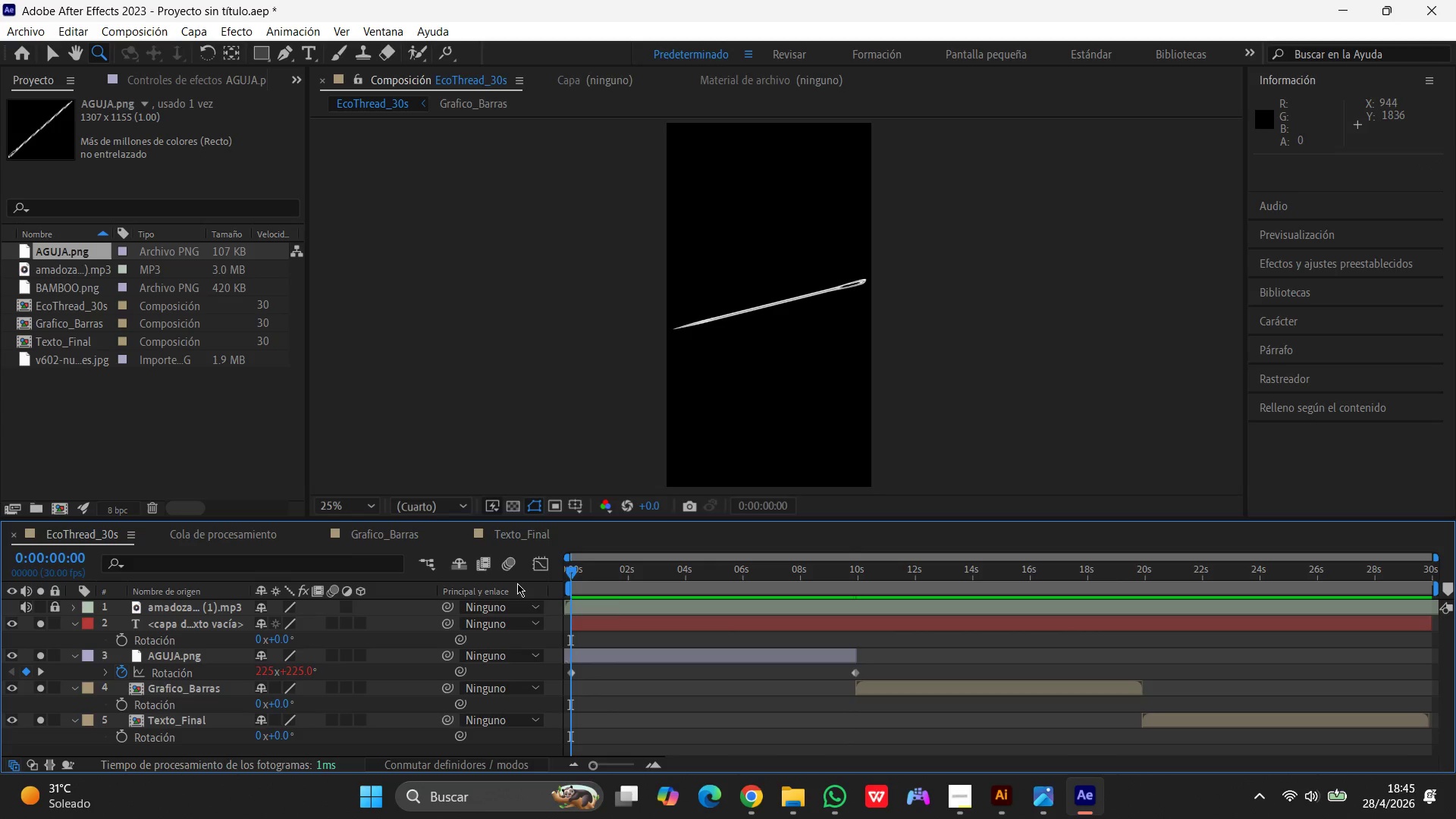 
key(Space)
 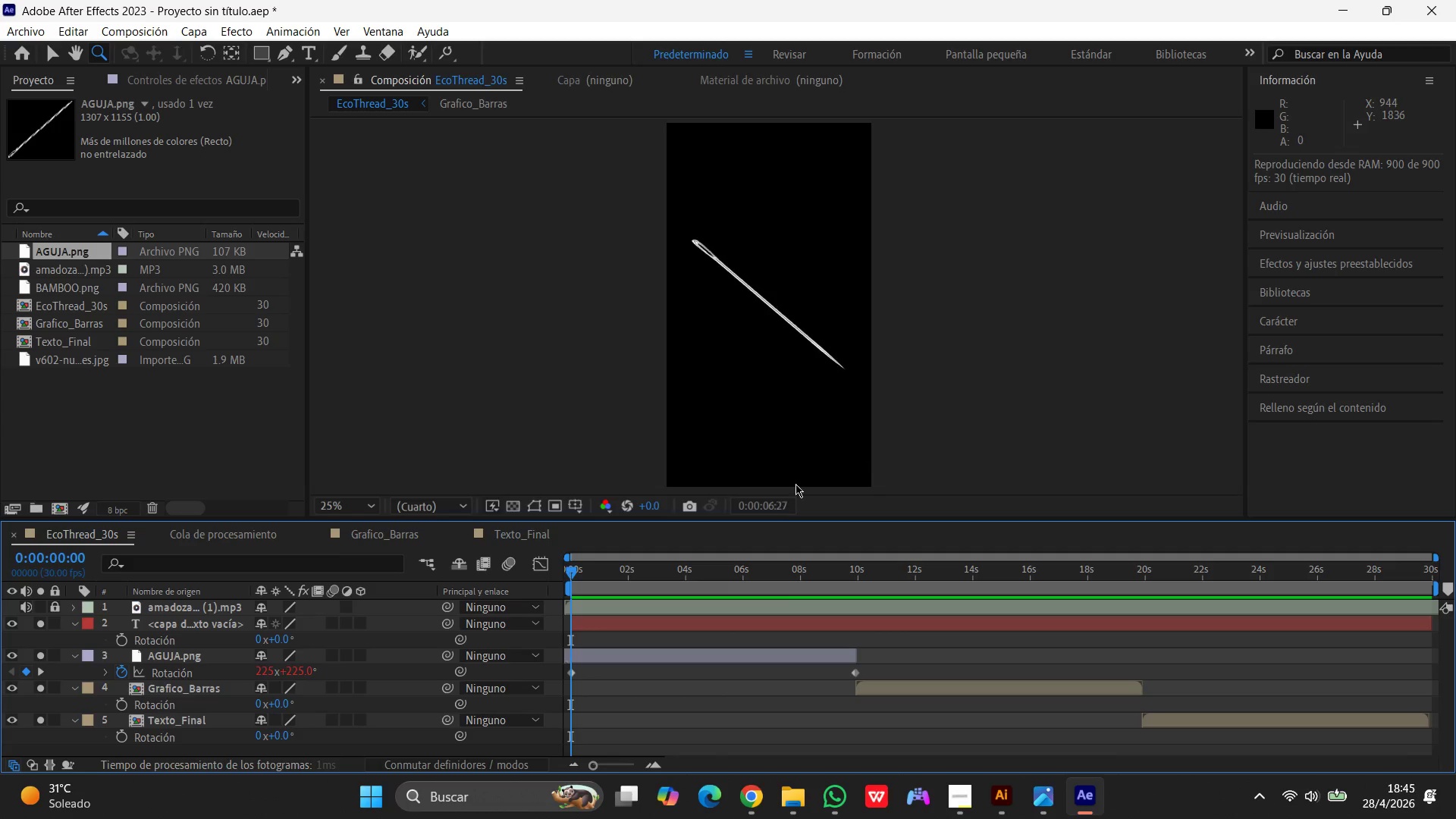 
wait(12.19)
 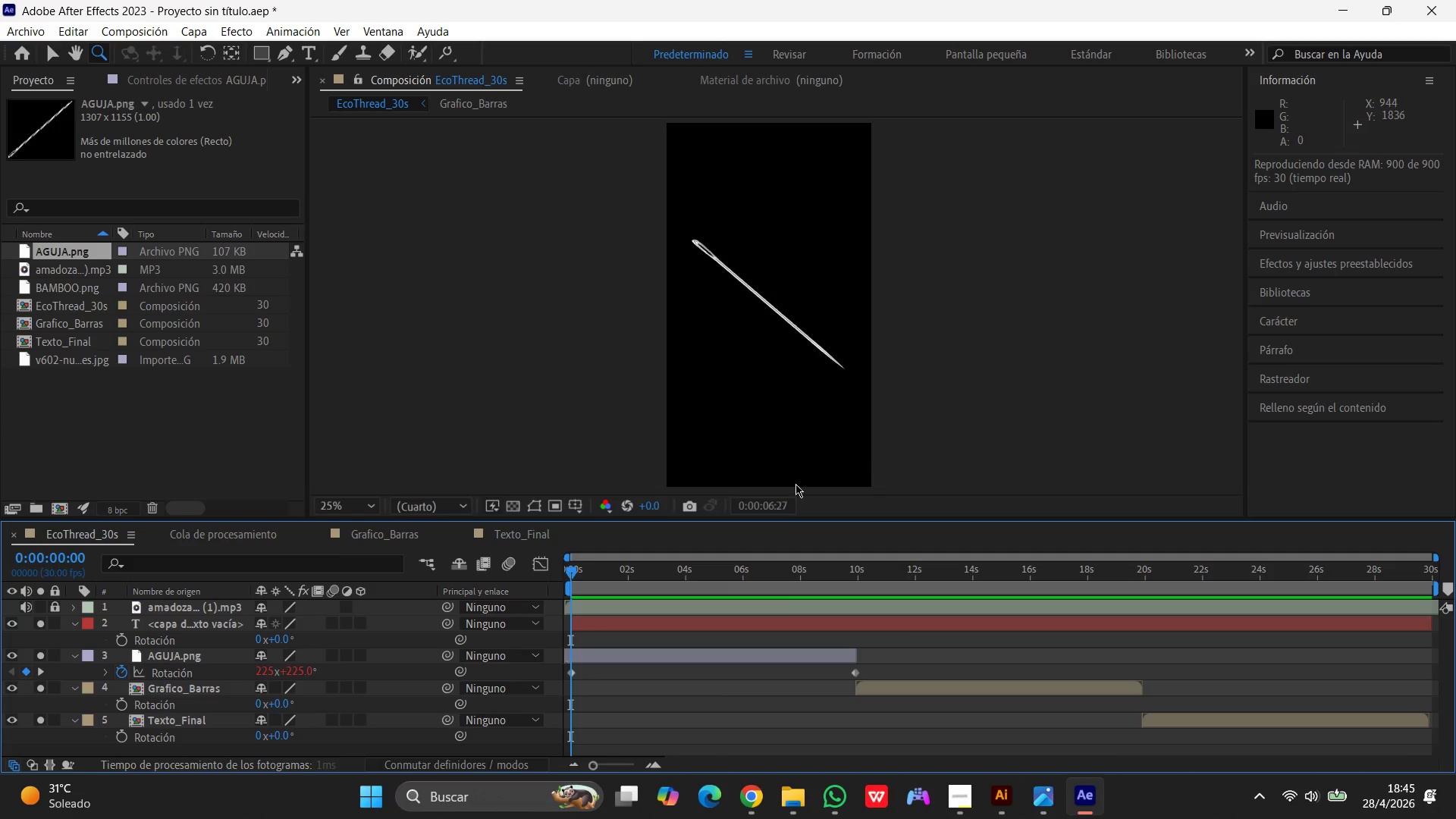 
left_click_drag(start_coordinate=[570, 574], to_coordinate=[825, 568])
 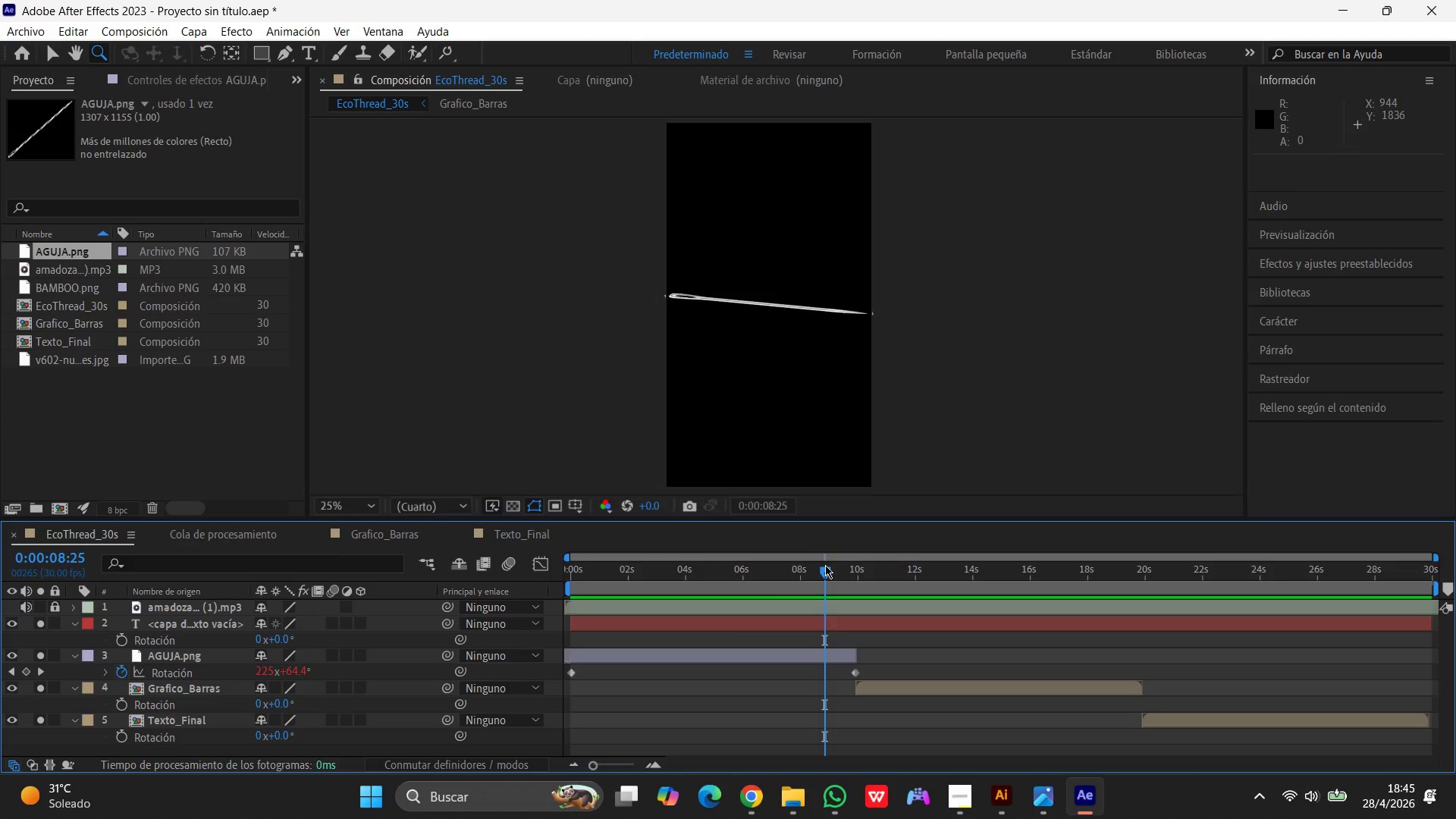 
wait(17.81)
 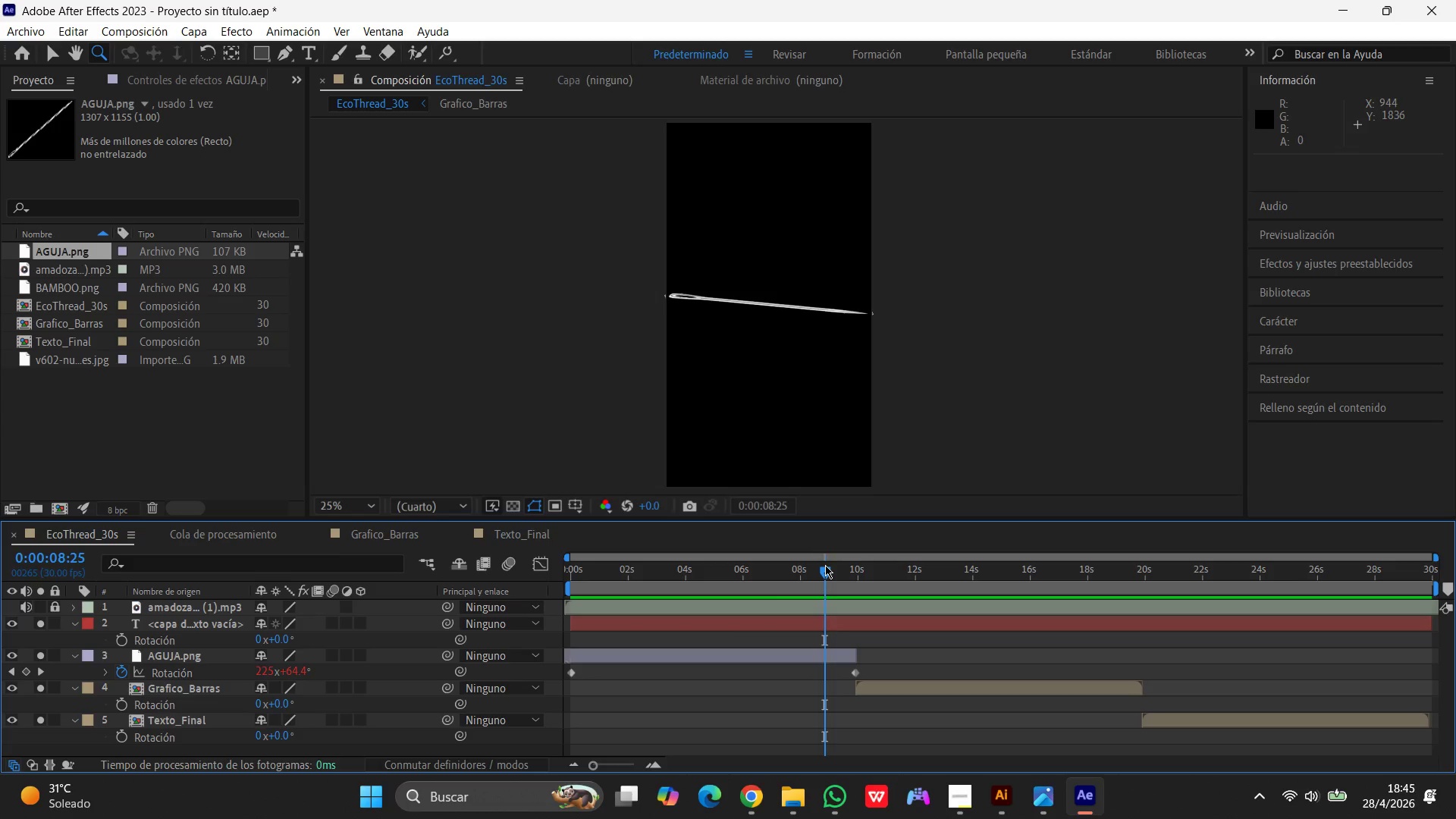 
left_click_drag(start_coordinate=[824, 570], to_coordinate=[508, 582])
 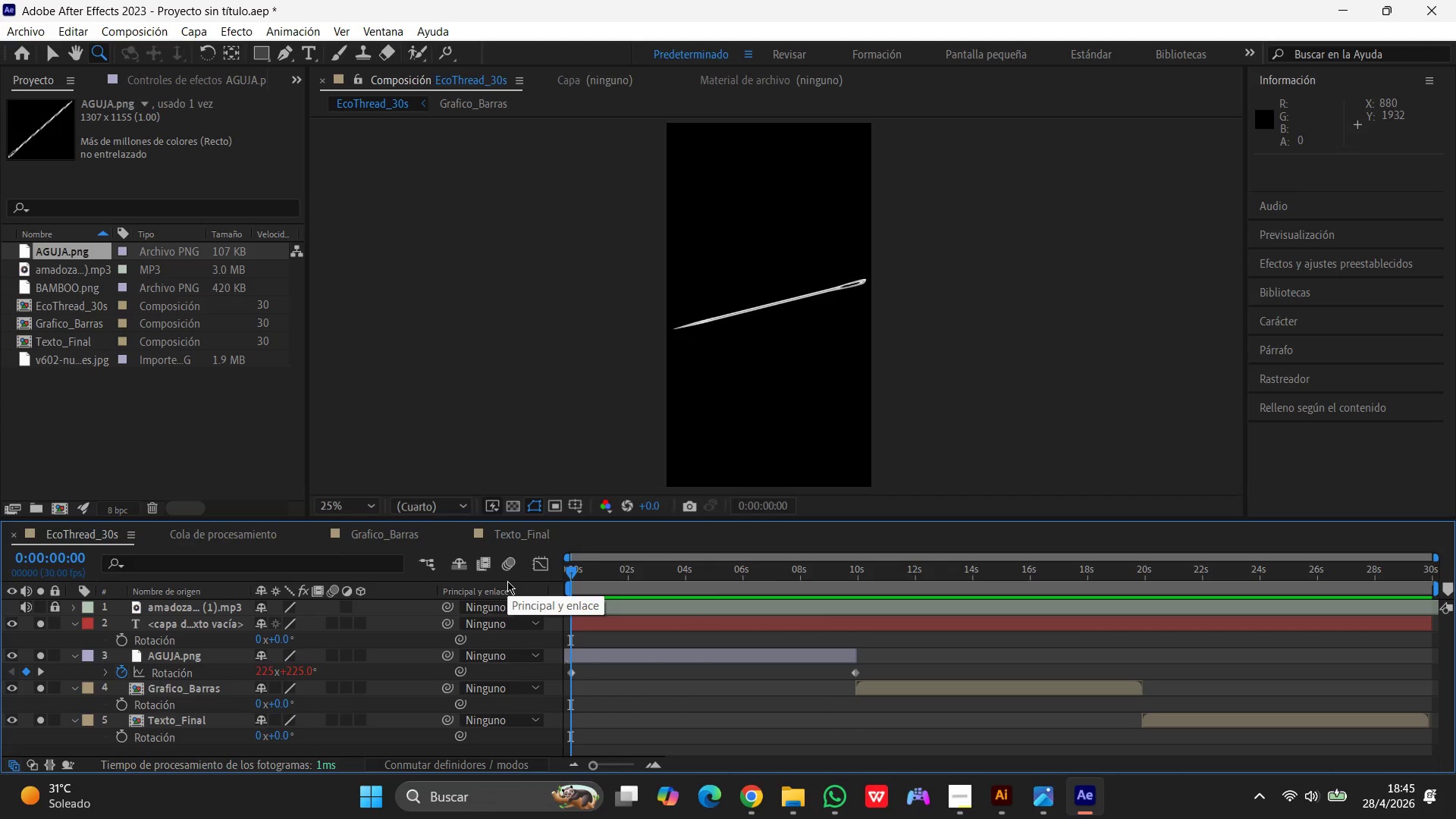 
key(Space)
 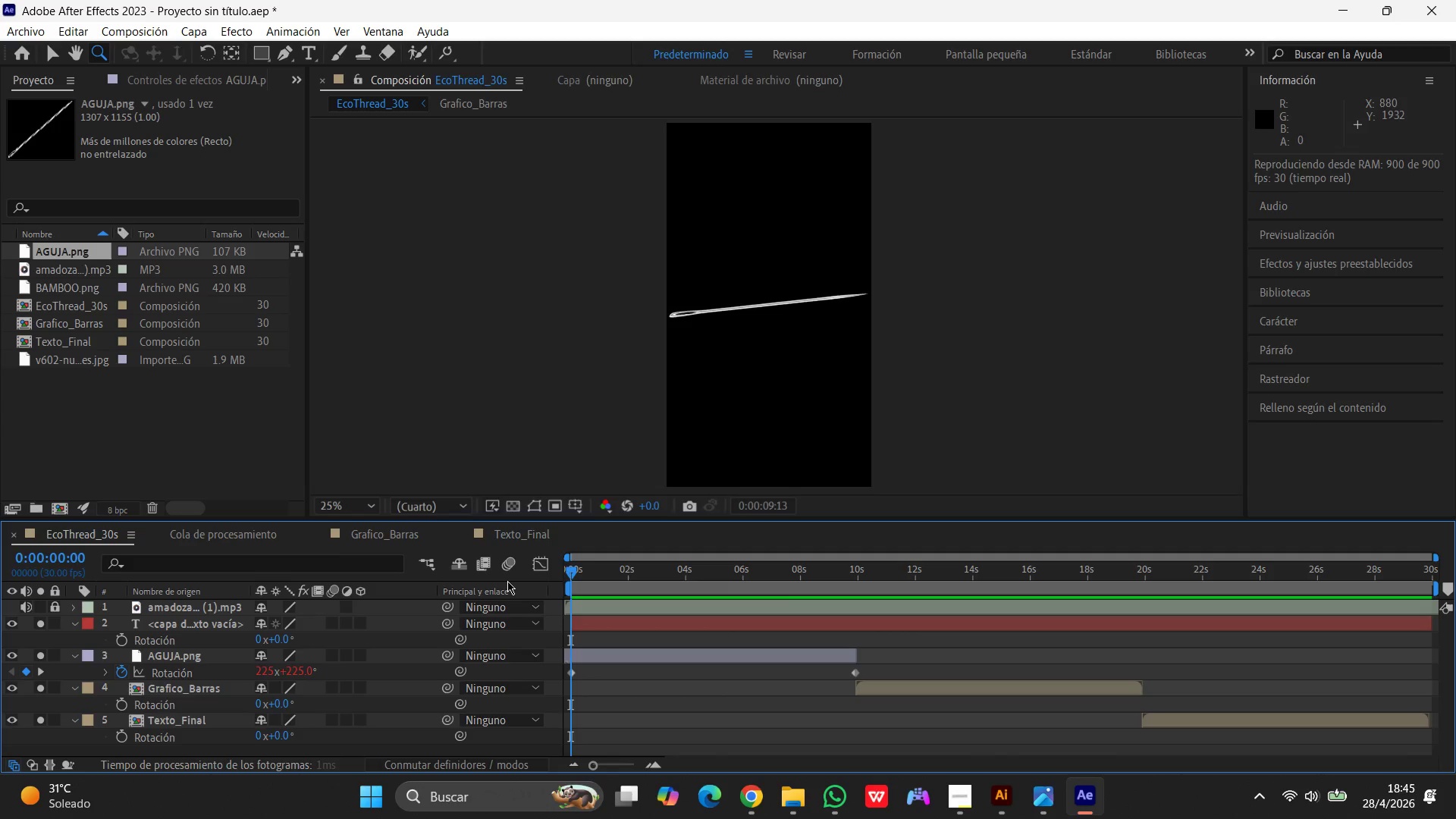 
wait(14.73)
 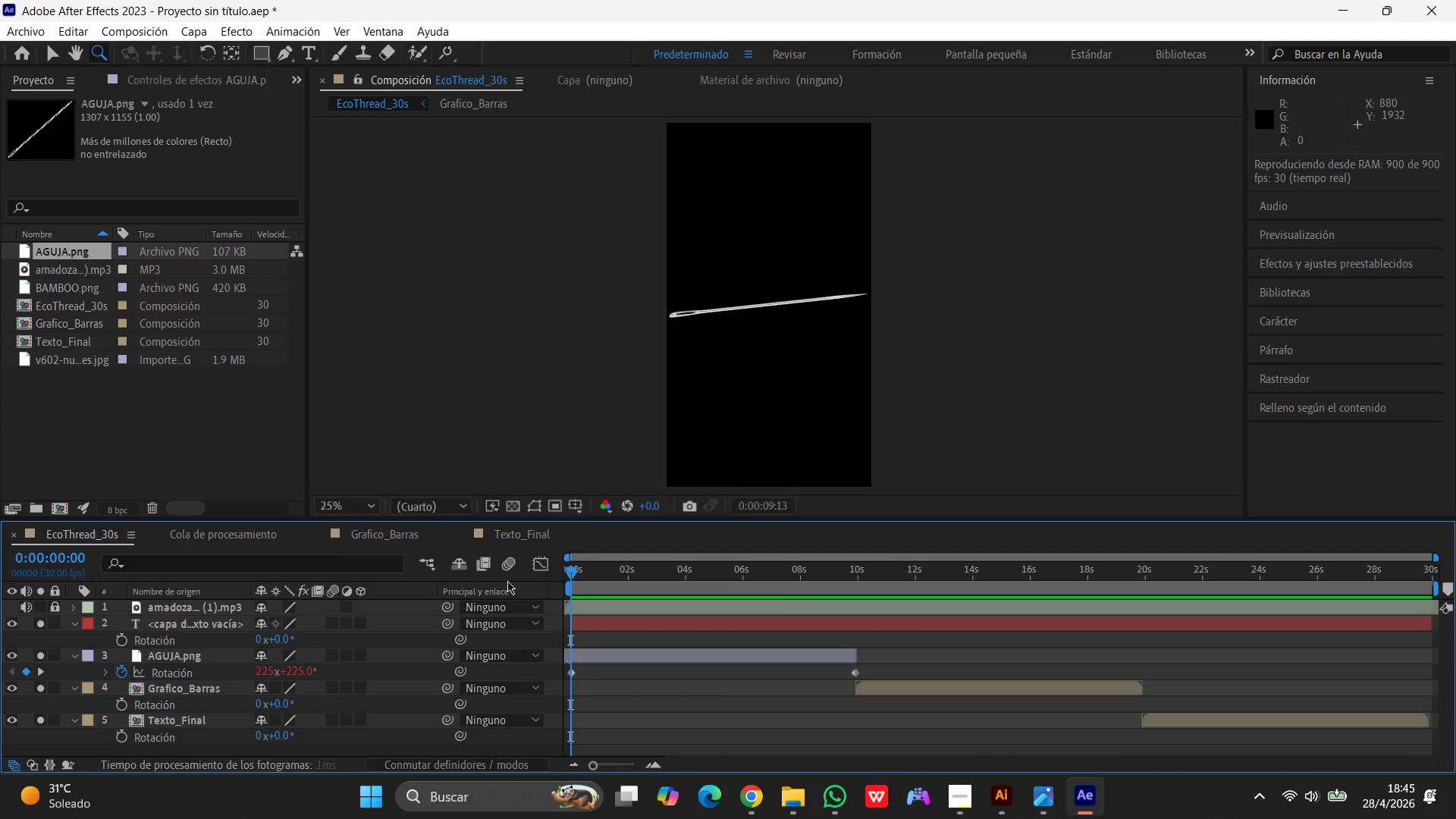 
left_click([774, 422])
 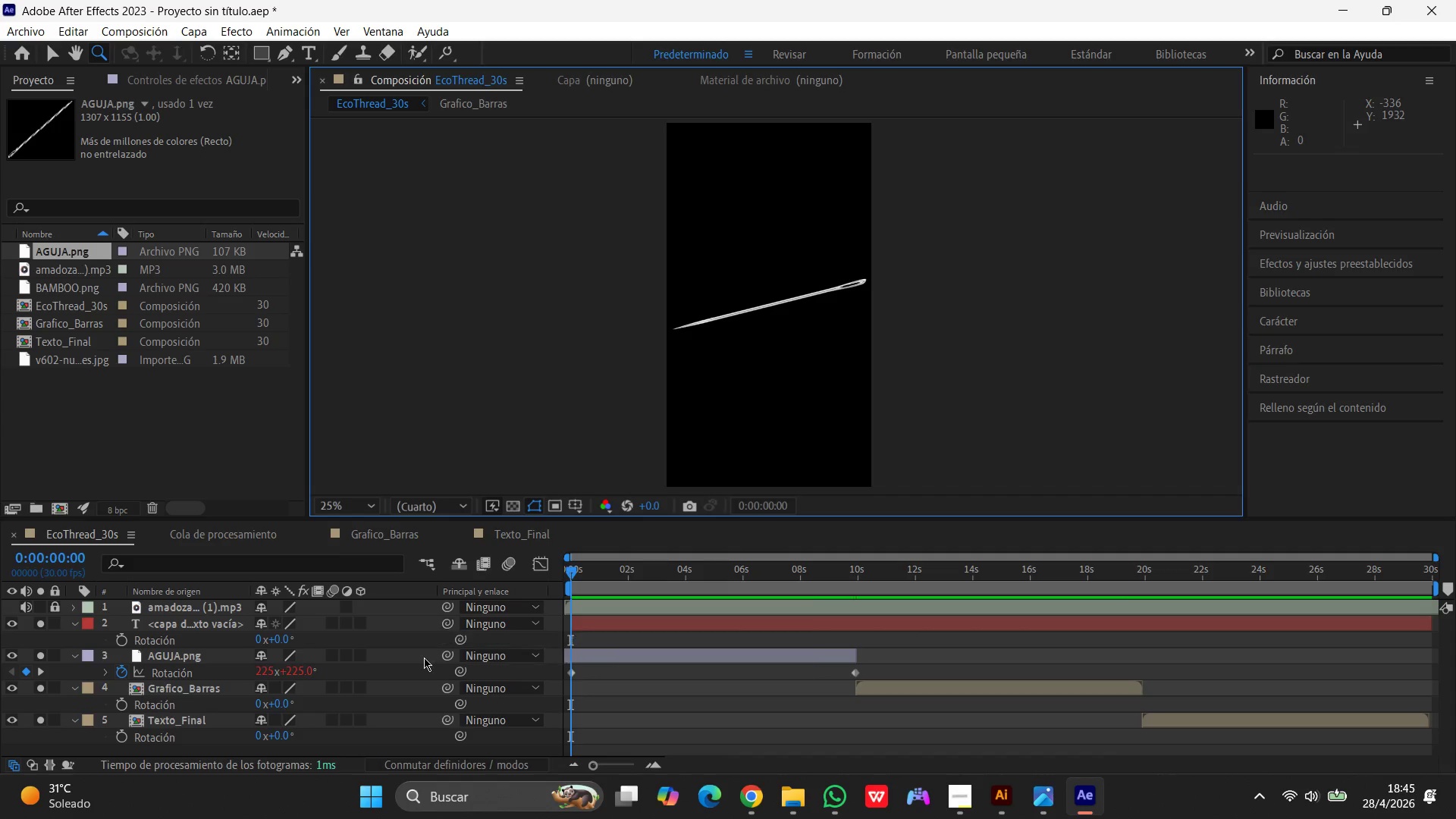 
left_click_drag(start_coordinate=[573, 574], to_coordinate=[548, 576])
 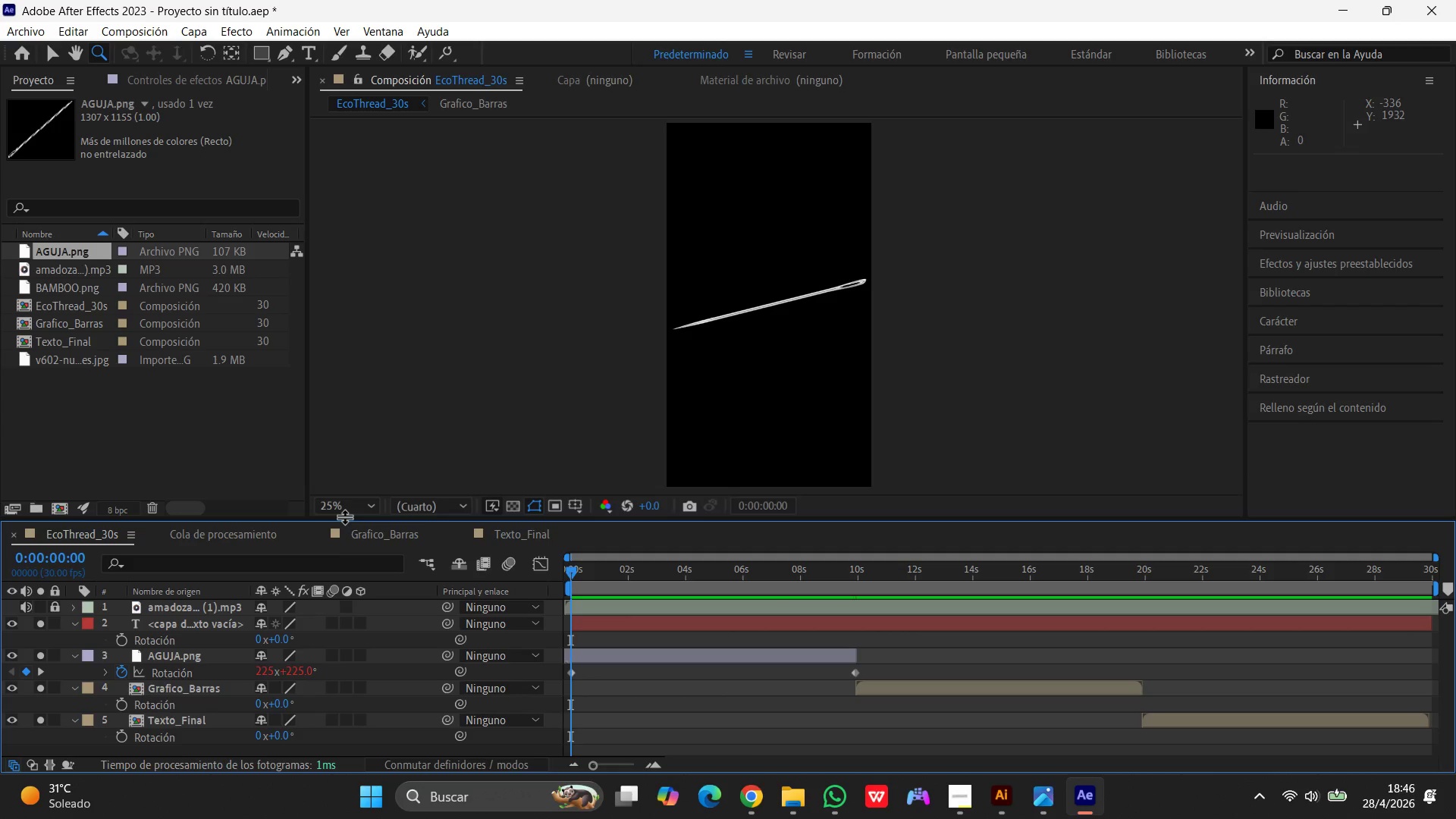 
wait(7.3)
 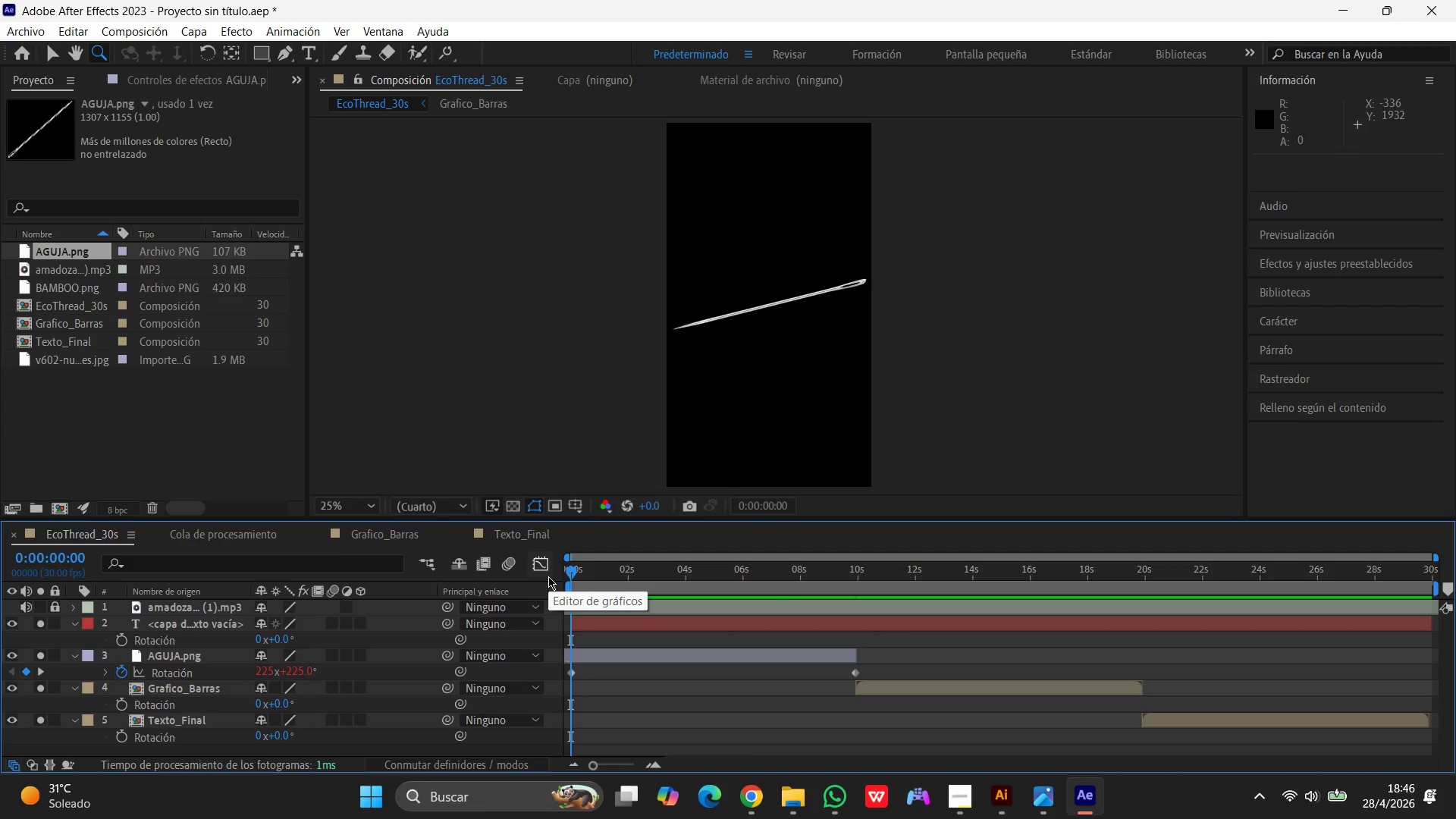 
left_click([168, 657])
 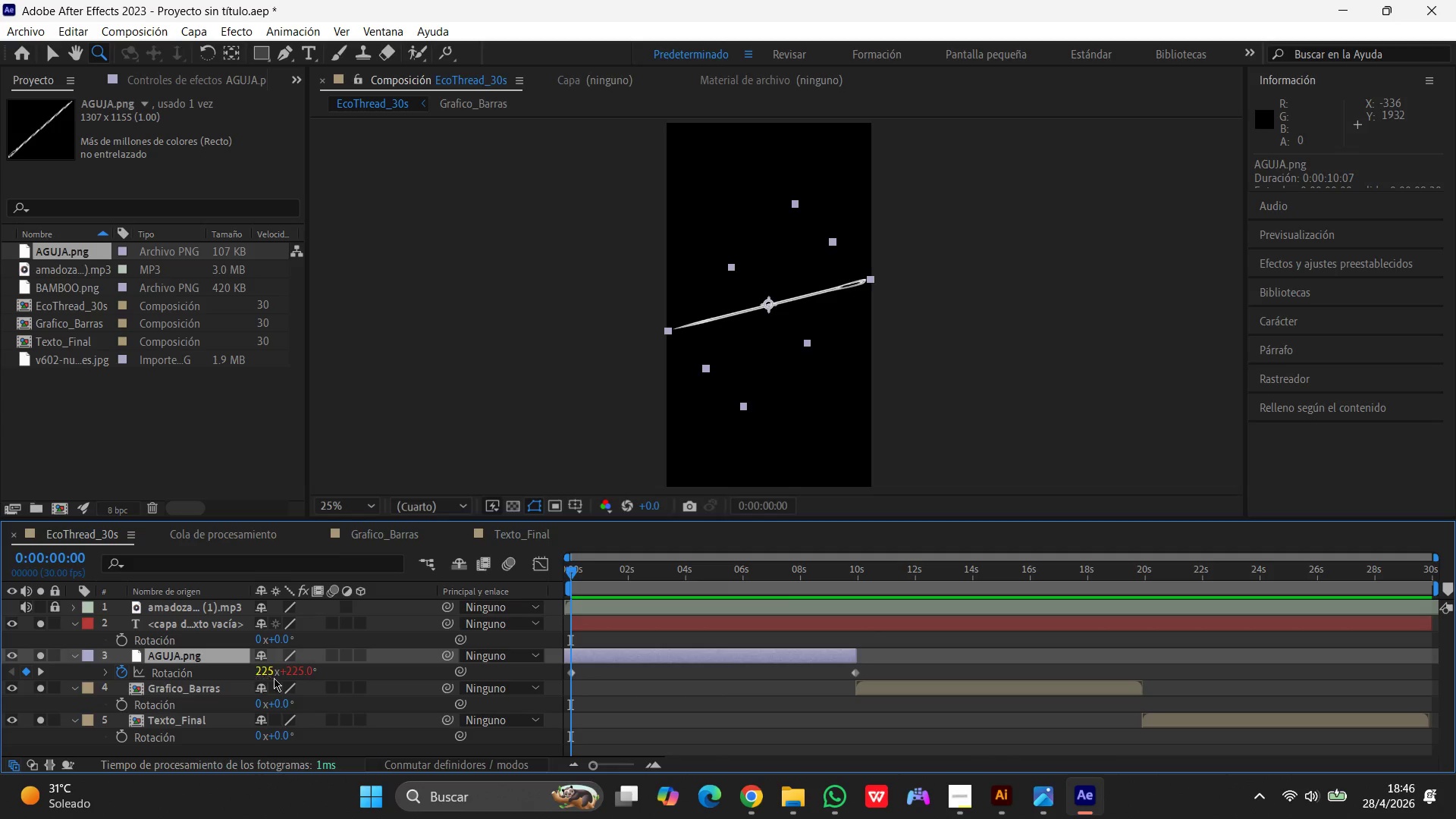 
left_click([262, 667])
 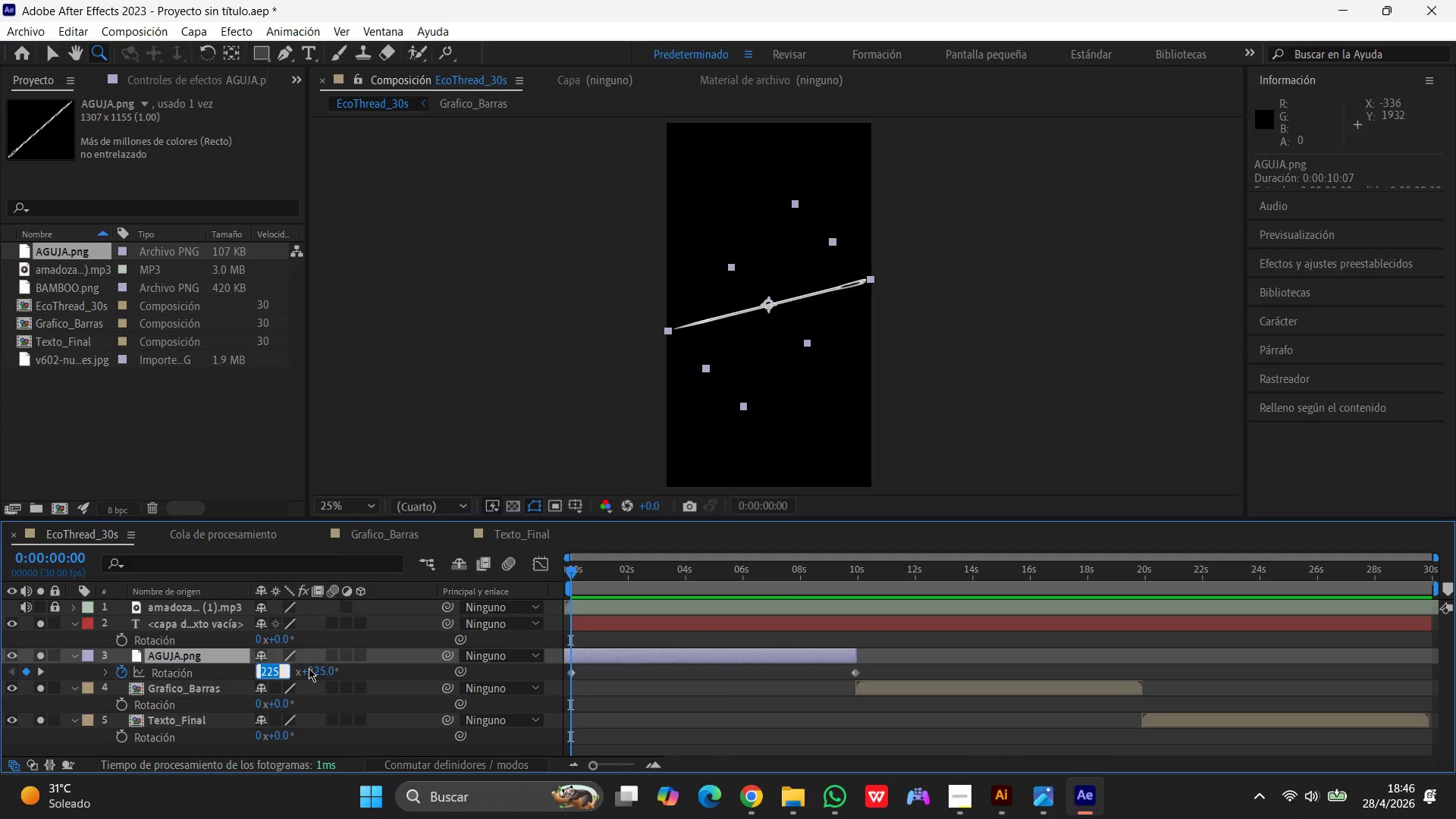 
key(Numpad0)
 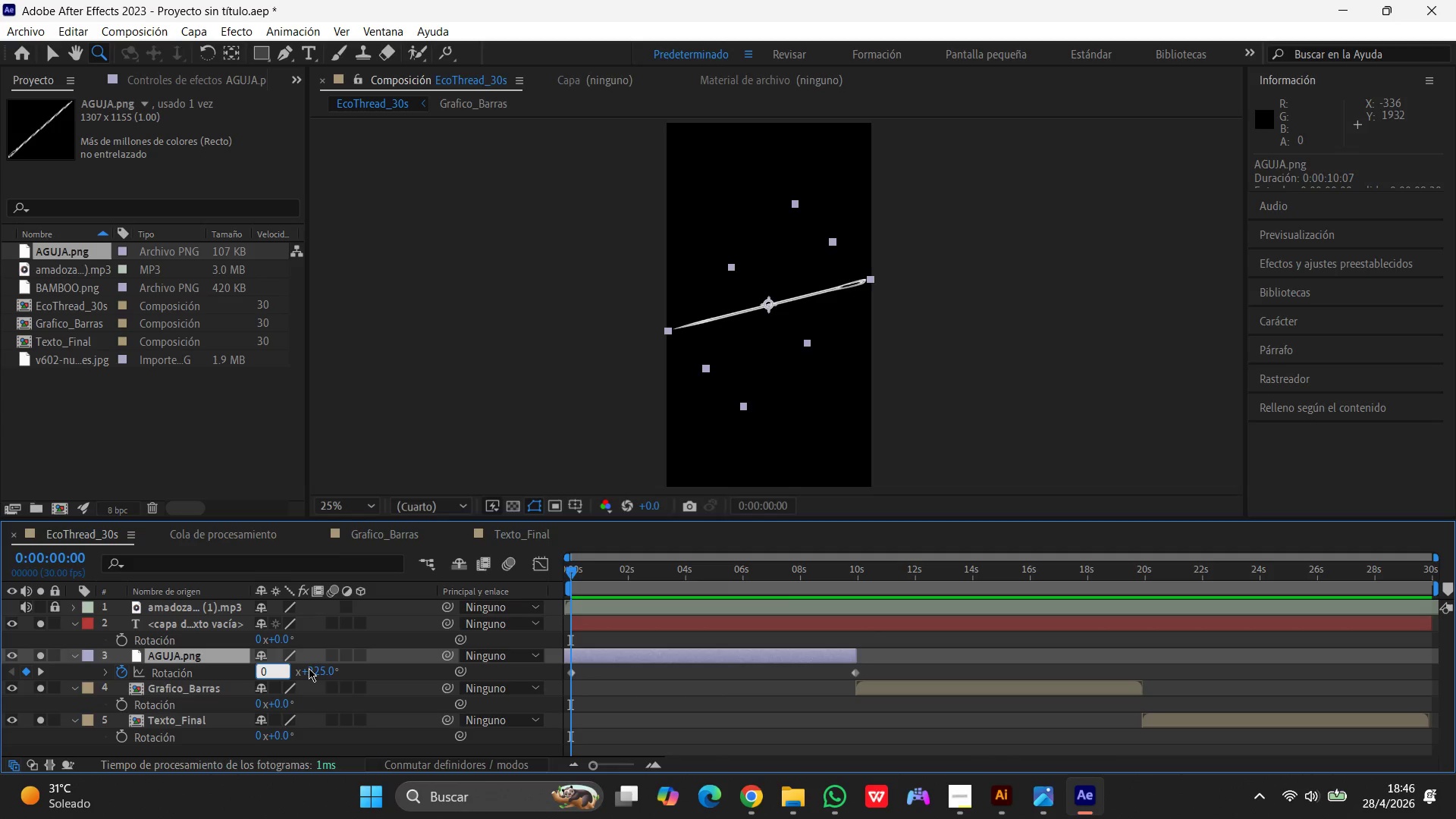 
key(Space)
 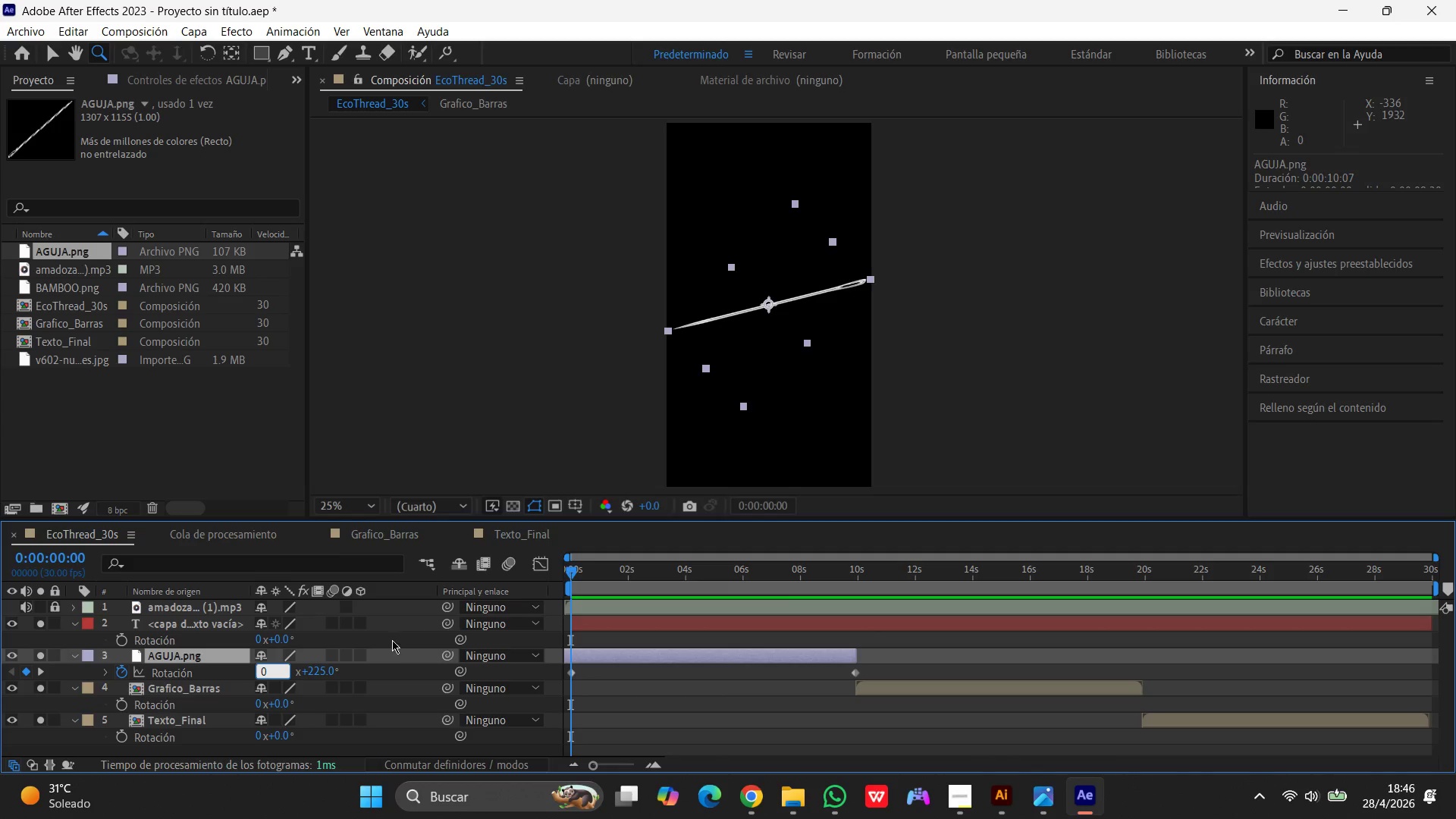 
left_click([395, 670])
 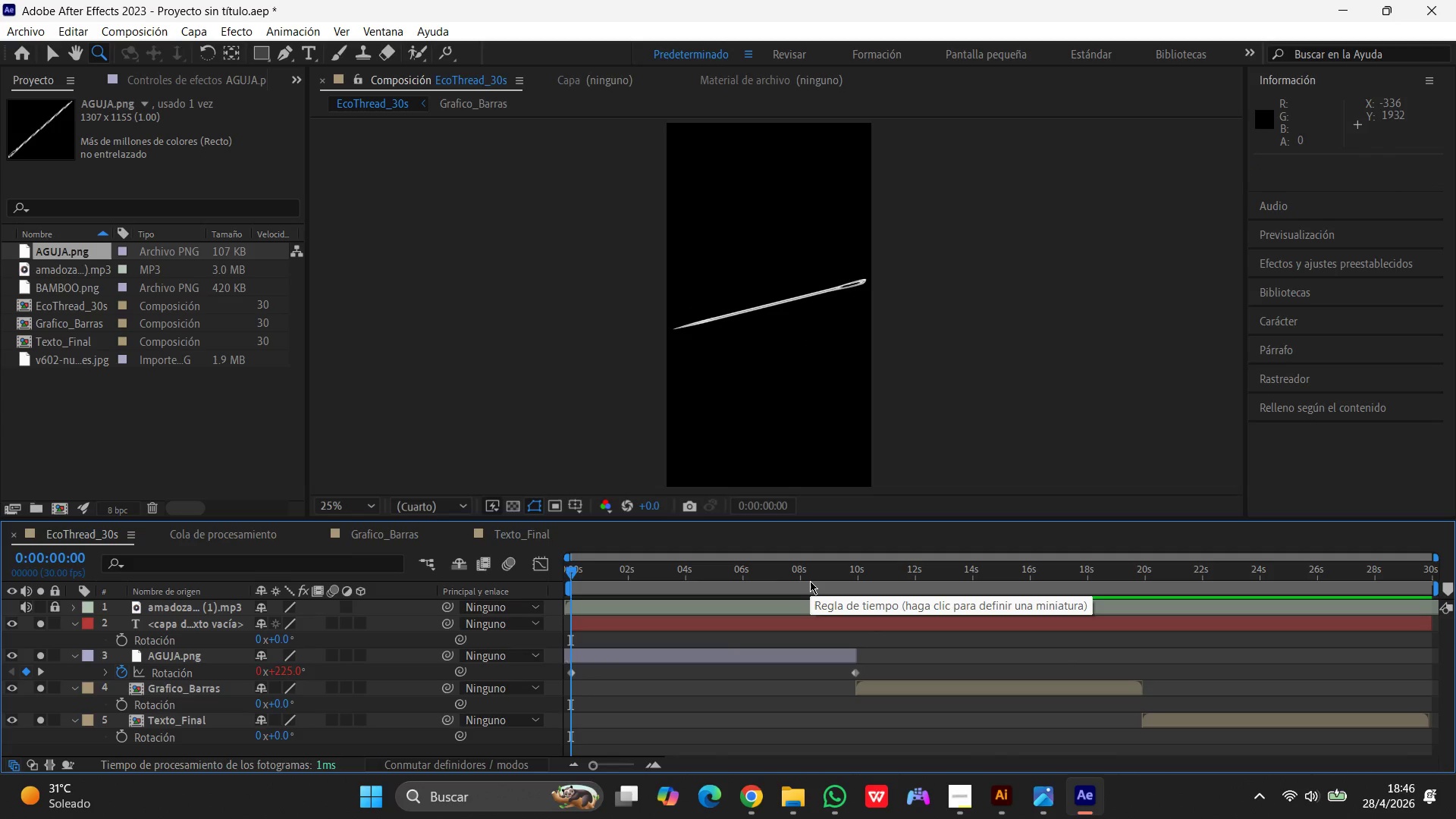 
wait(7.02)
 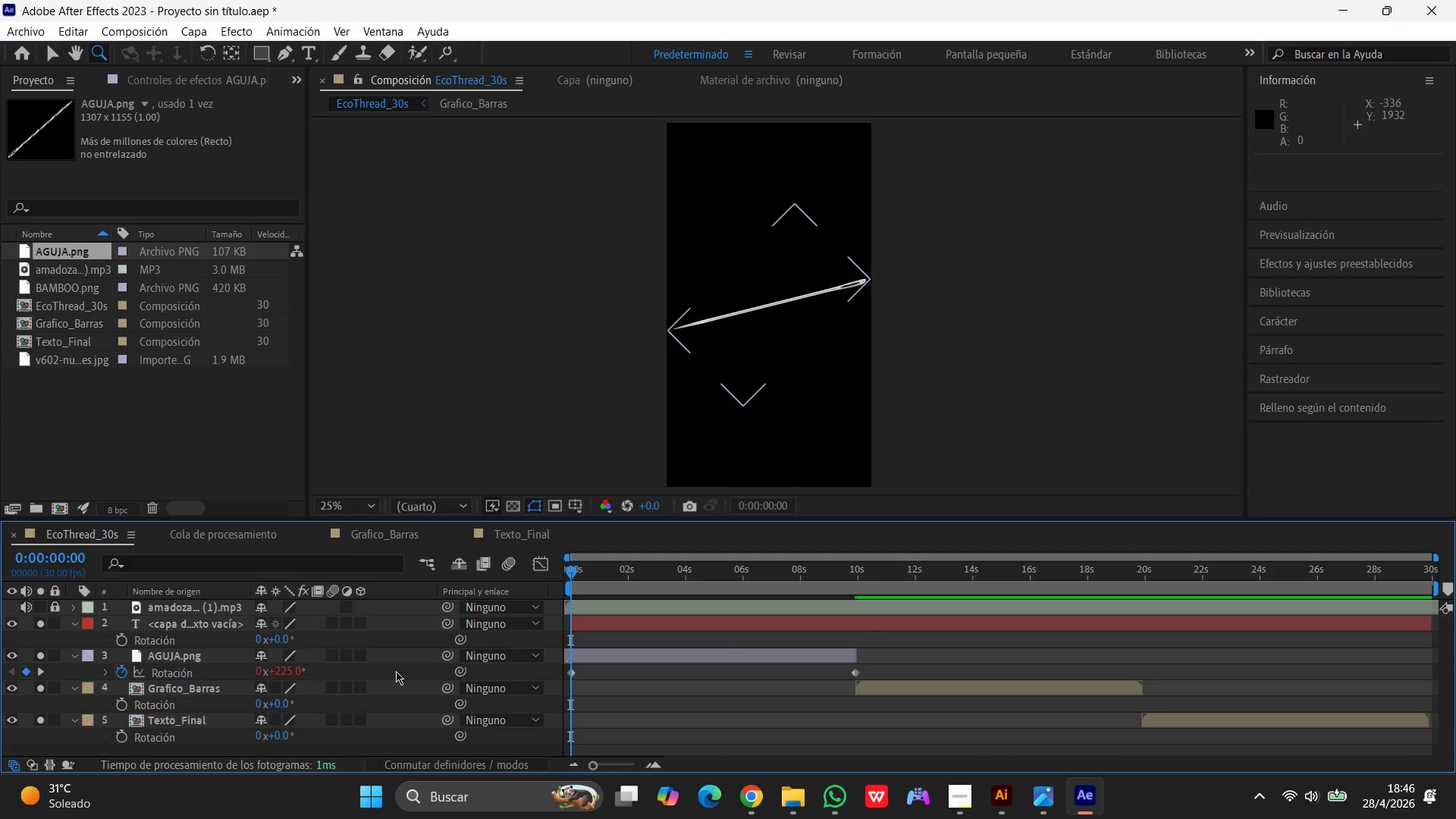 
left_click_drag(start_coordinate=[572, 573], to_coordinate=[855, 587])
 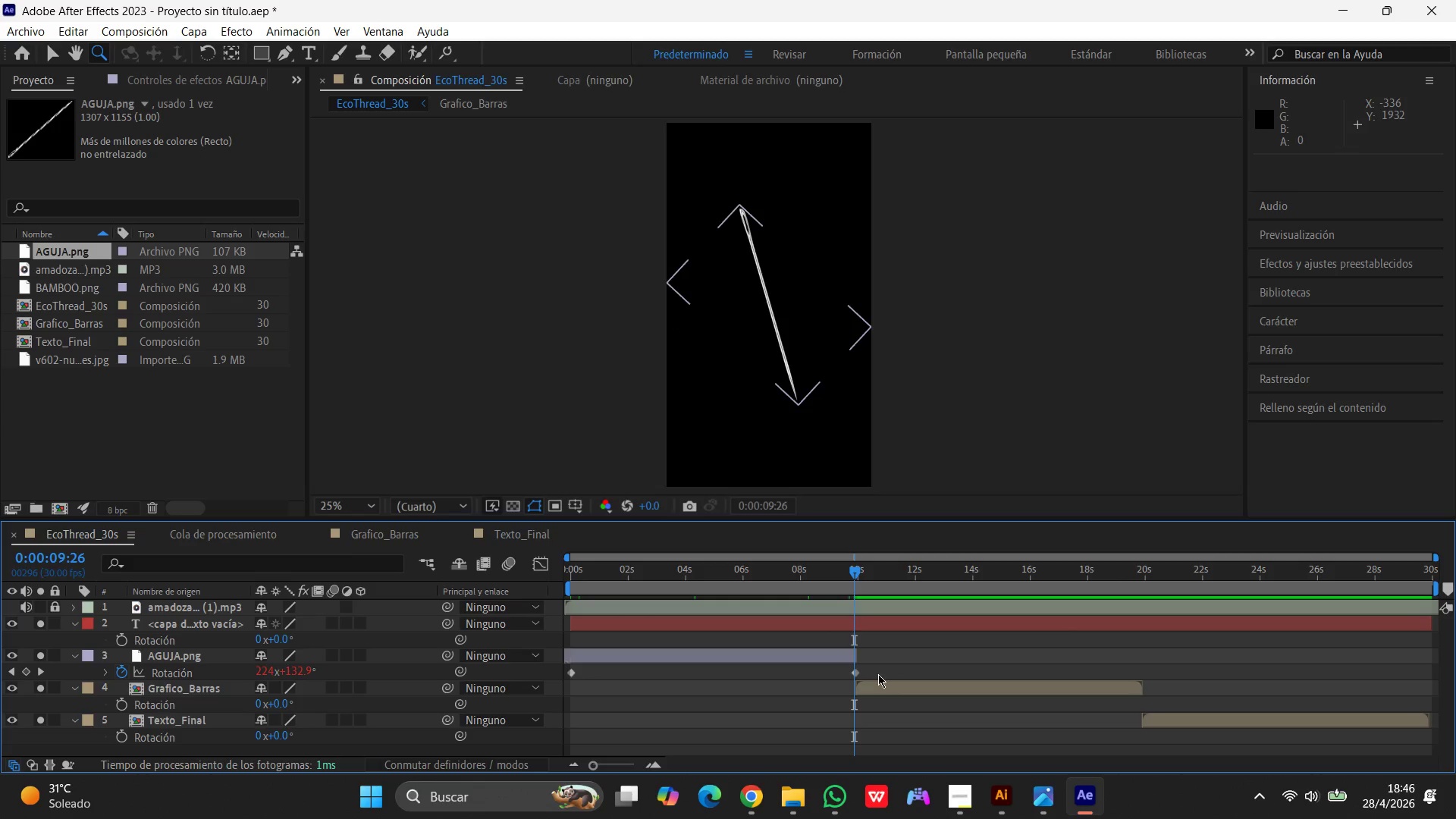 
left_click([855, 673])
 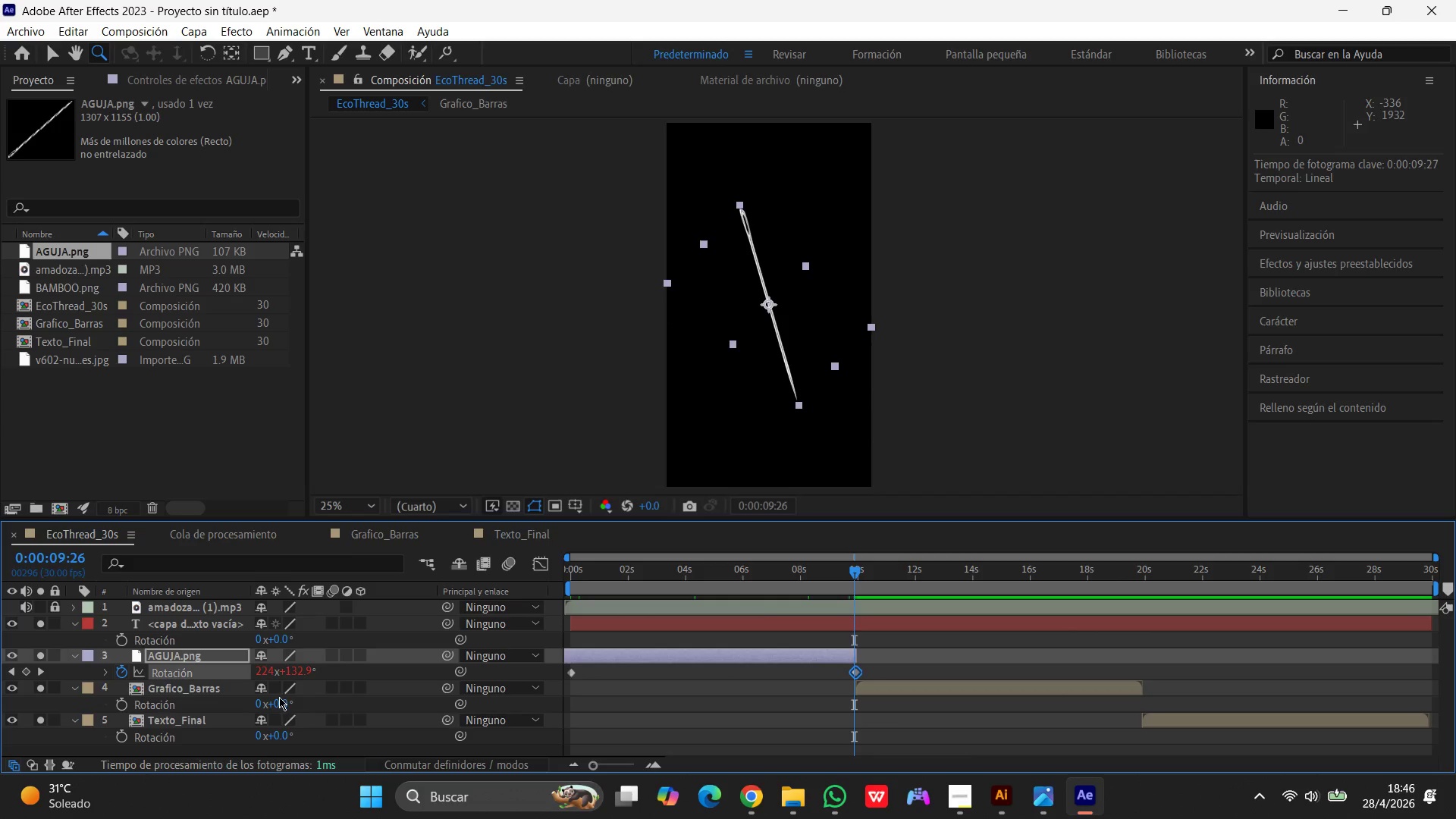 
wait(5.31)
 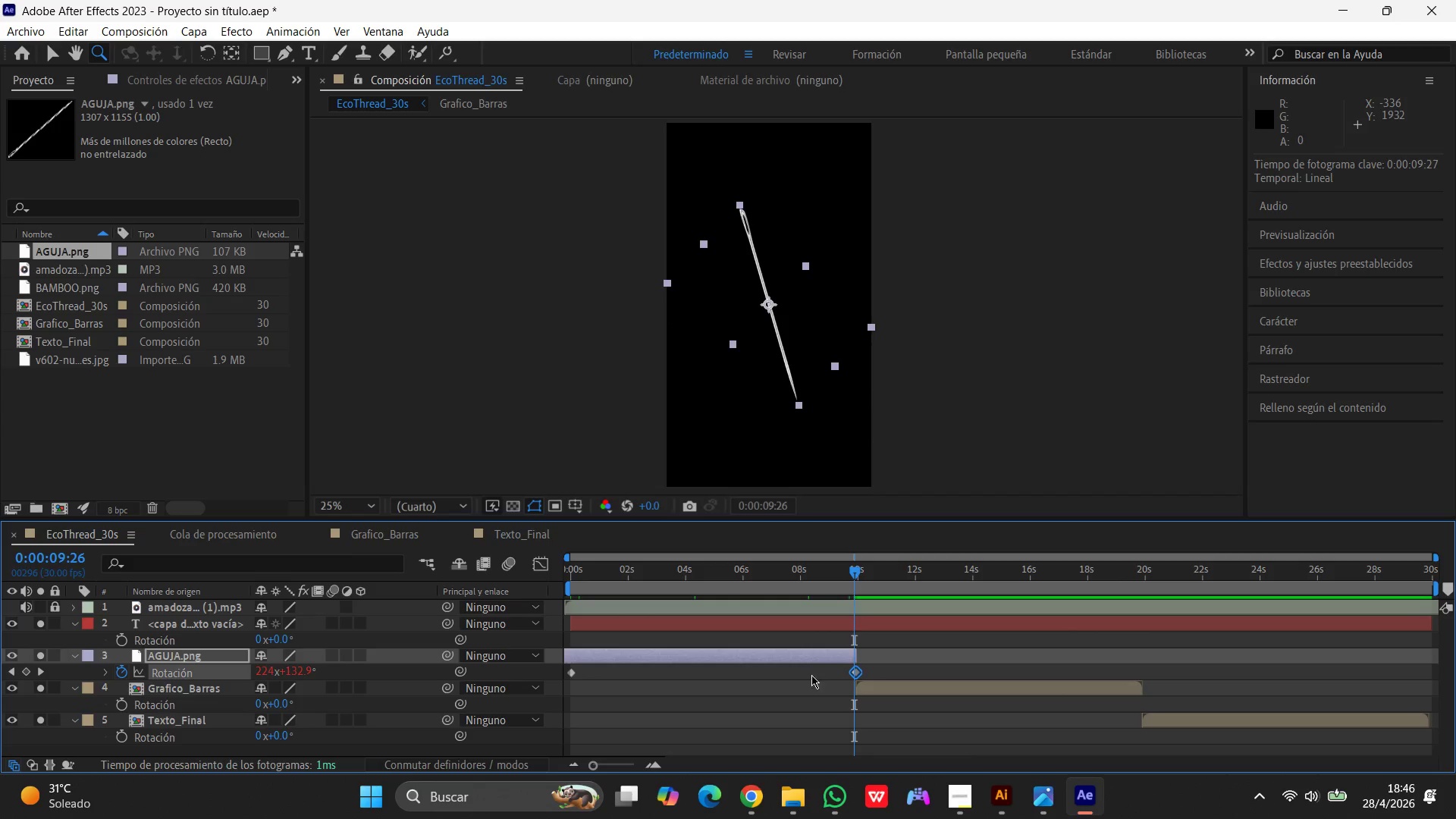 
left_click_drag(start_coordinate=[857, 570], to_coordinate=[813, 587])
 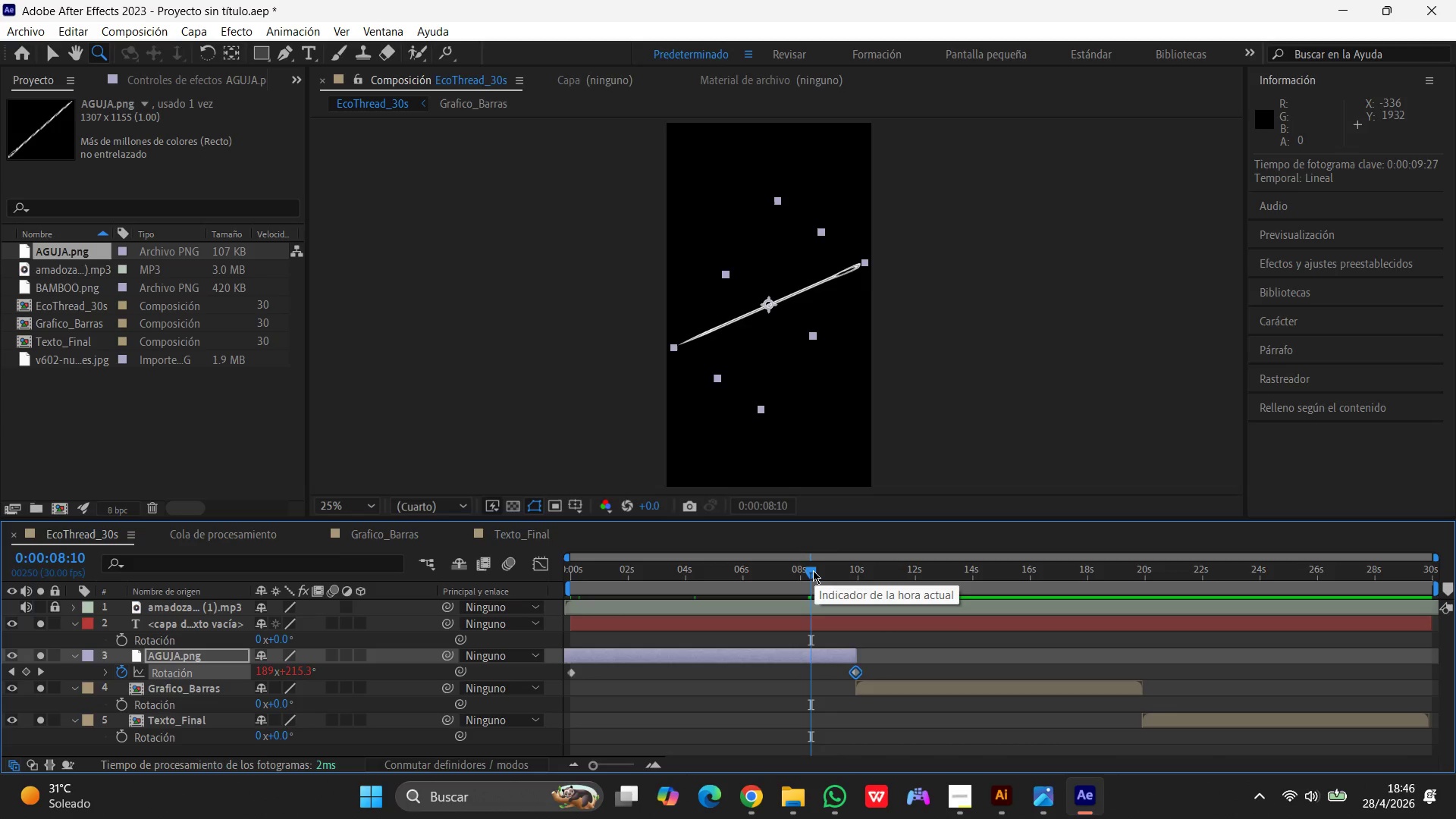 
left_click_drag(start_coordinate=[809, 570], to_coordinate=[854, 566])
 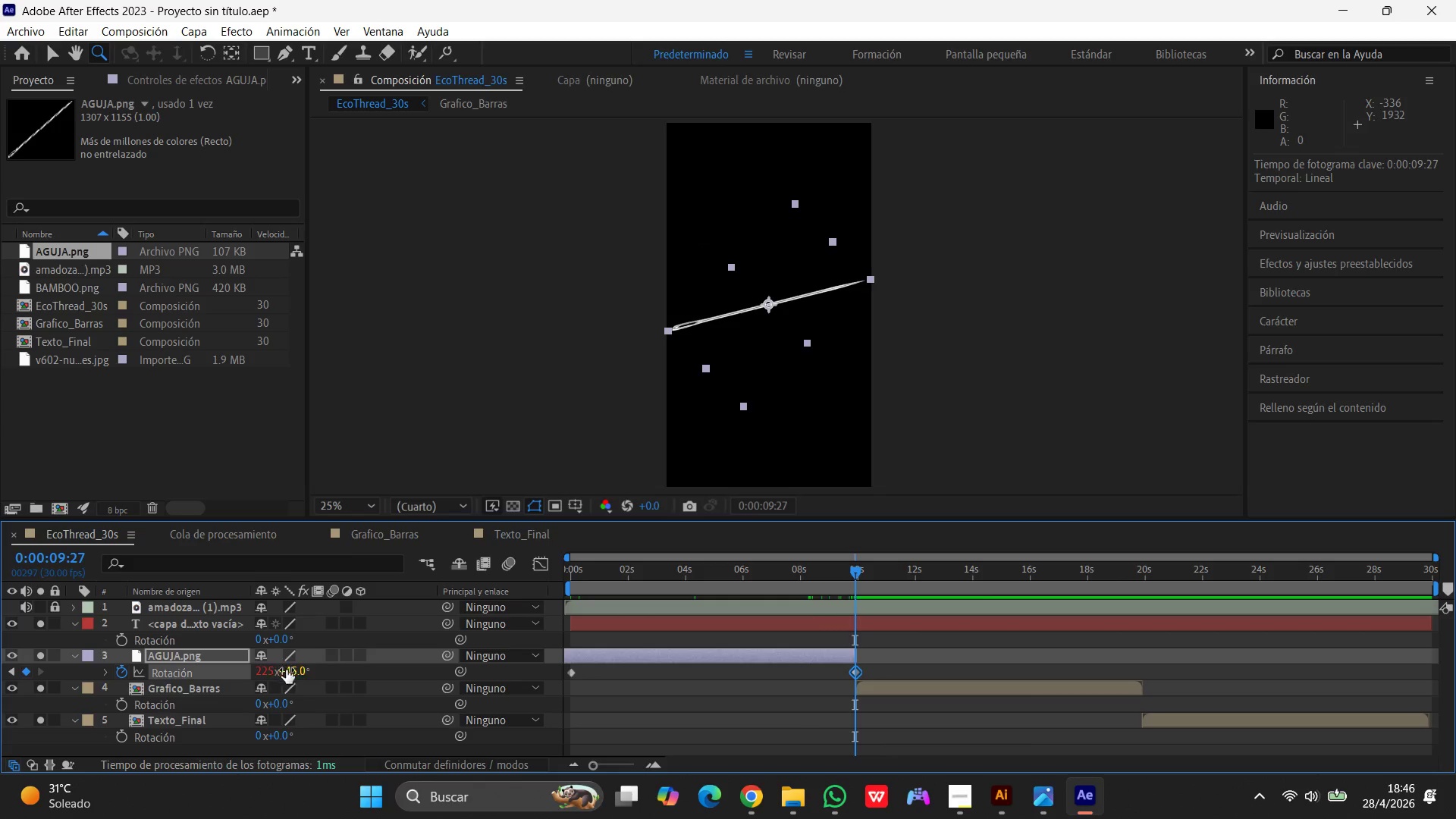 
left_click([265, 674])
 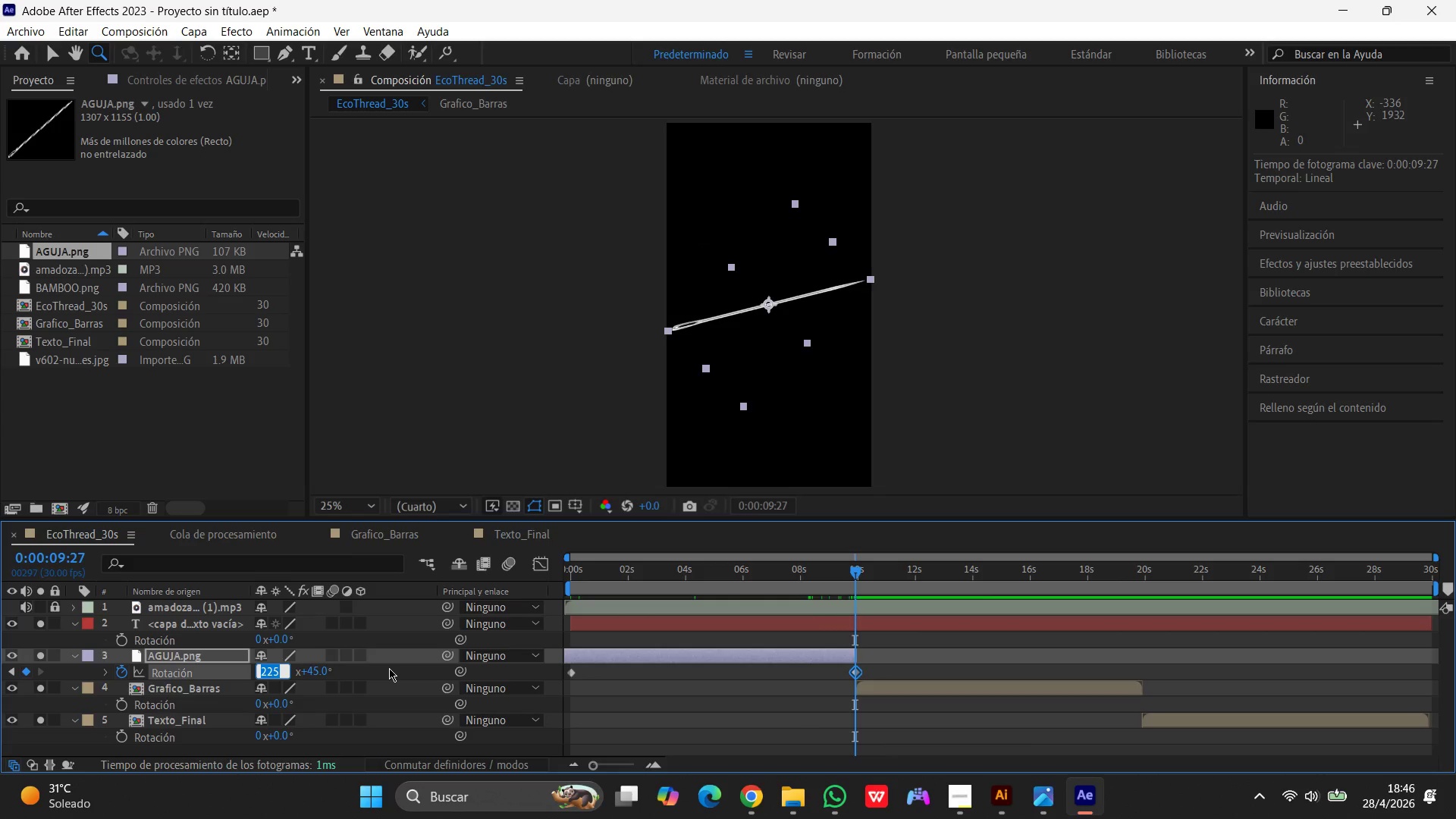 
key(Numpad0)
 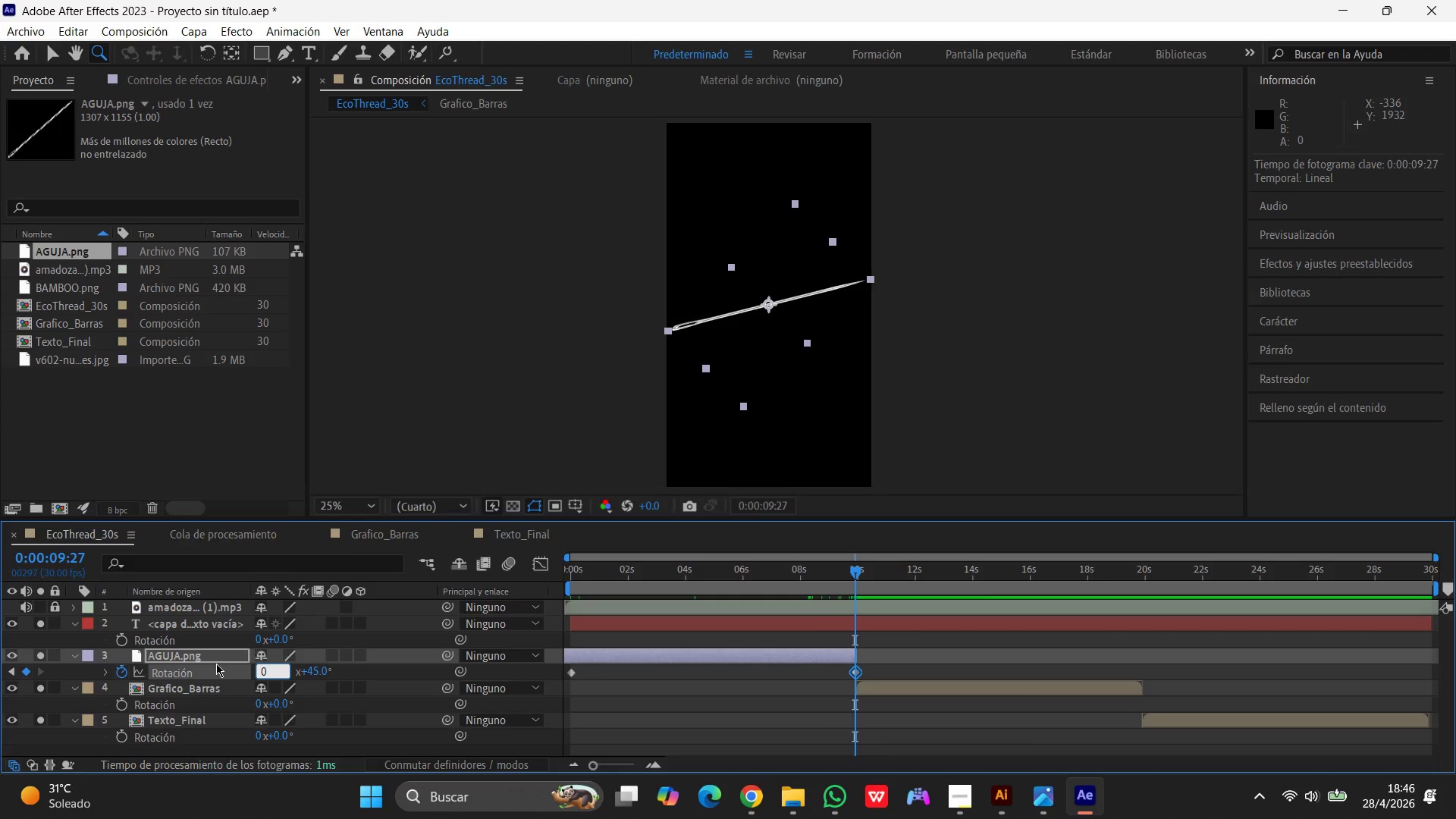 
left_click([303, 672])
 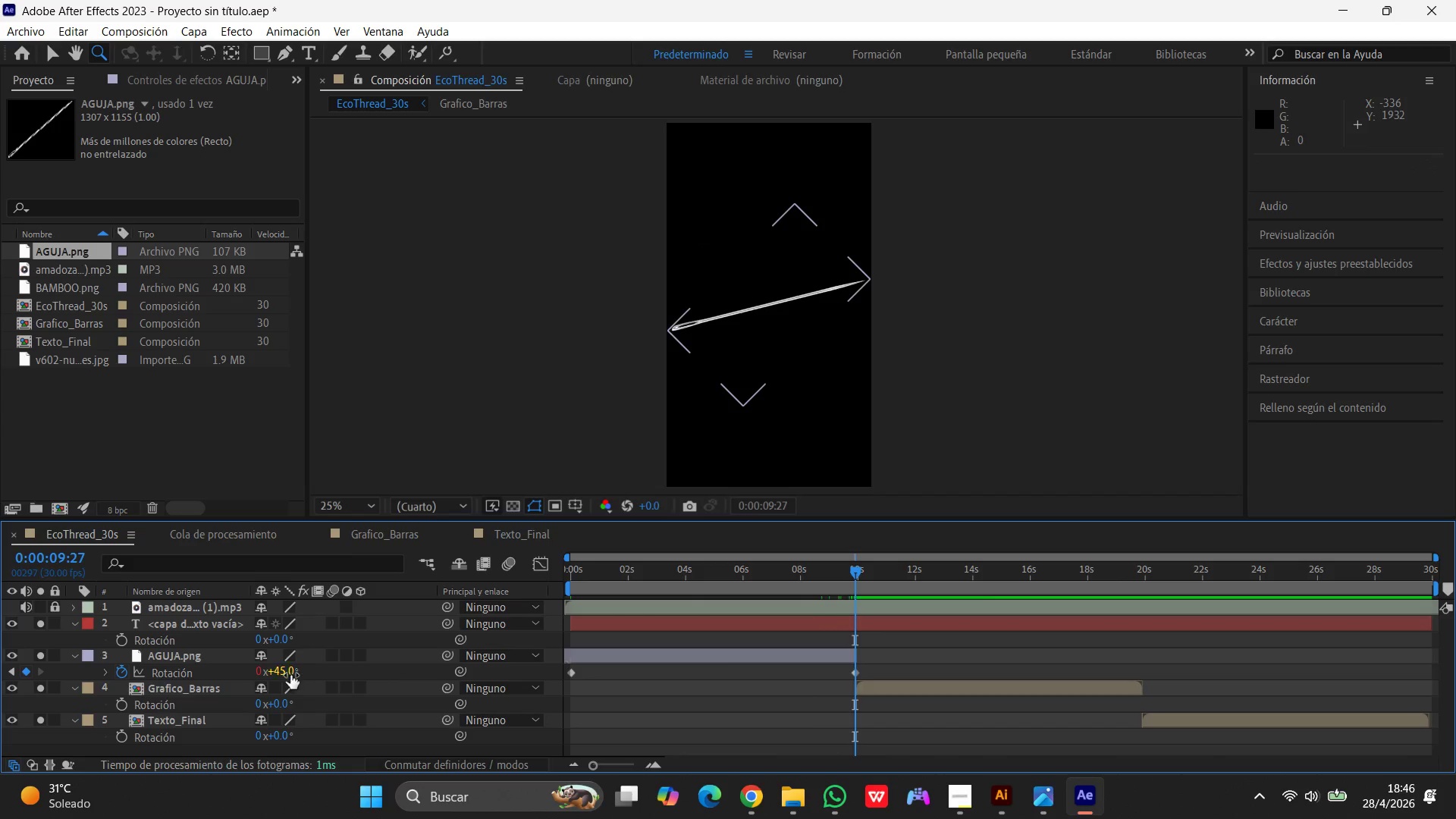 
left_click([287, 675])
 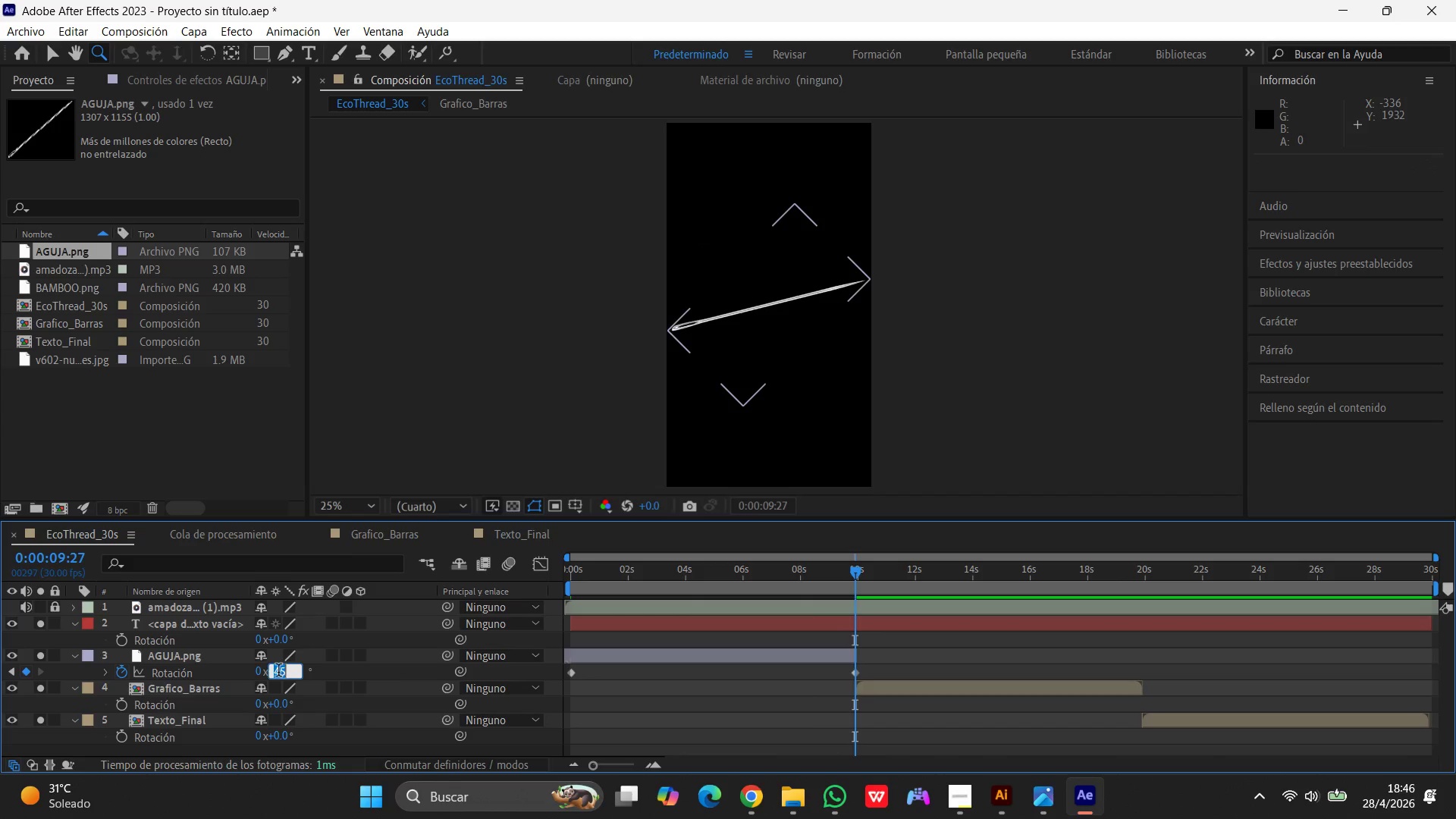 
left_click([278, 672])
 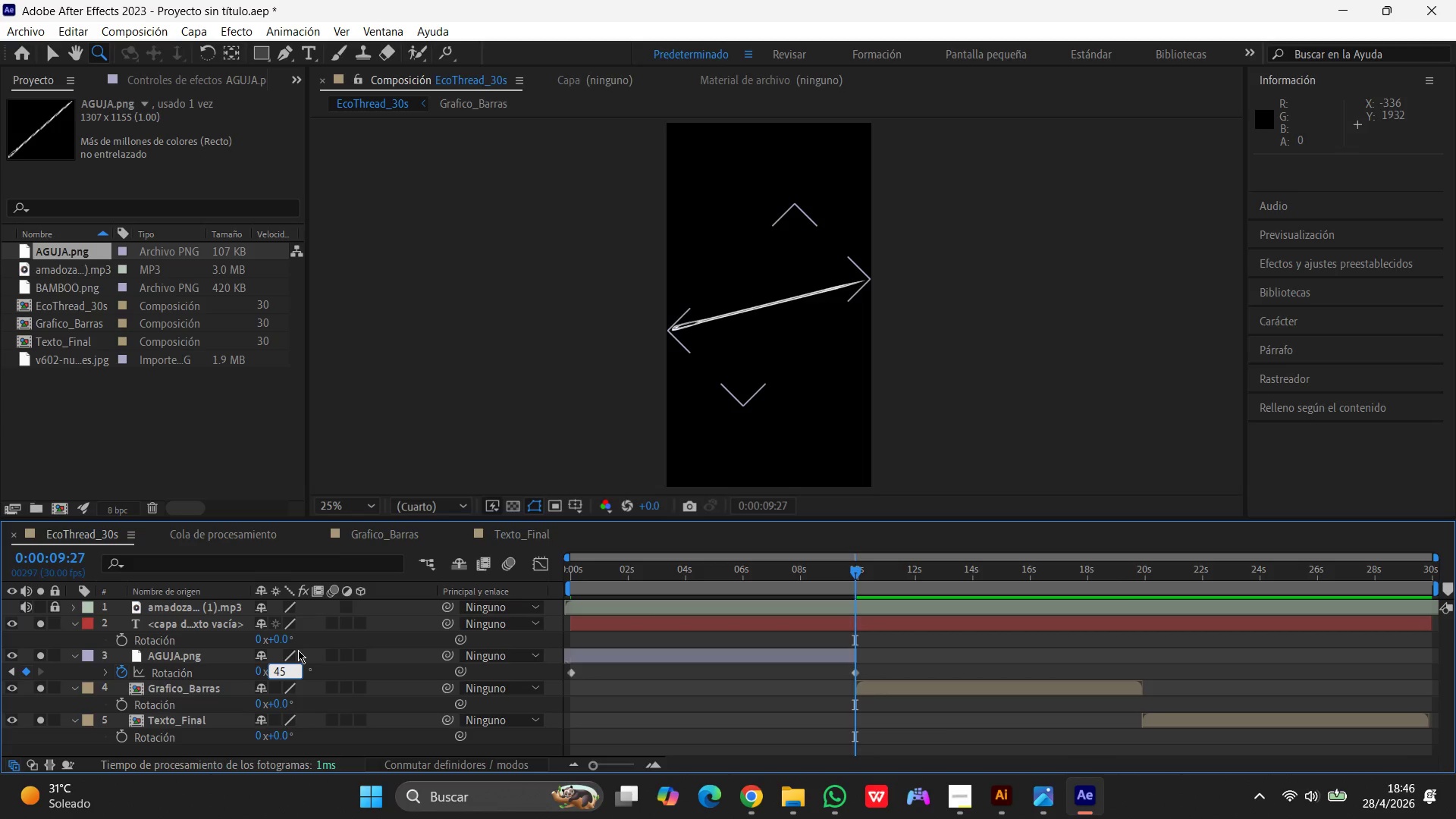 
key(ArrowLeft)
 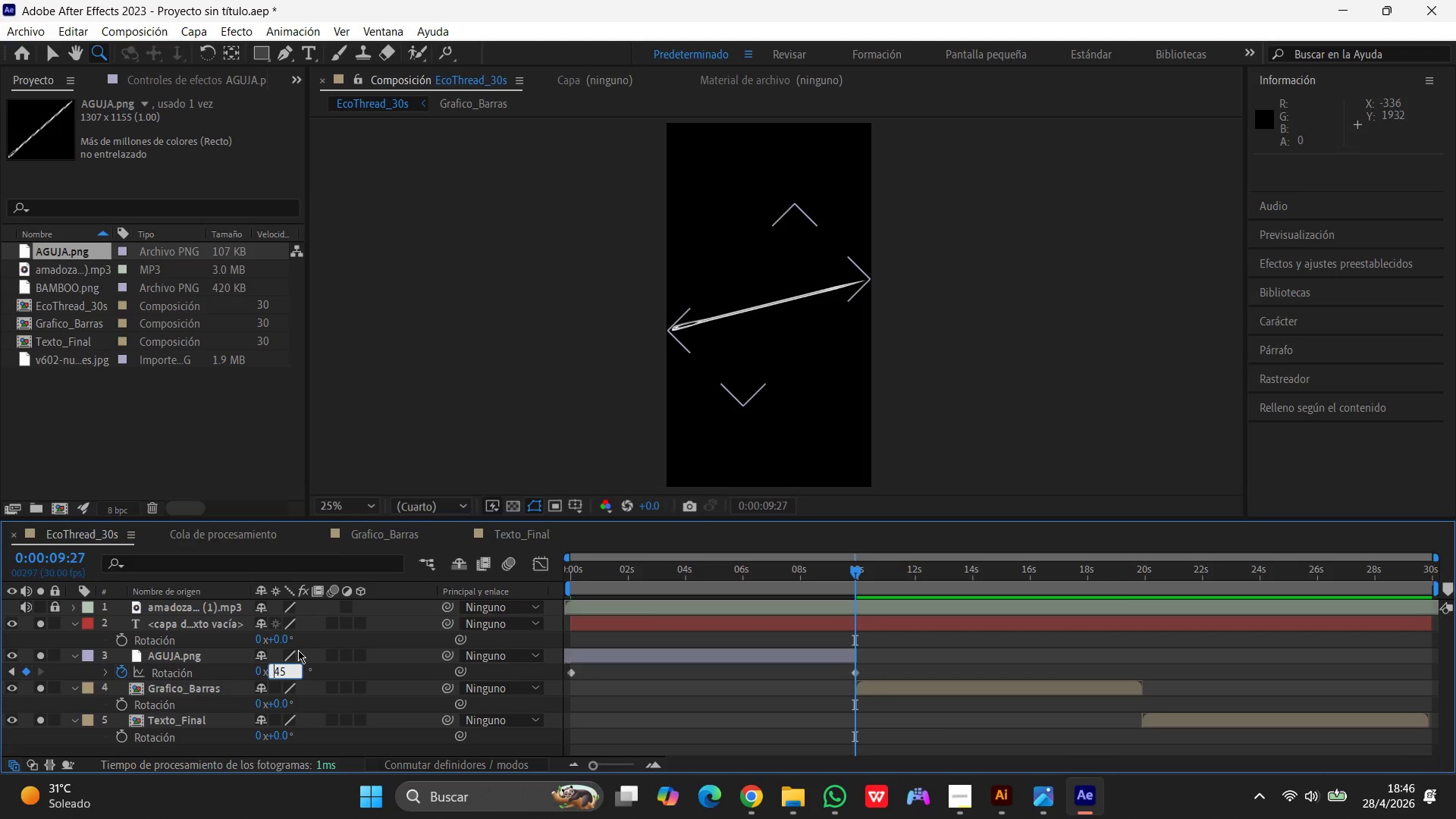 
key(Backspace)
 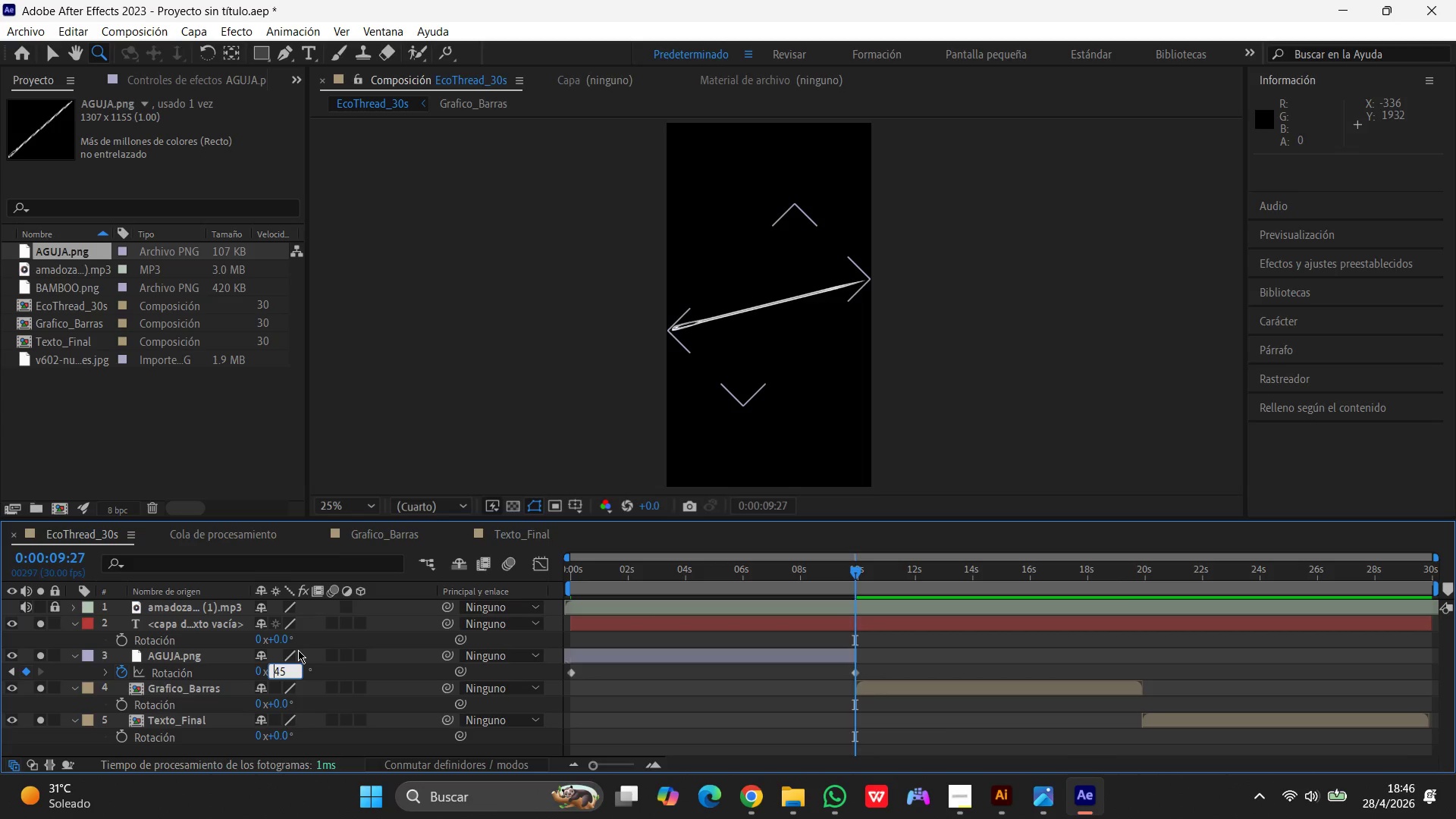 
key(Minus)
 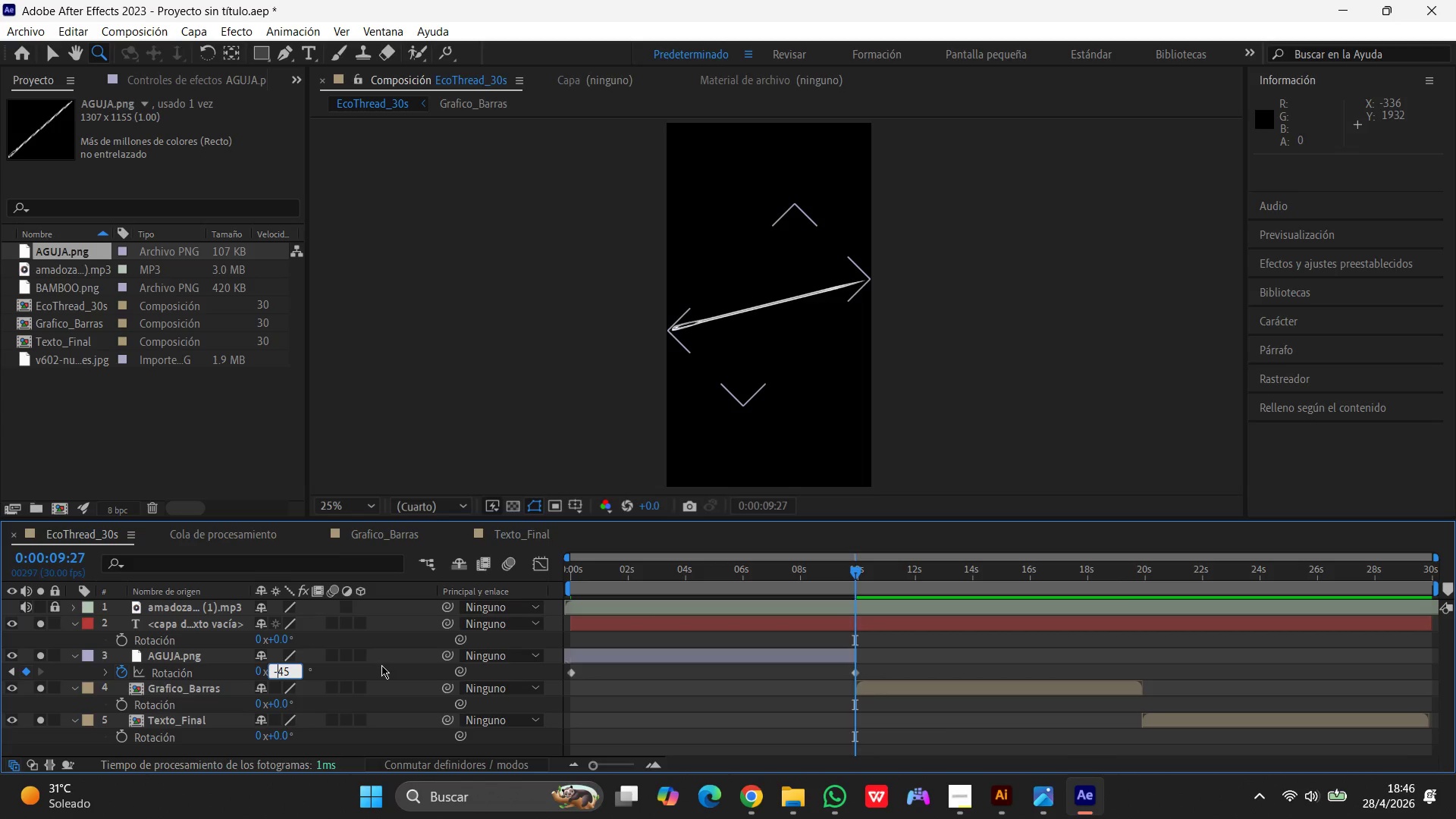 
left_click([381, 666])
 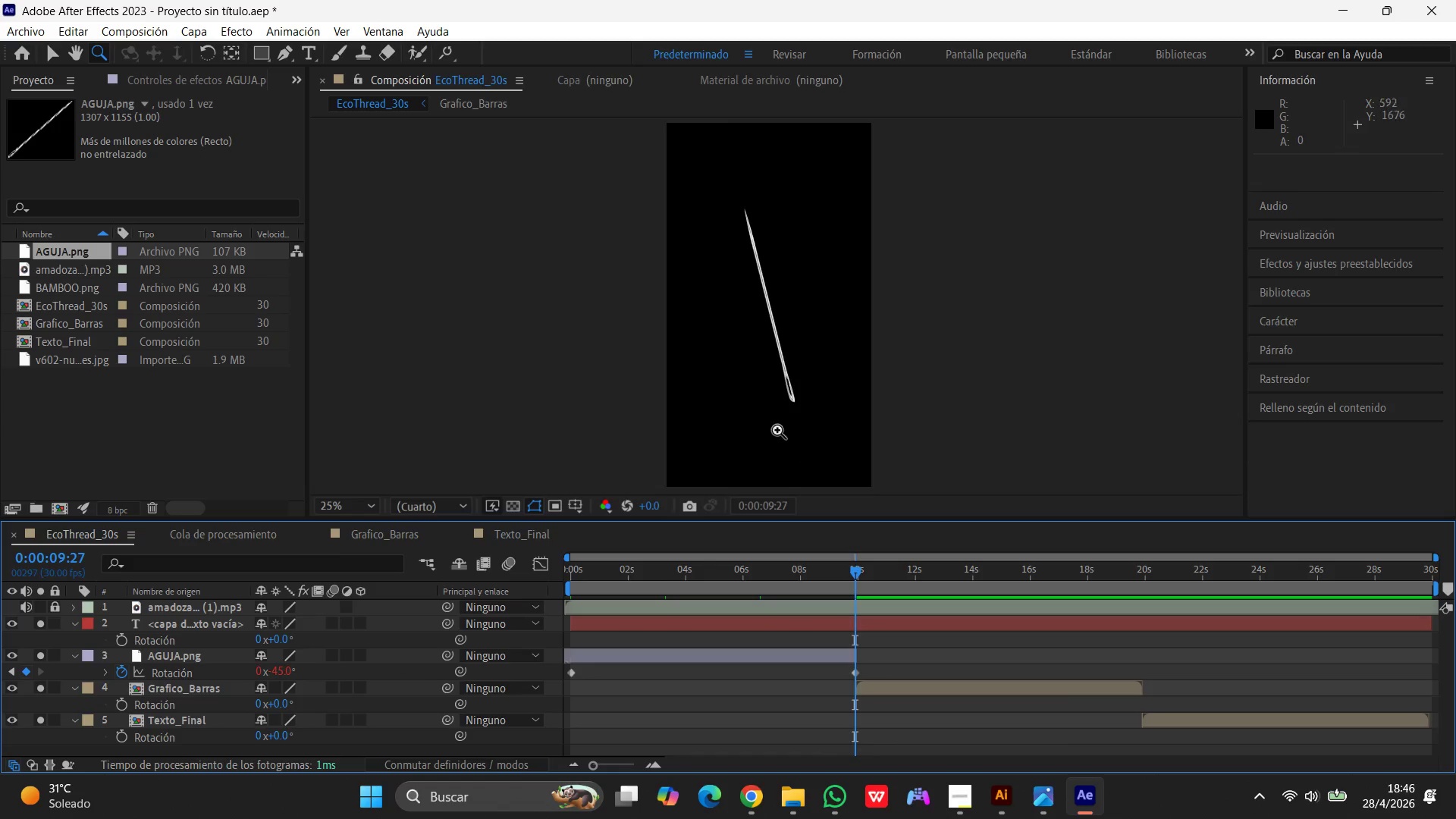 
wait(7.26)
 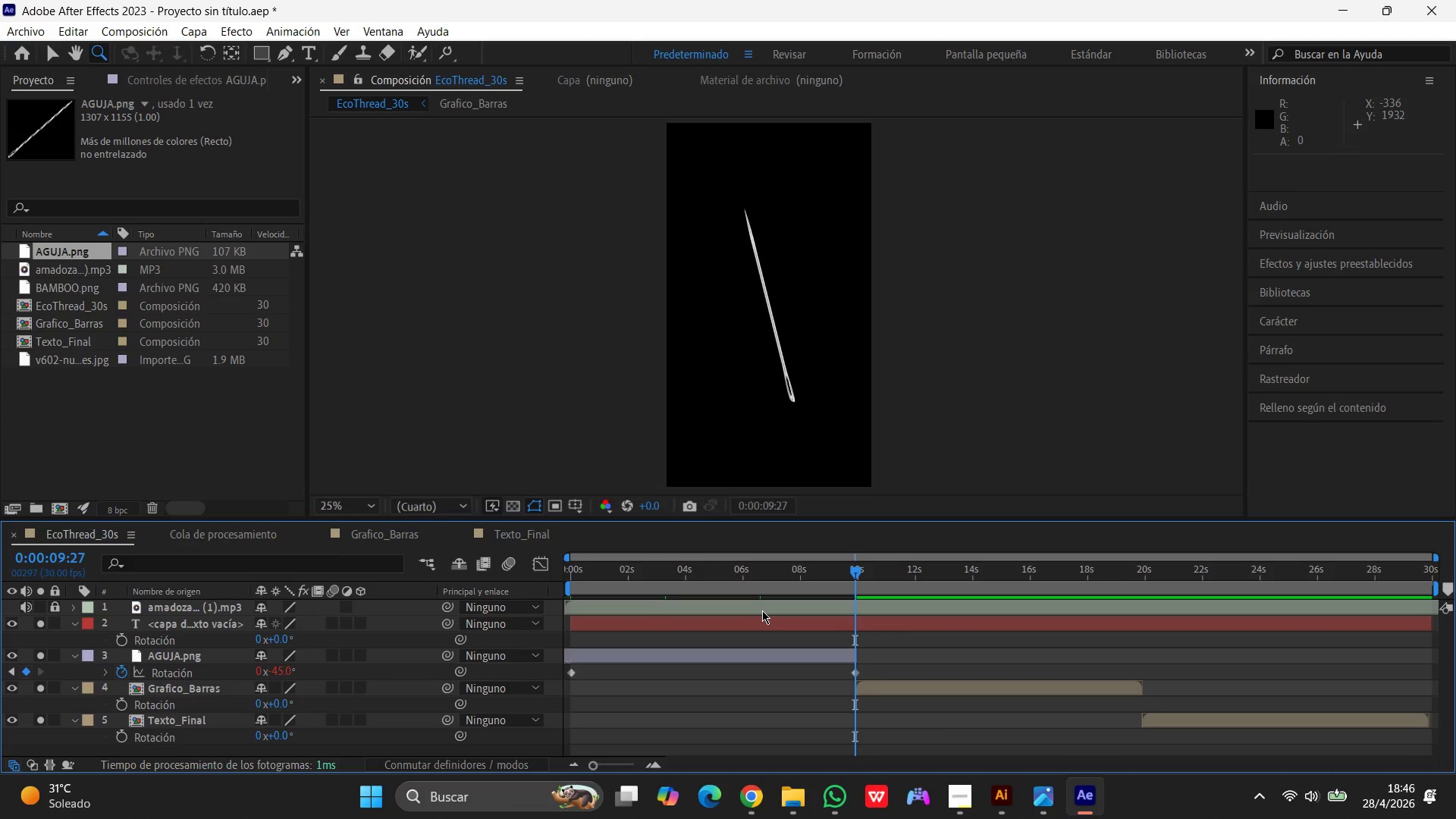 
left_click_drag(start_coordinate=[852, 573], to_coordinate=[507, 603])
 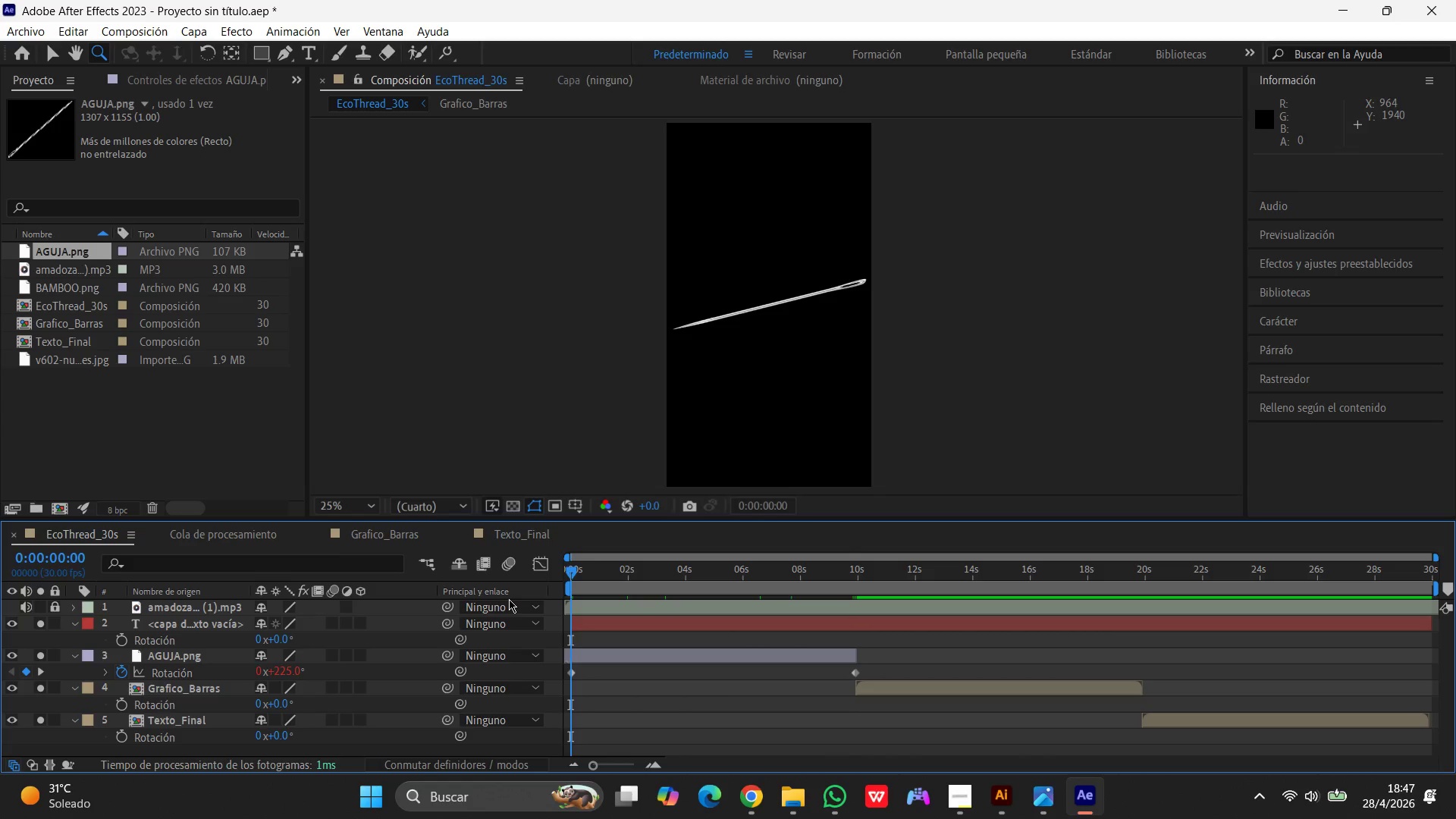 
key(Space)
 